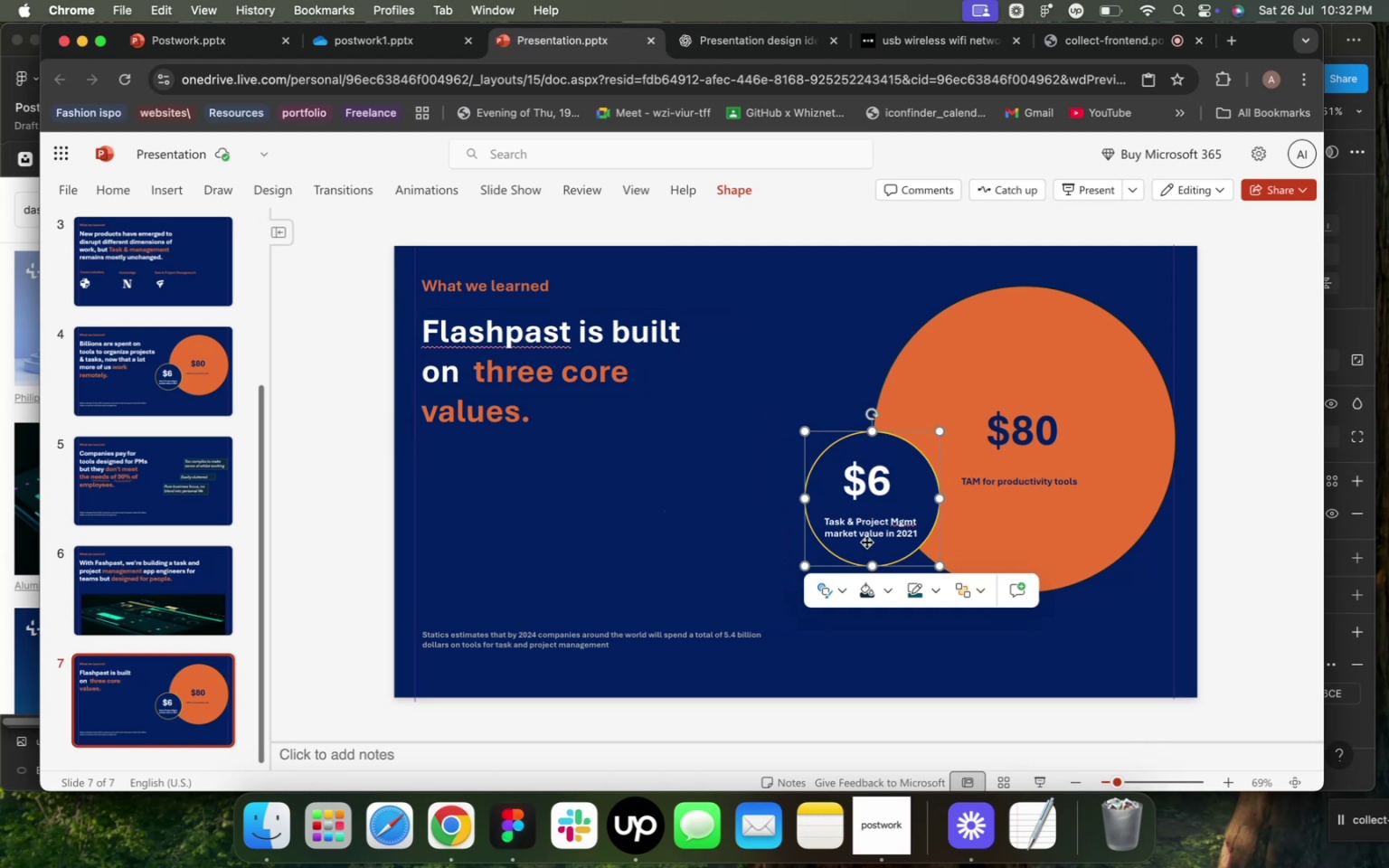 
left_click([866, 542])
 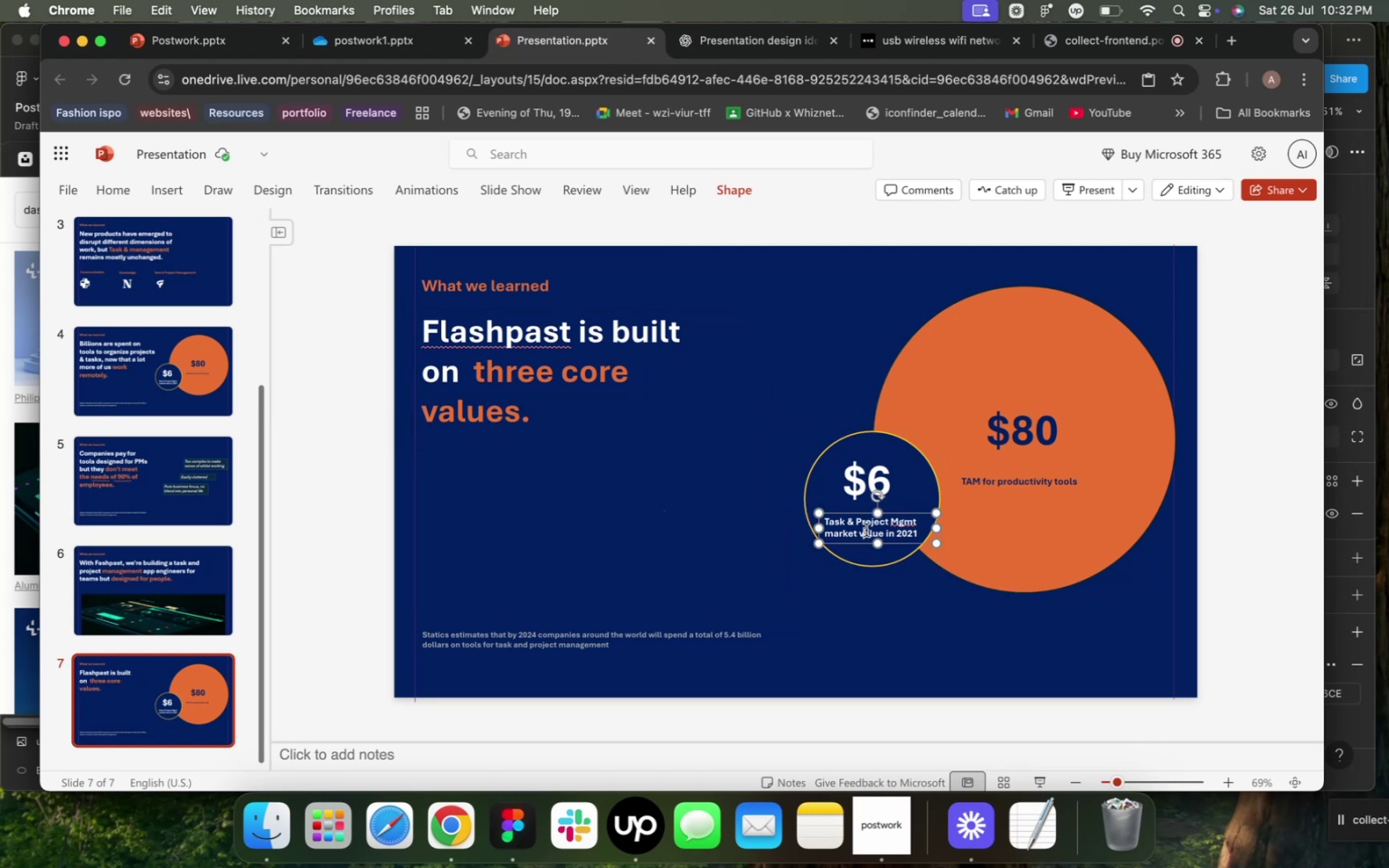 
double_click([866, 530])
 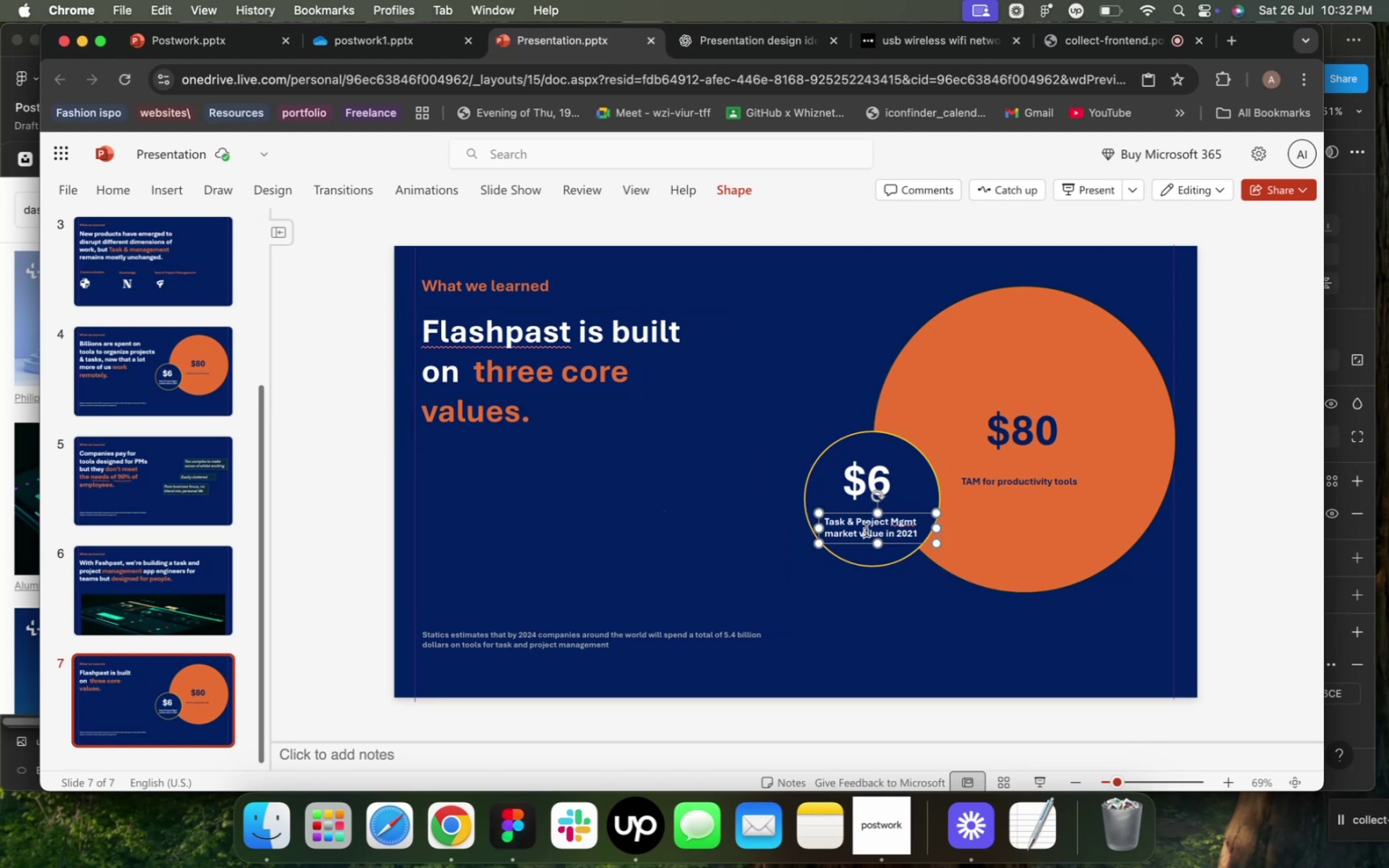 
double_click([866, 530])
 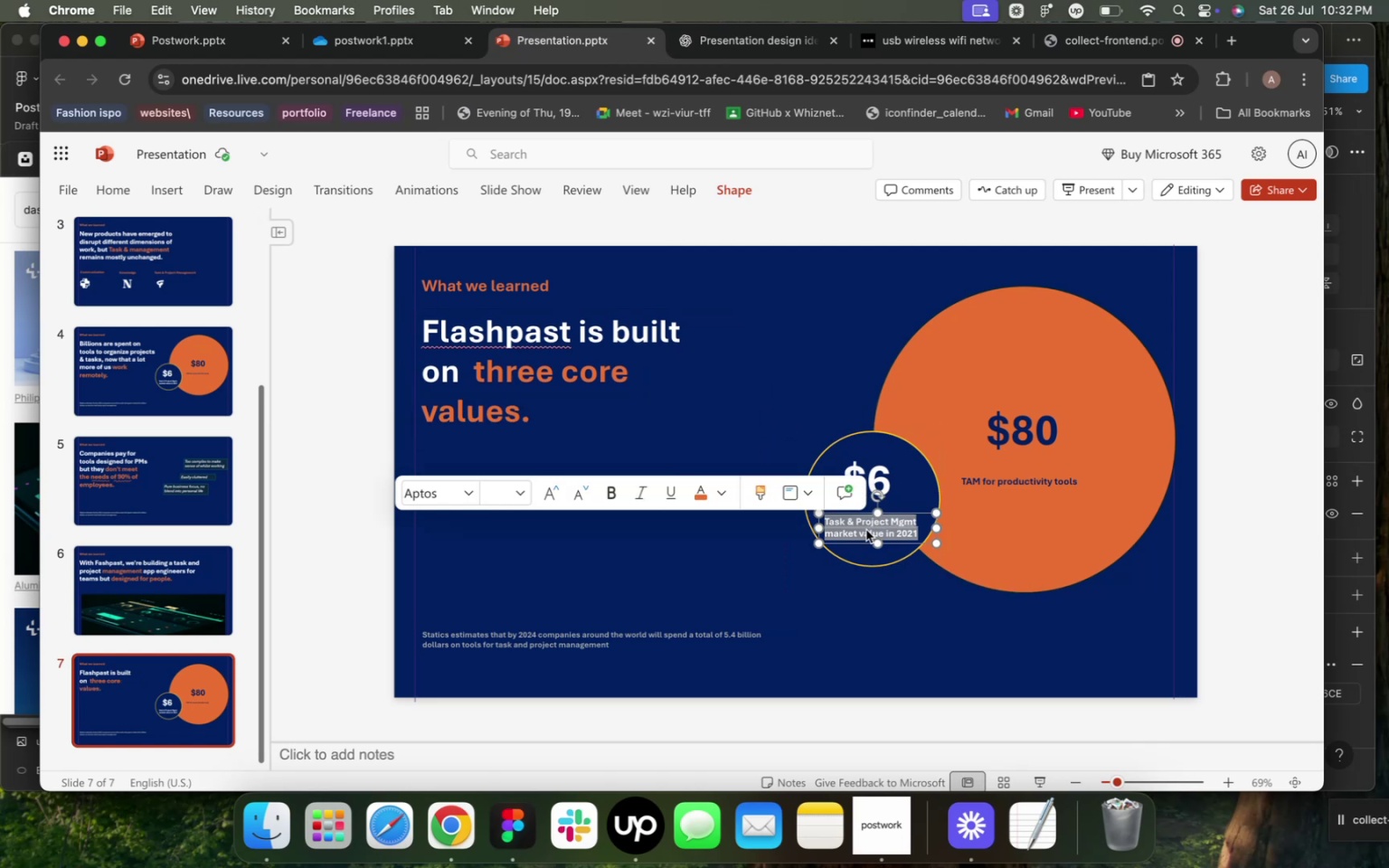 
triple_click([866, 530])
 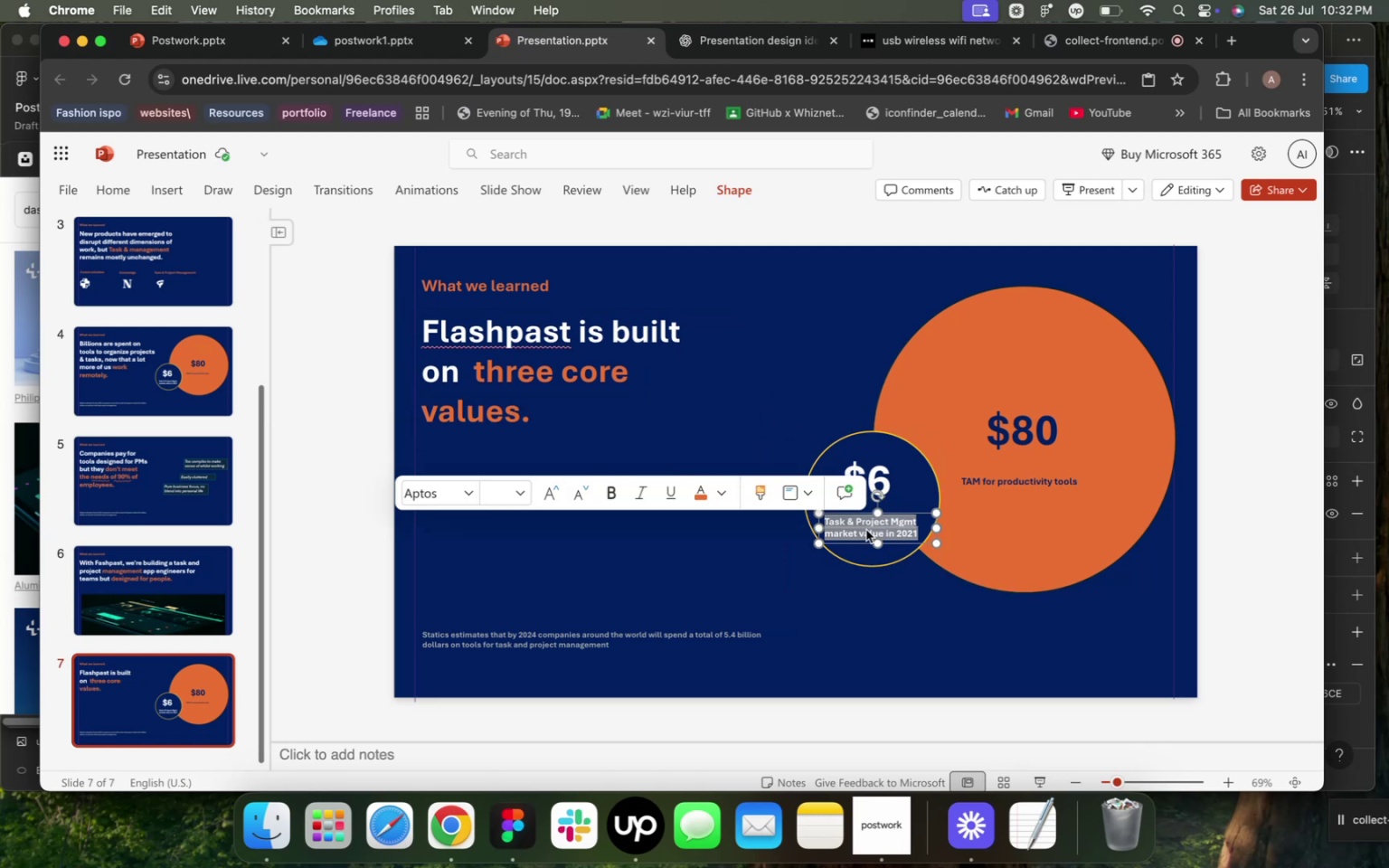 
key(CapsLock)
 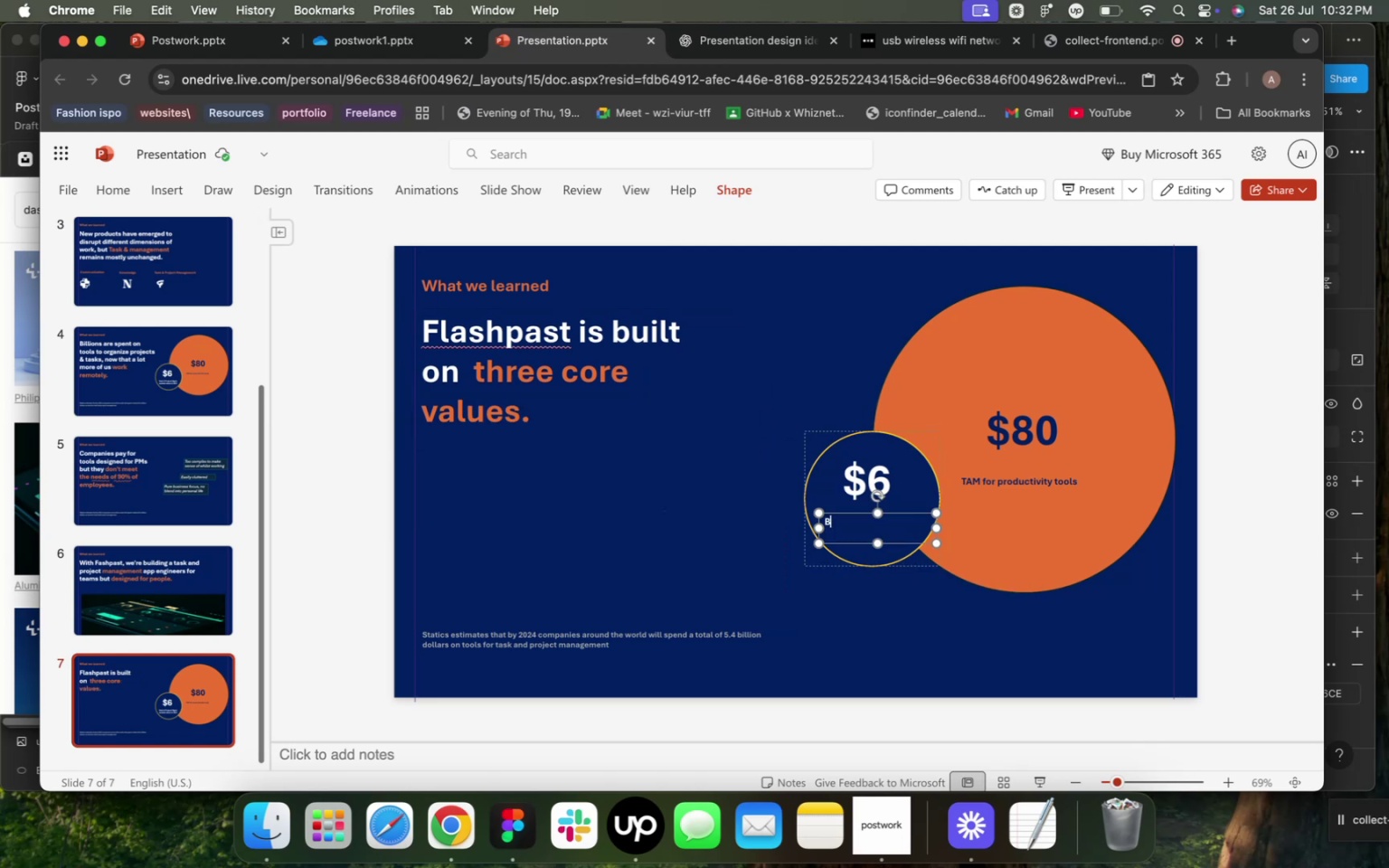 
key(B)
 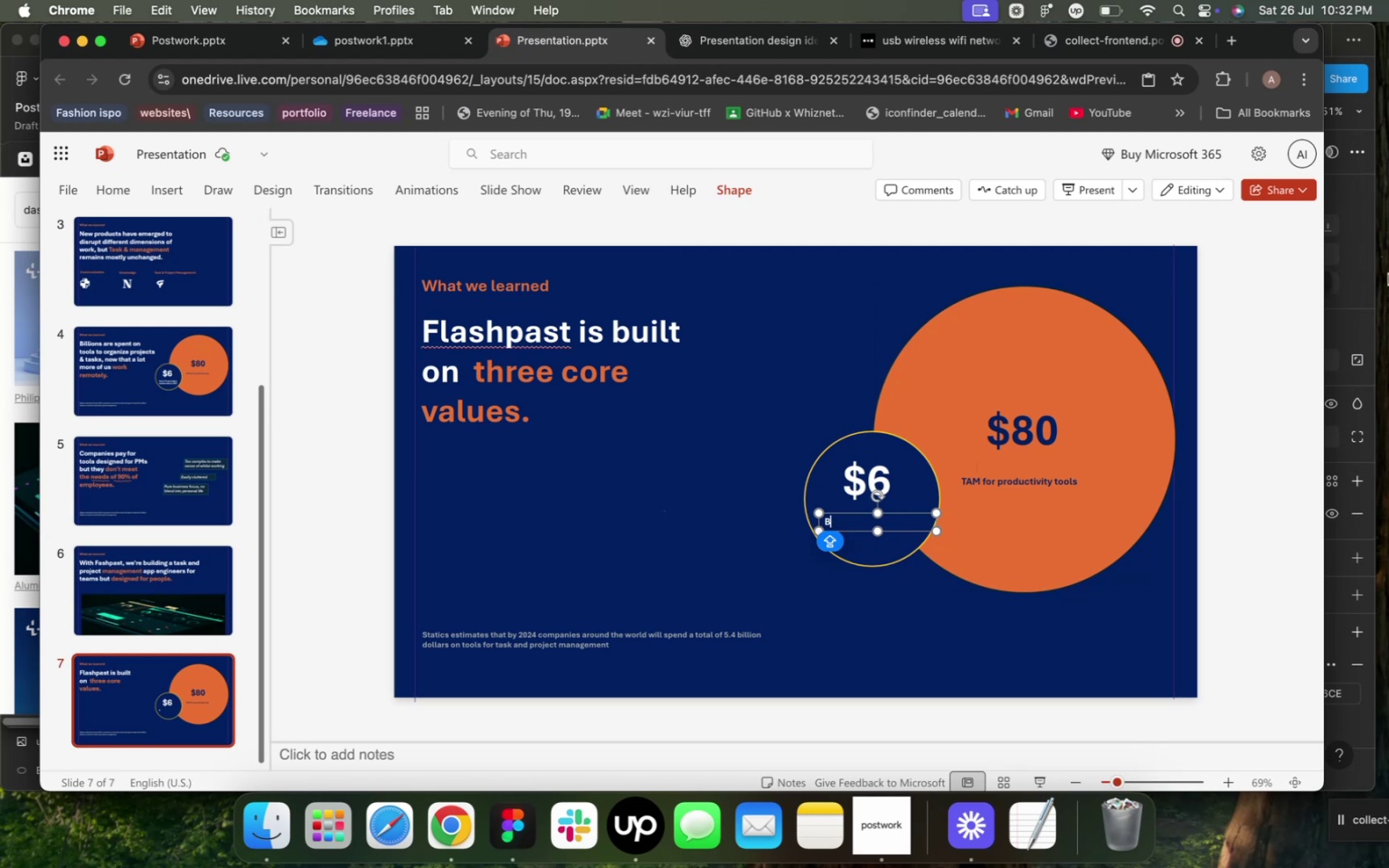 
wait(9.92)
 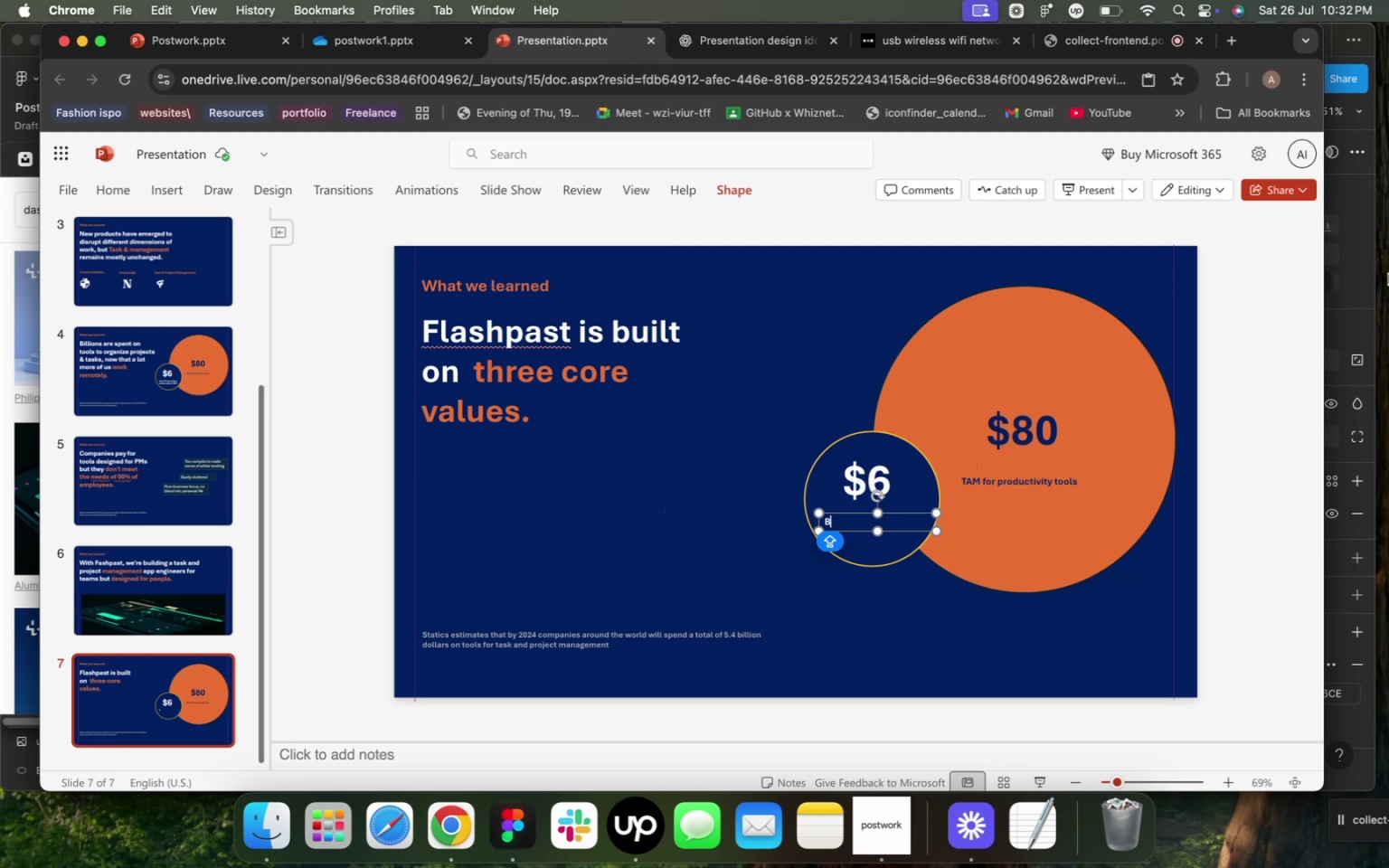 
type(LEN)
key(Backspace)
key(Backspace)
key(Backspace)
type(lend work and private without everything being public)
 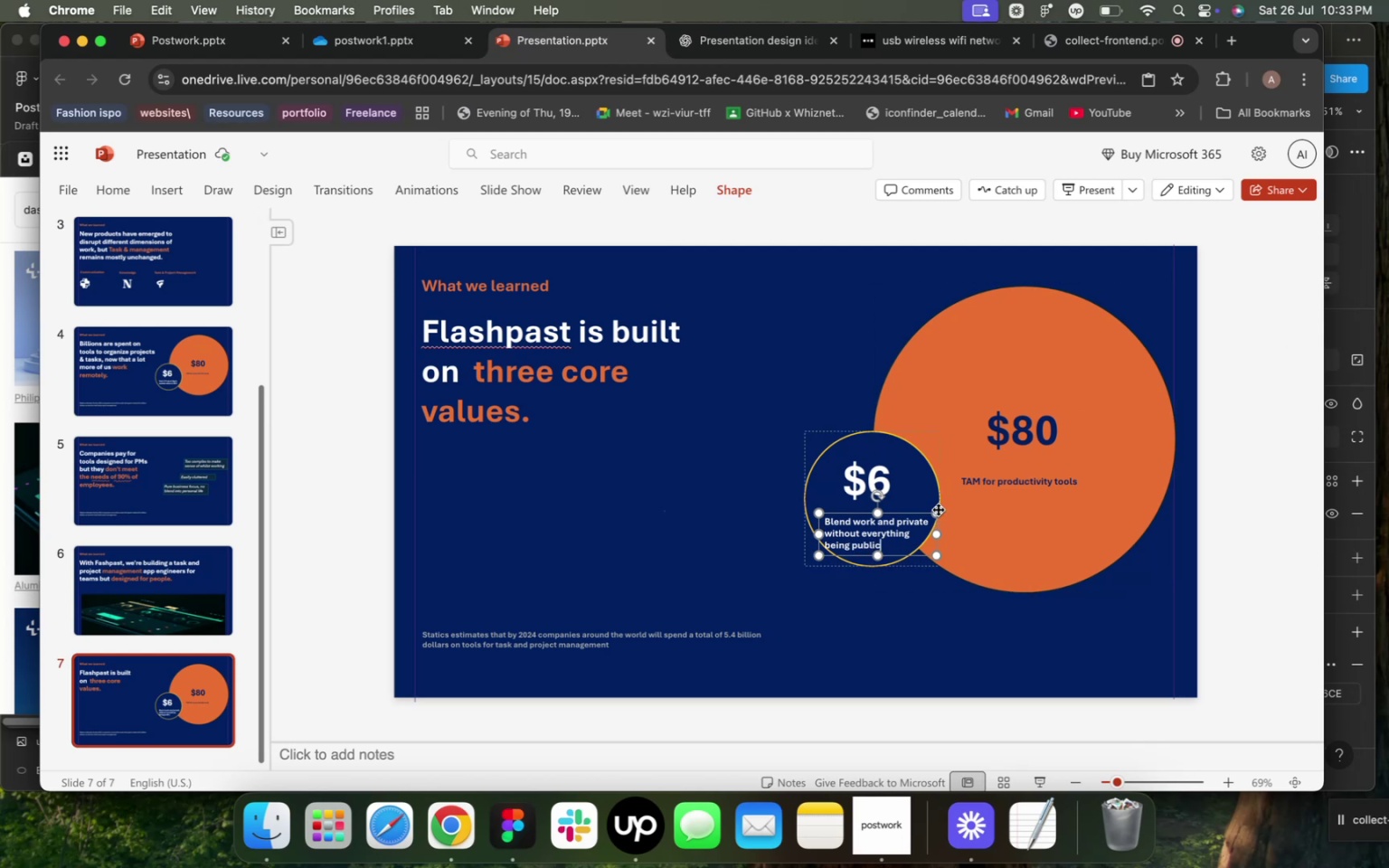 
wait(5.44)
 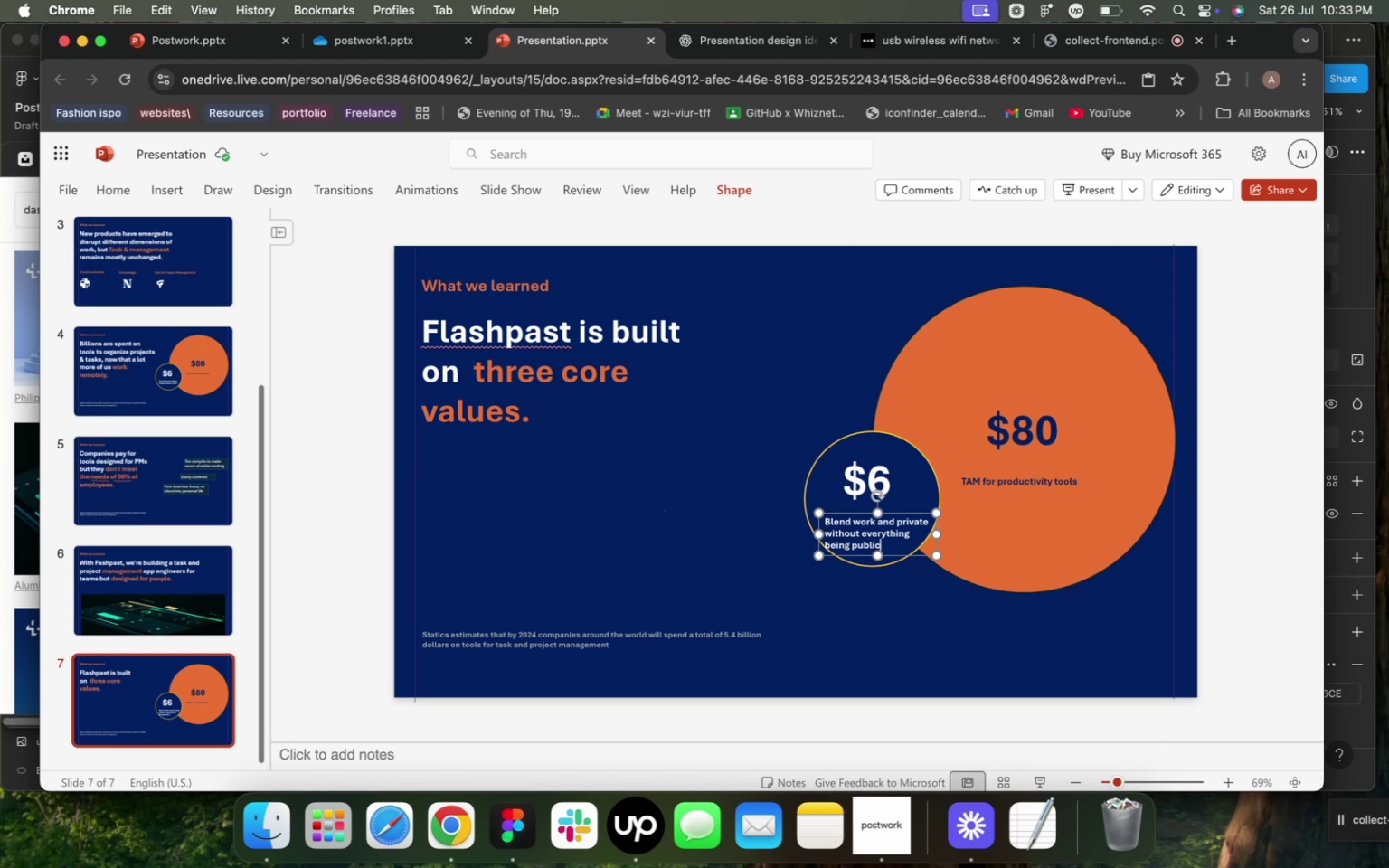 
left_click_drag(start_coordinate=[939, 537], to_coordinate=[955, 533])
 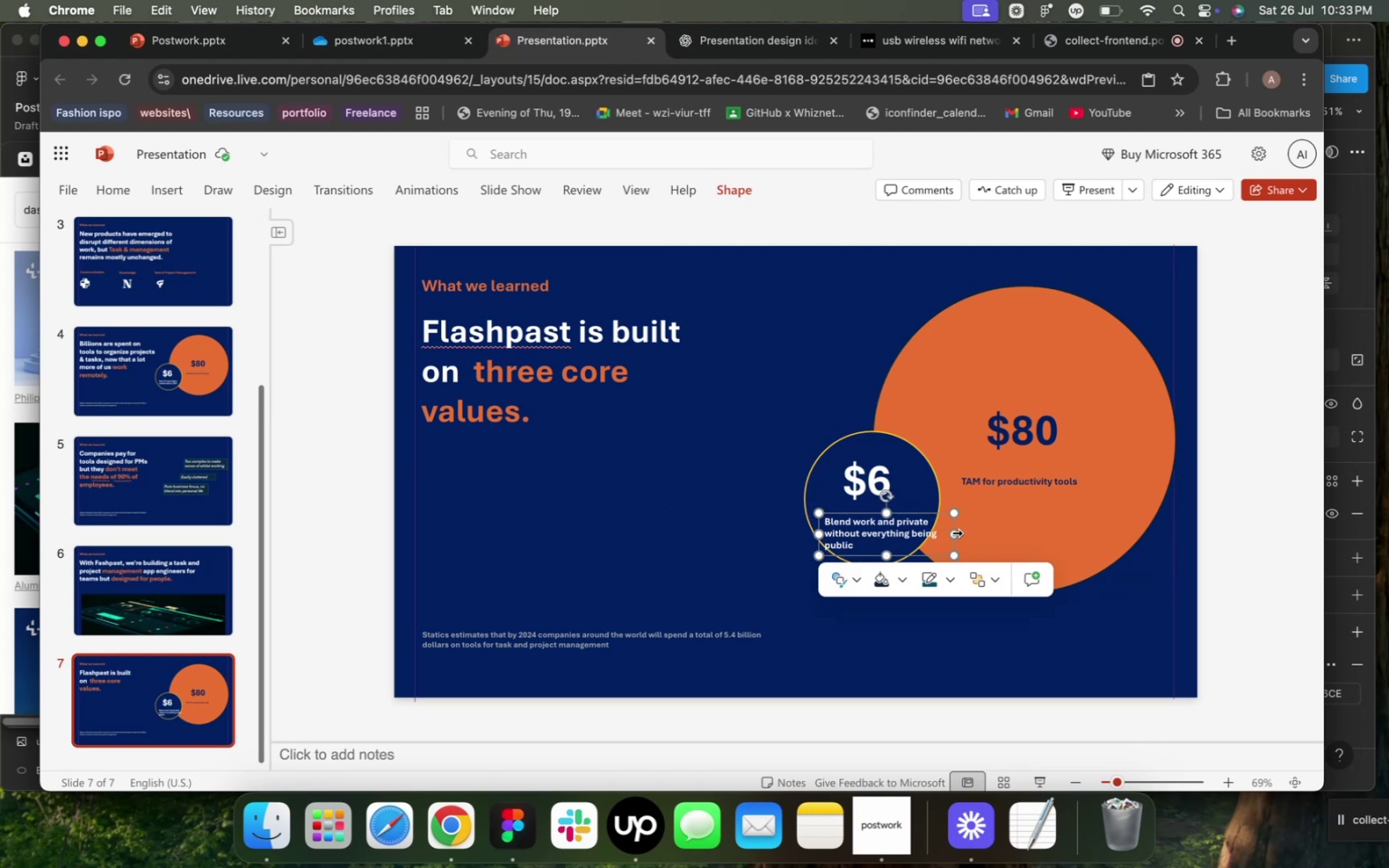 
left_click_drag(start_coordinate=[955, 535], to_coordinate=[970, 534])
 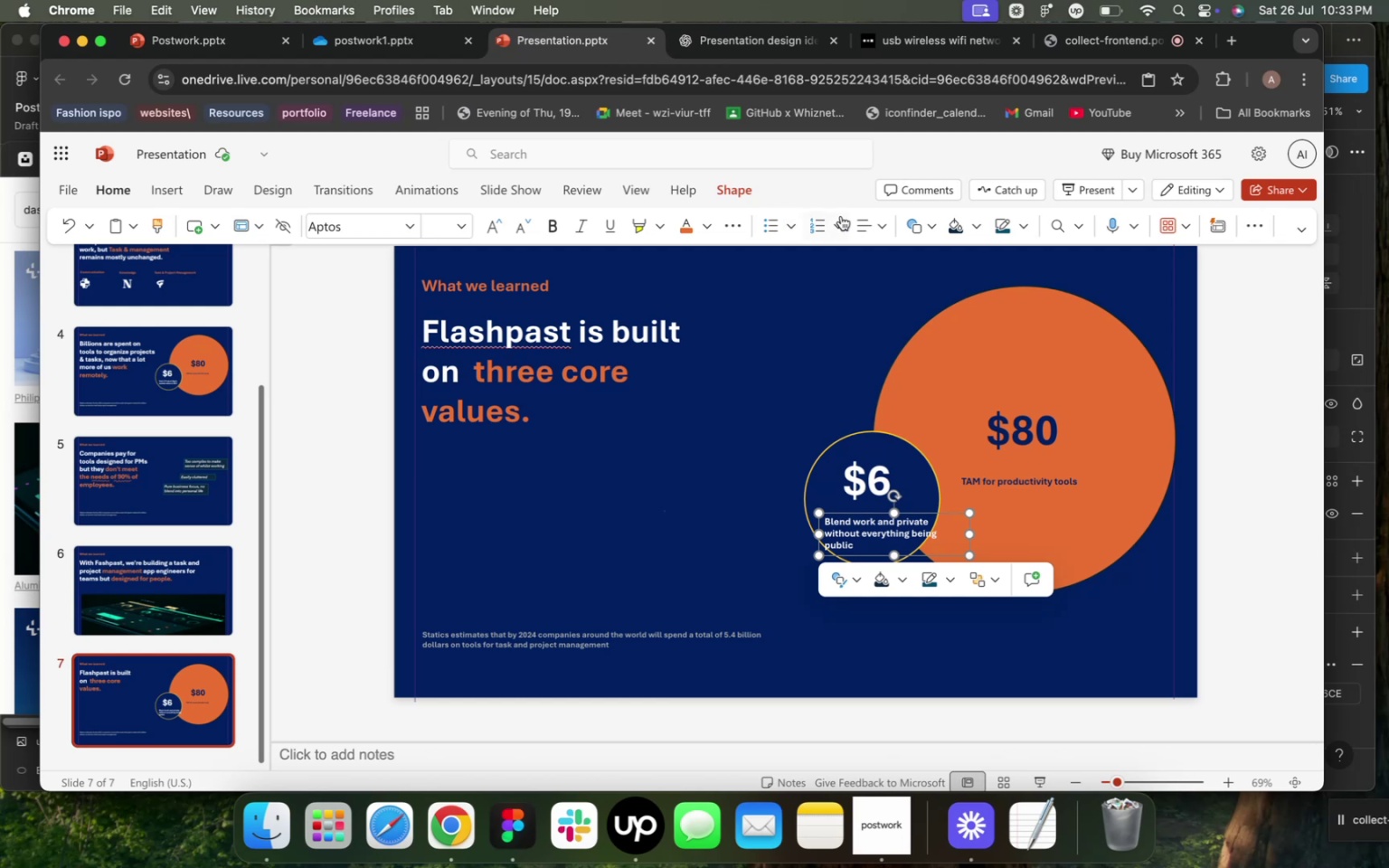 
wait(7.64)
 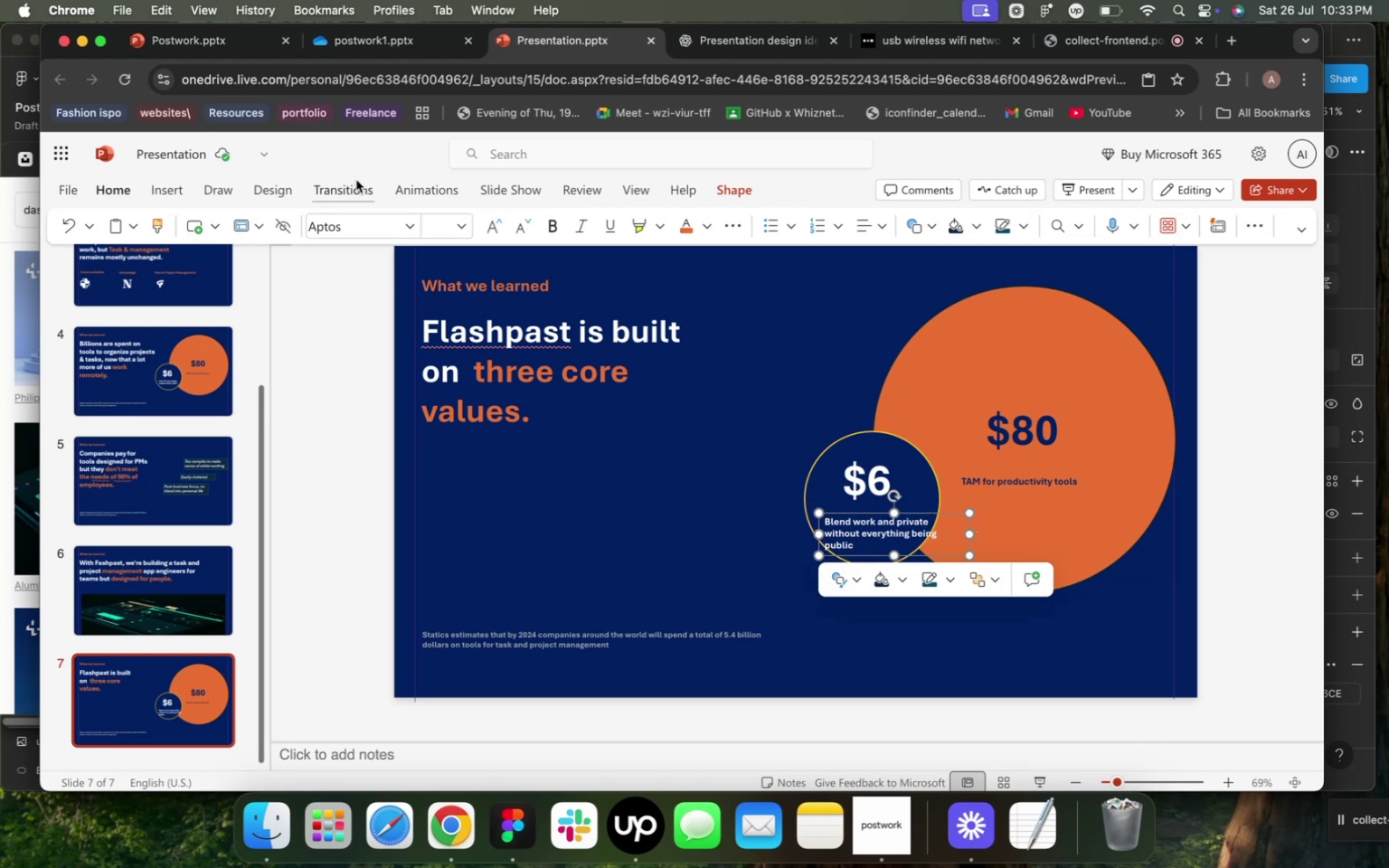 
left_click([918, 290])
 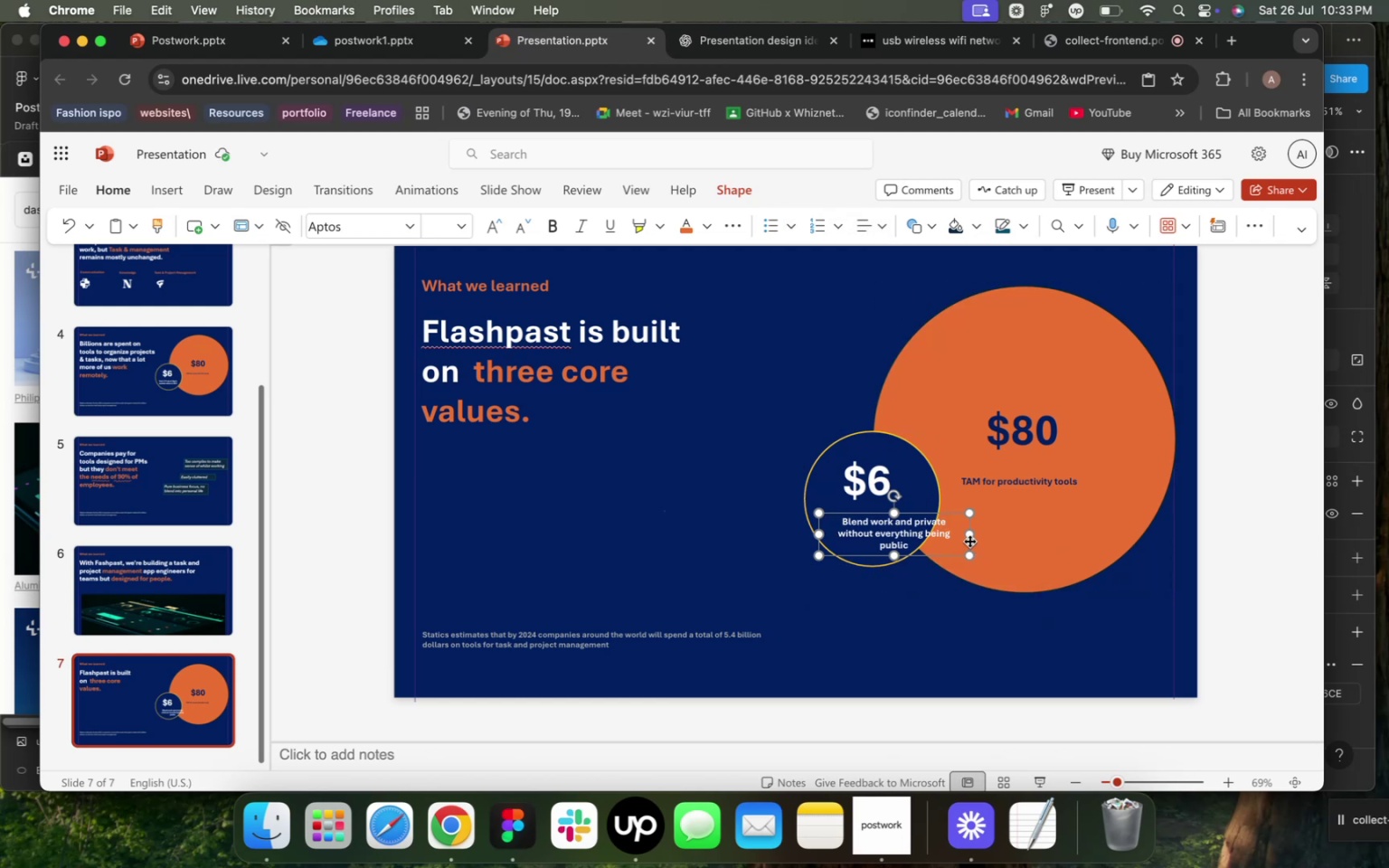 
left_click_drag(start_coordinate=[966, 531], to_coordinate=[1011, 528])
 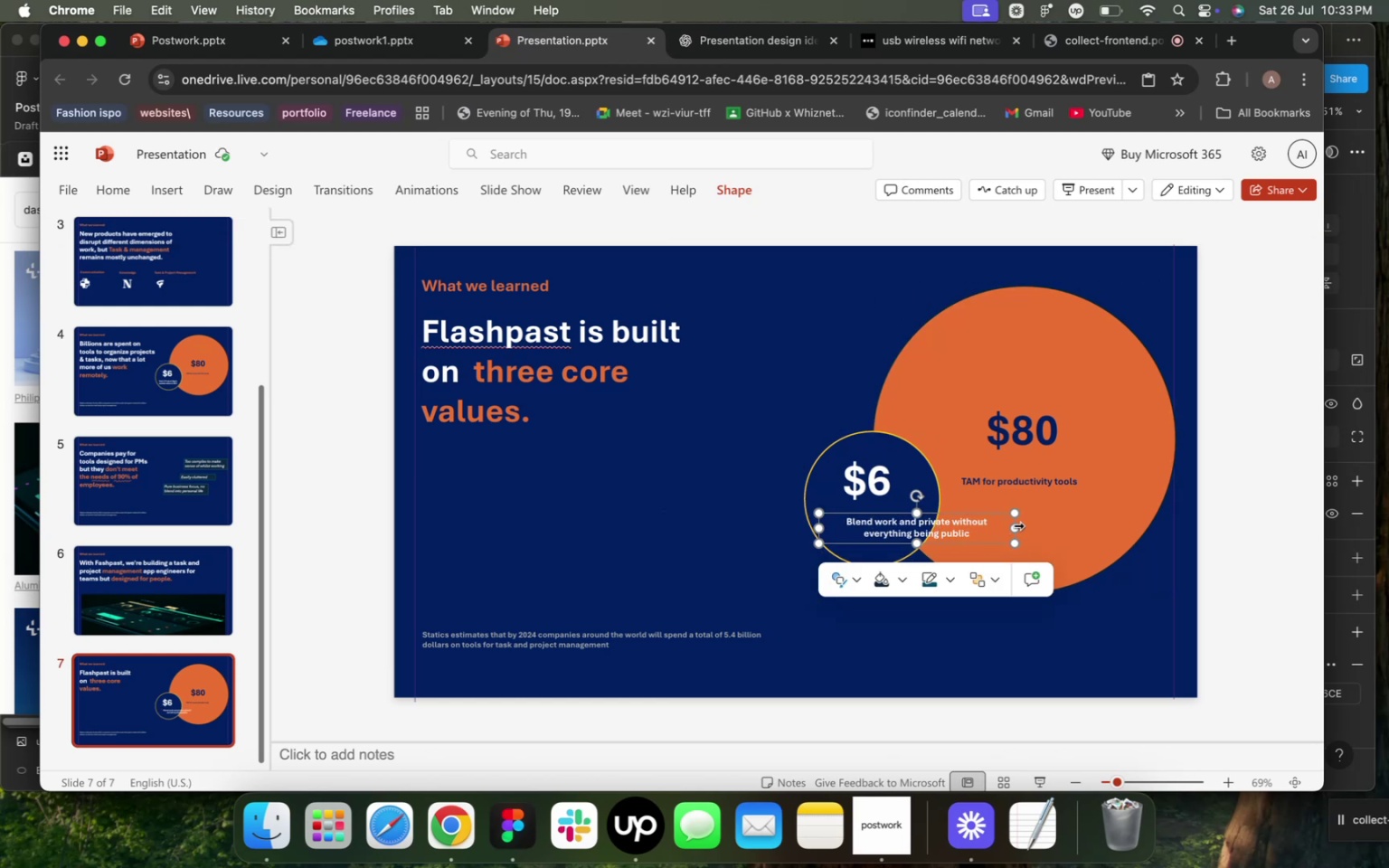 
left_click_drag(start_coordinate=[1009, 526], to_coordinate=[981, 524])
 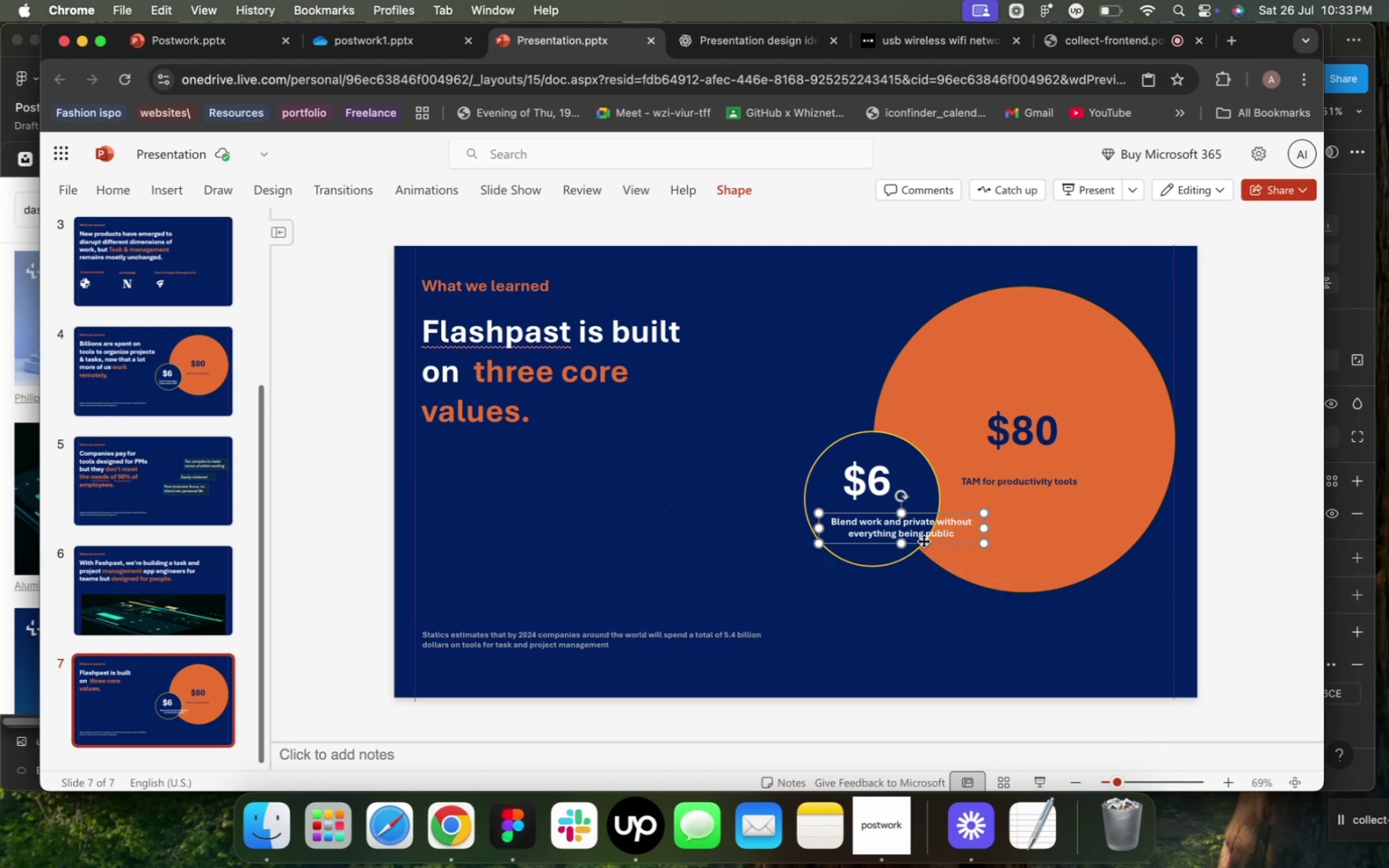 
left_click_drag(start_coordinate=[926, 540], to_coordinate=[805, 533])
 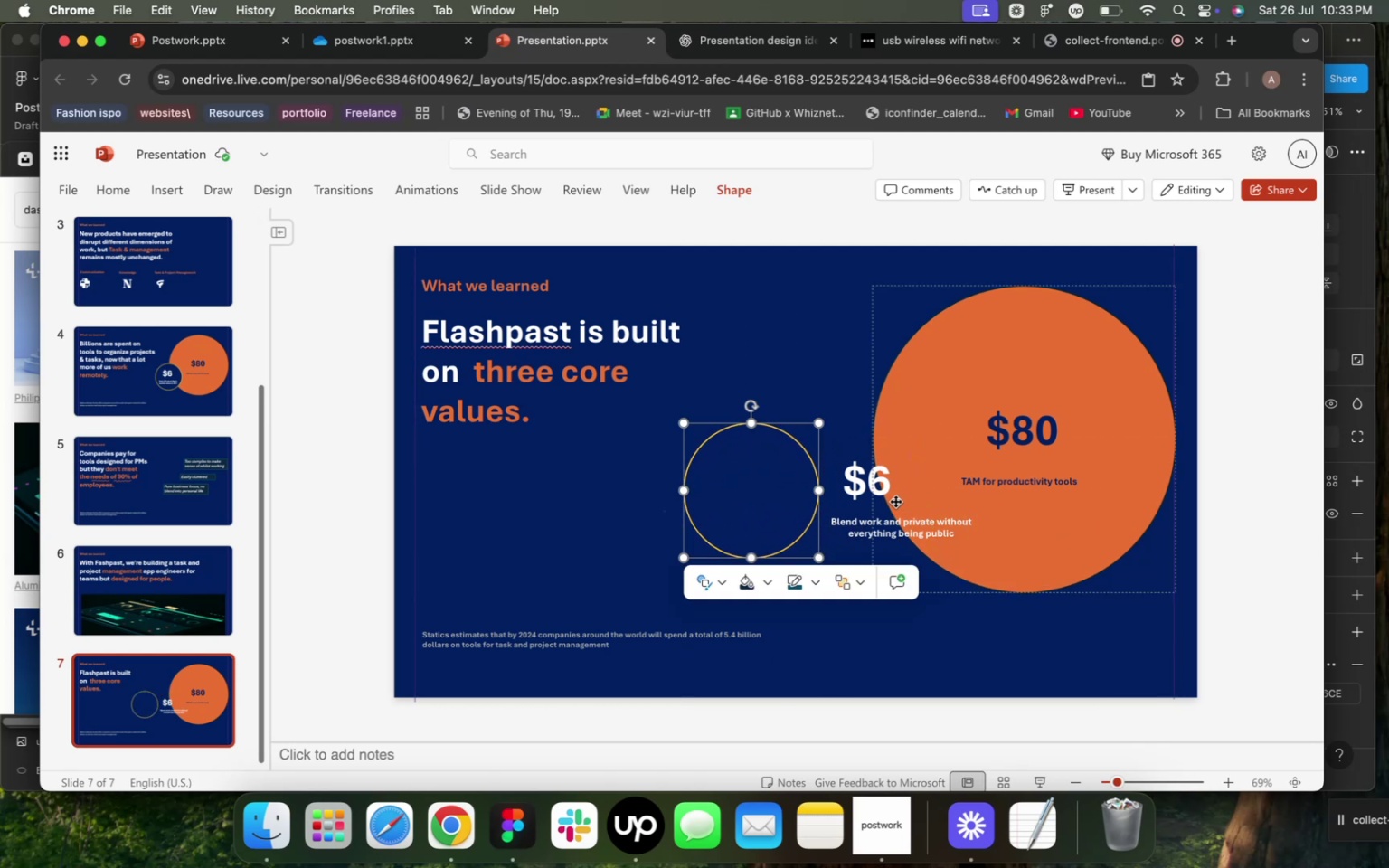 
wait(5.2)
 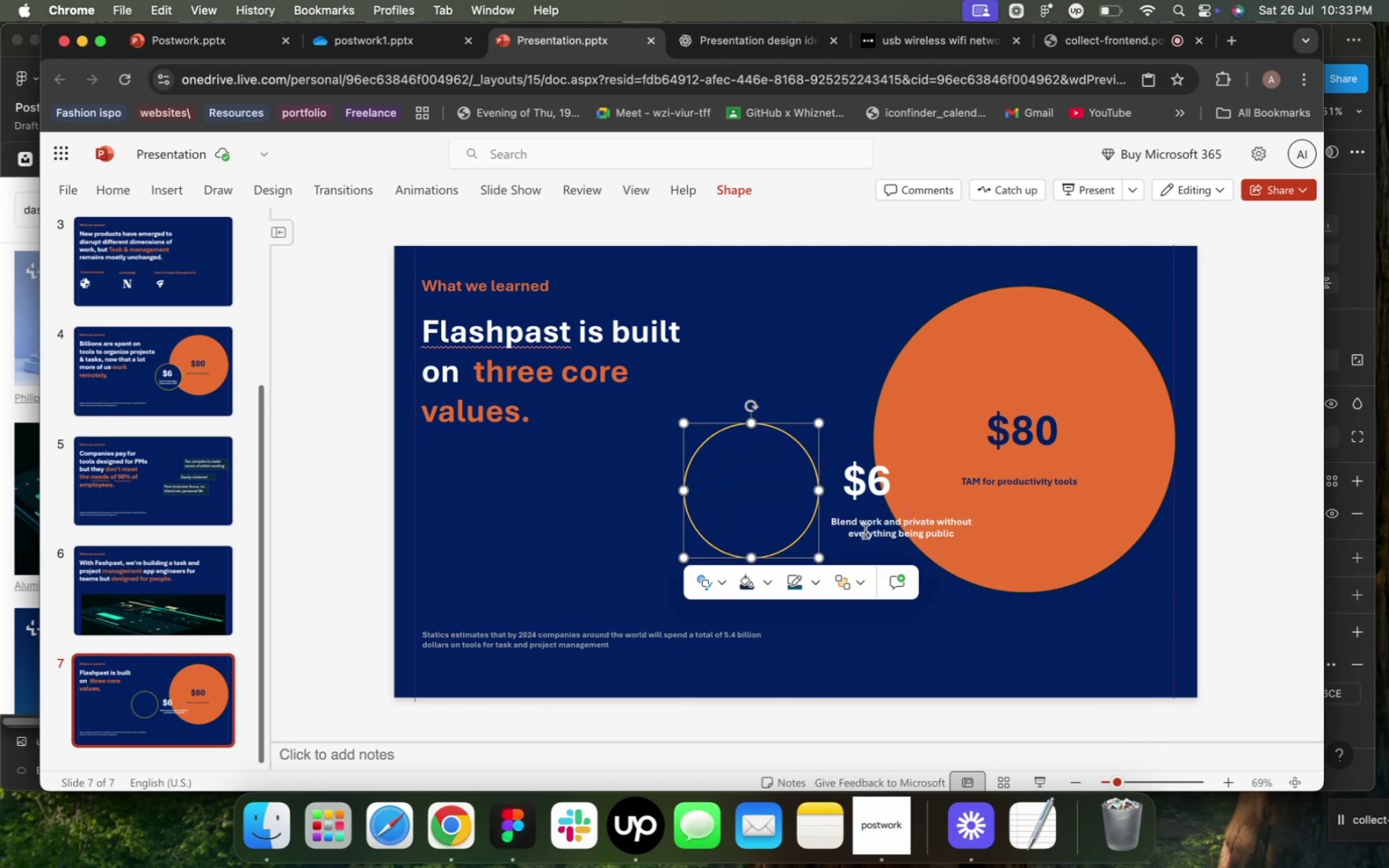 
double_click([863, 475])
 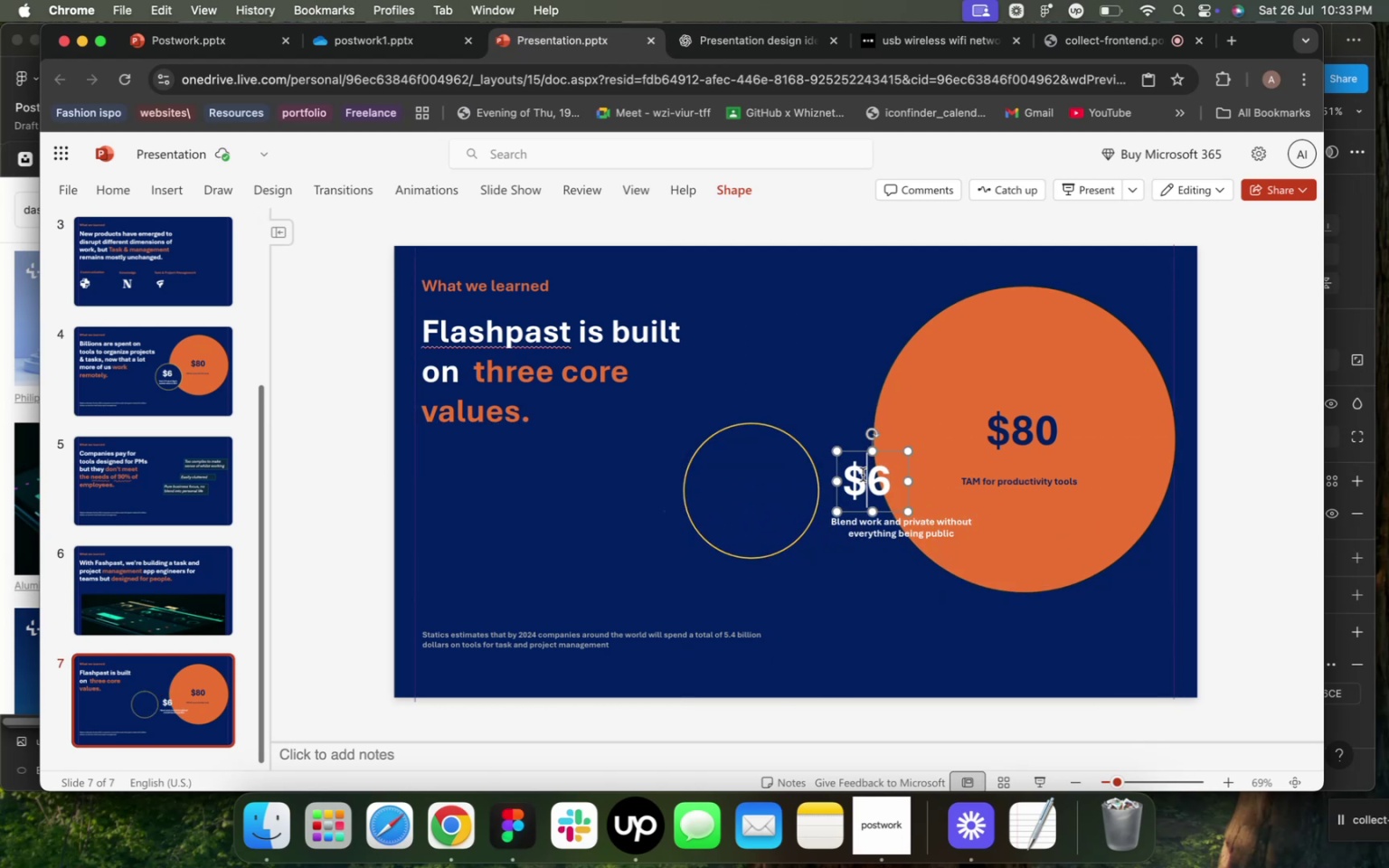 
double_click([863, 475])
 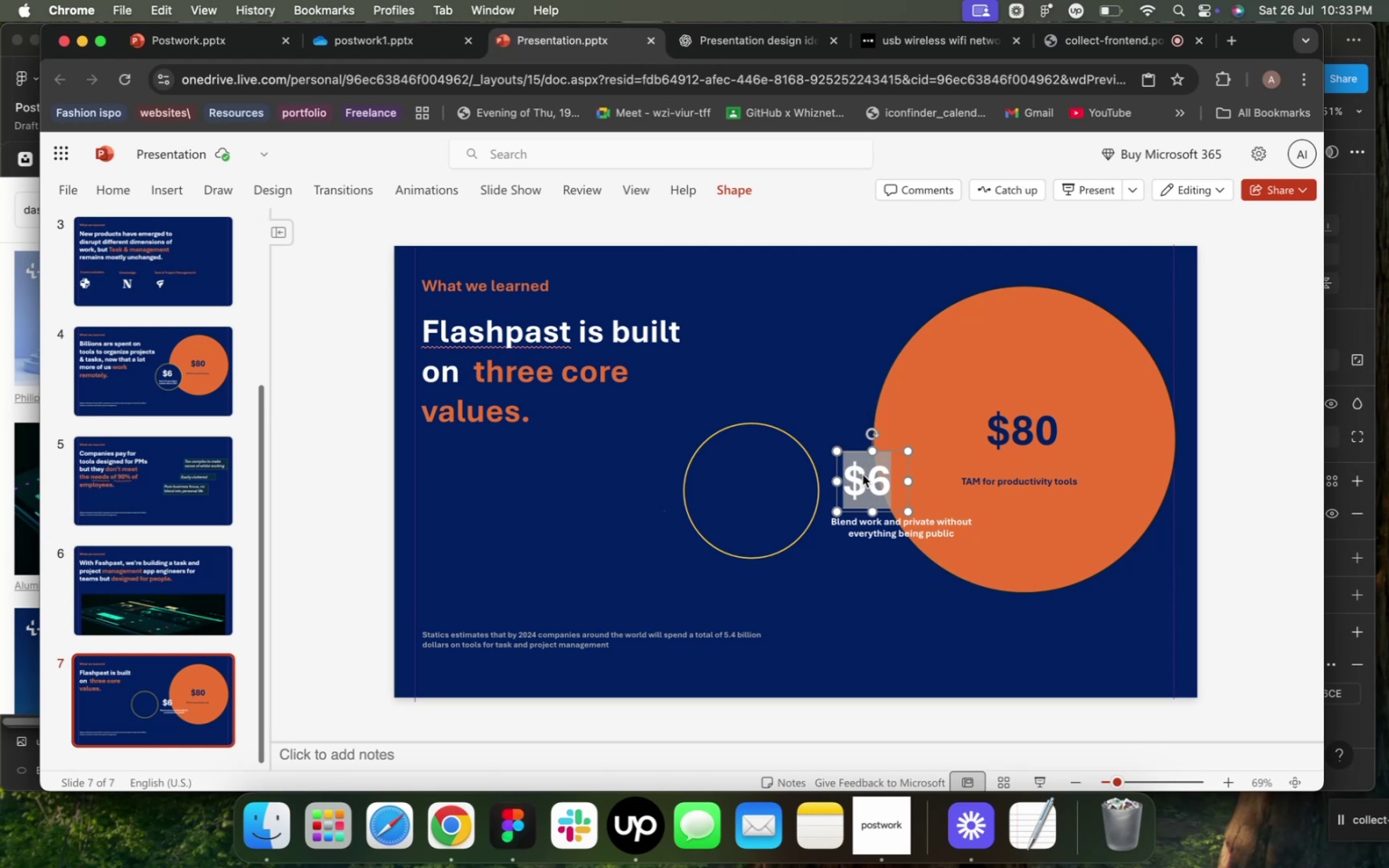 
triple_click([863, 475])
 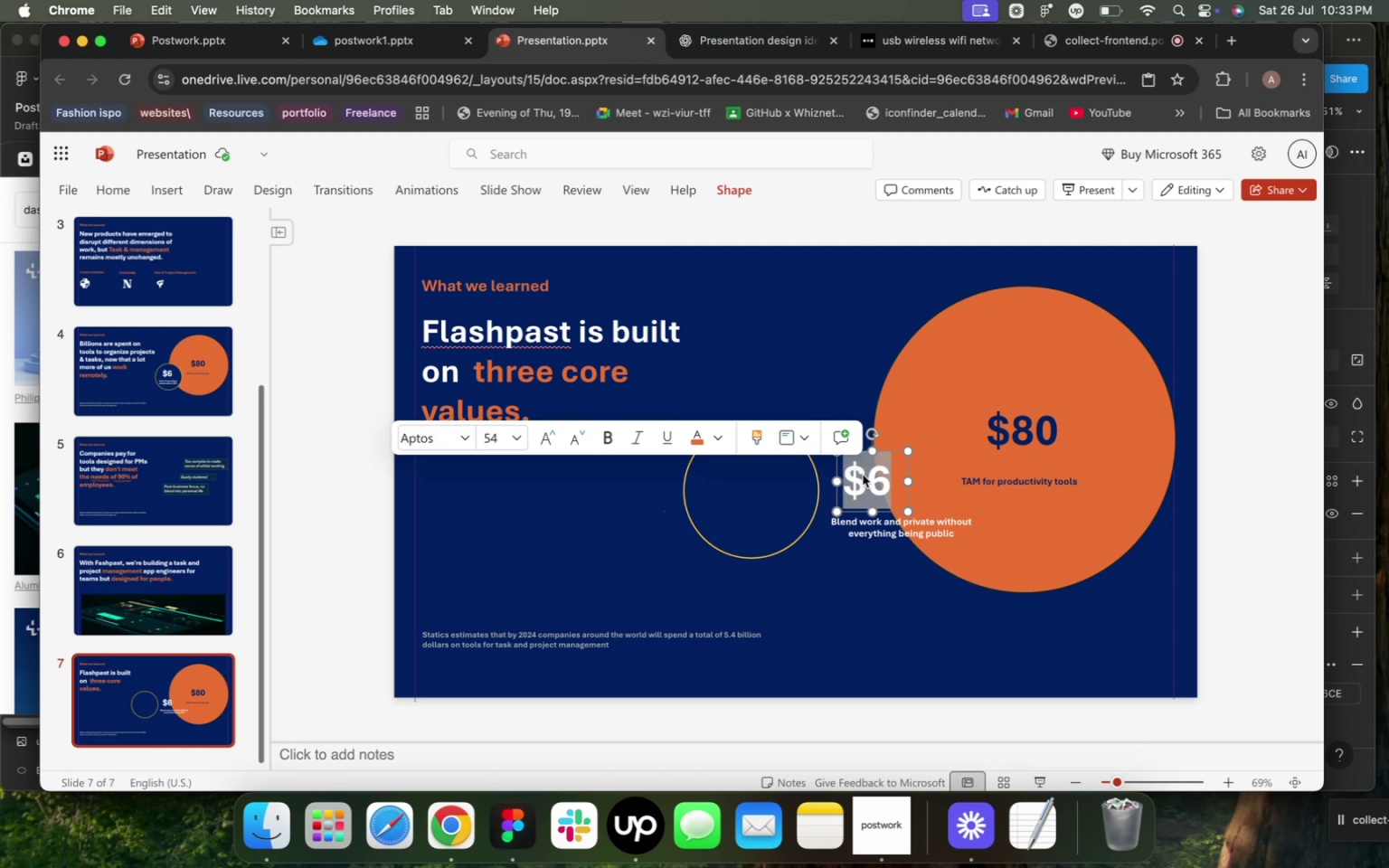 
type(Personal)
 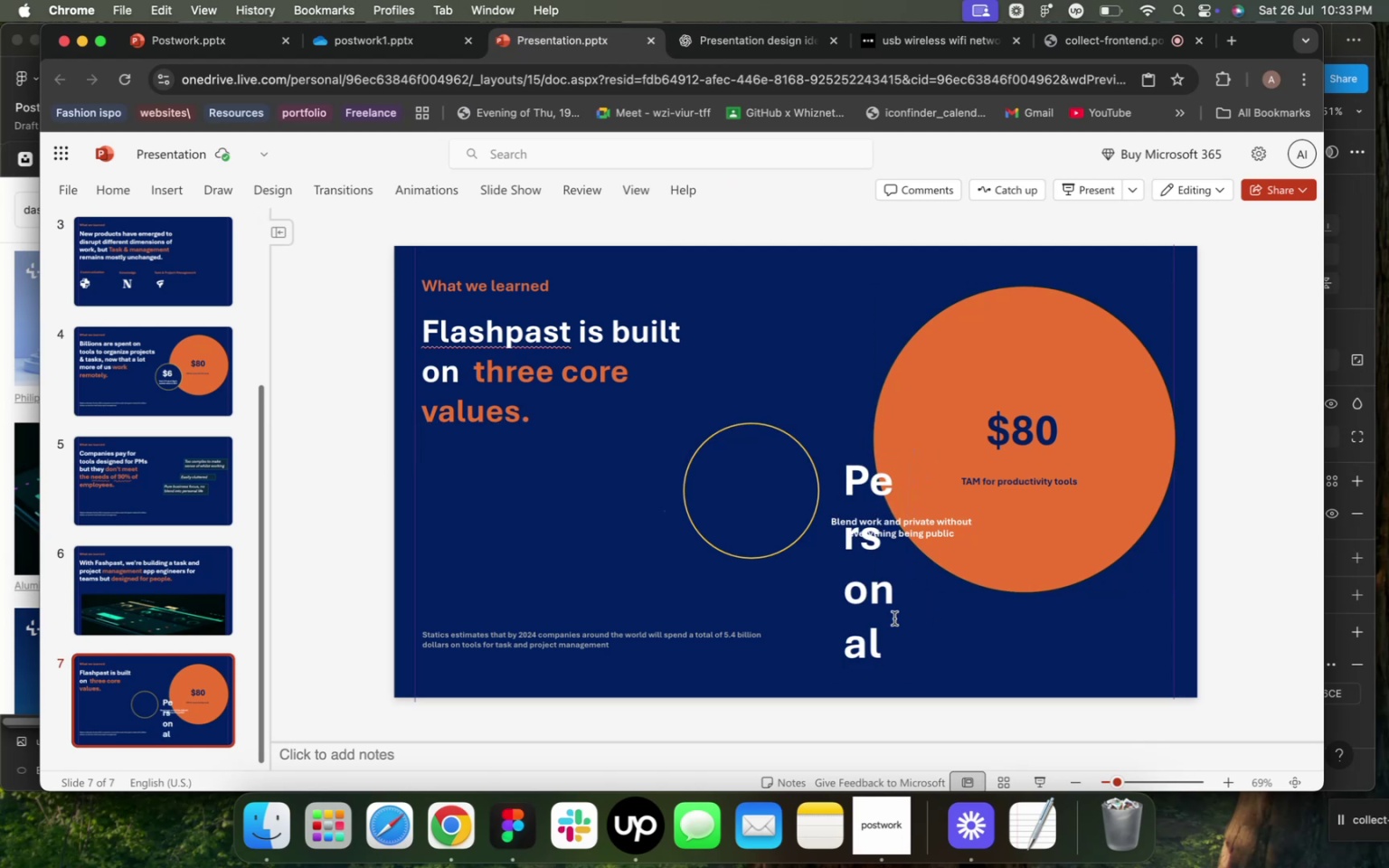 
double_click([880, 638])
 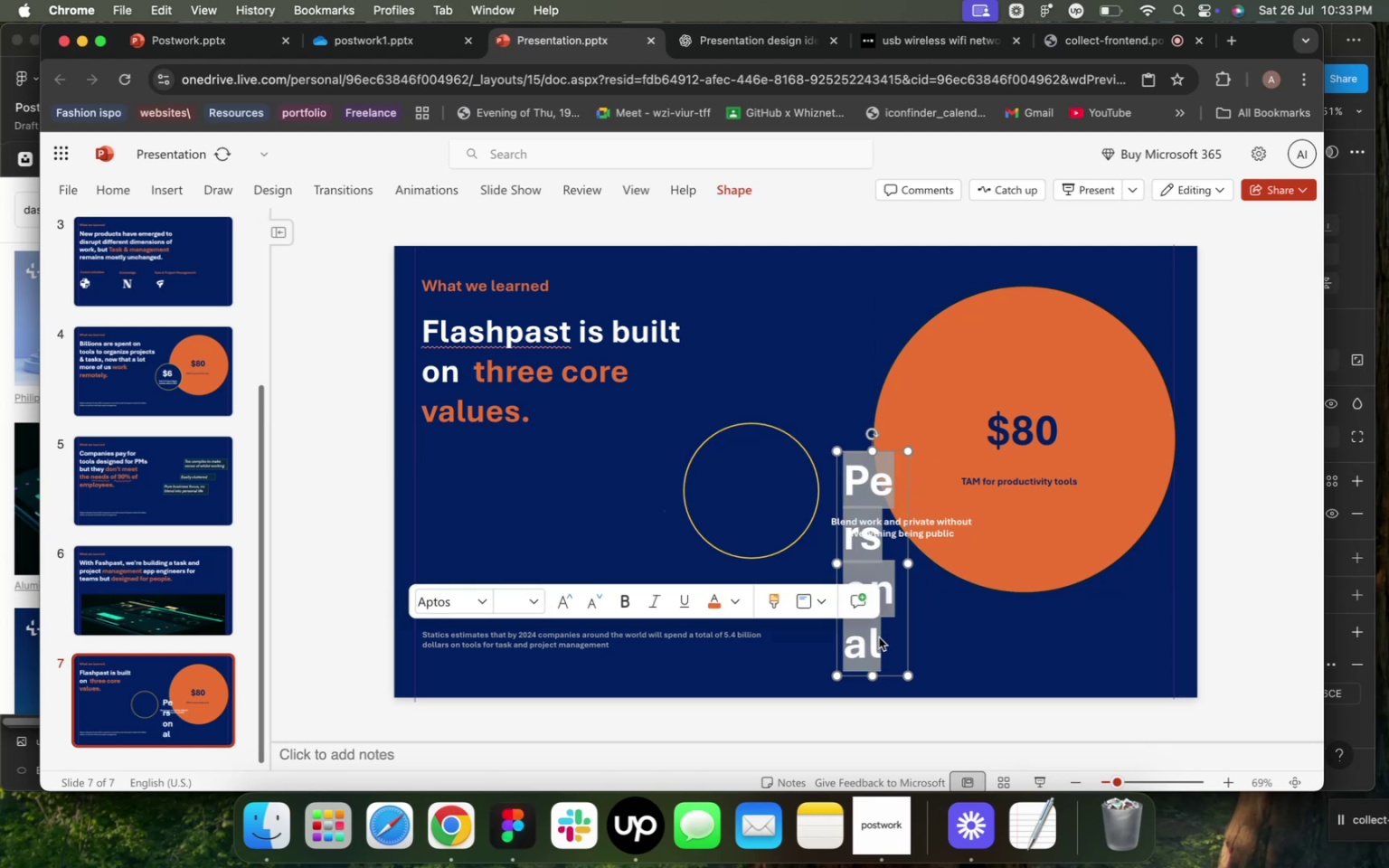 
triple_click([880, 638])
 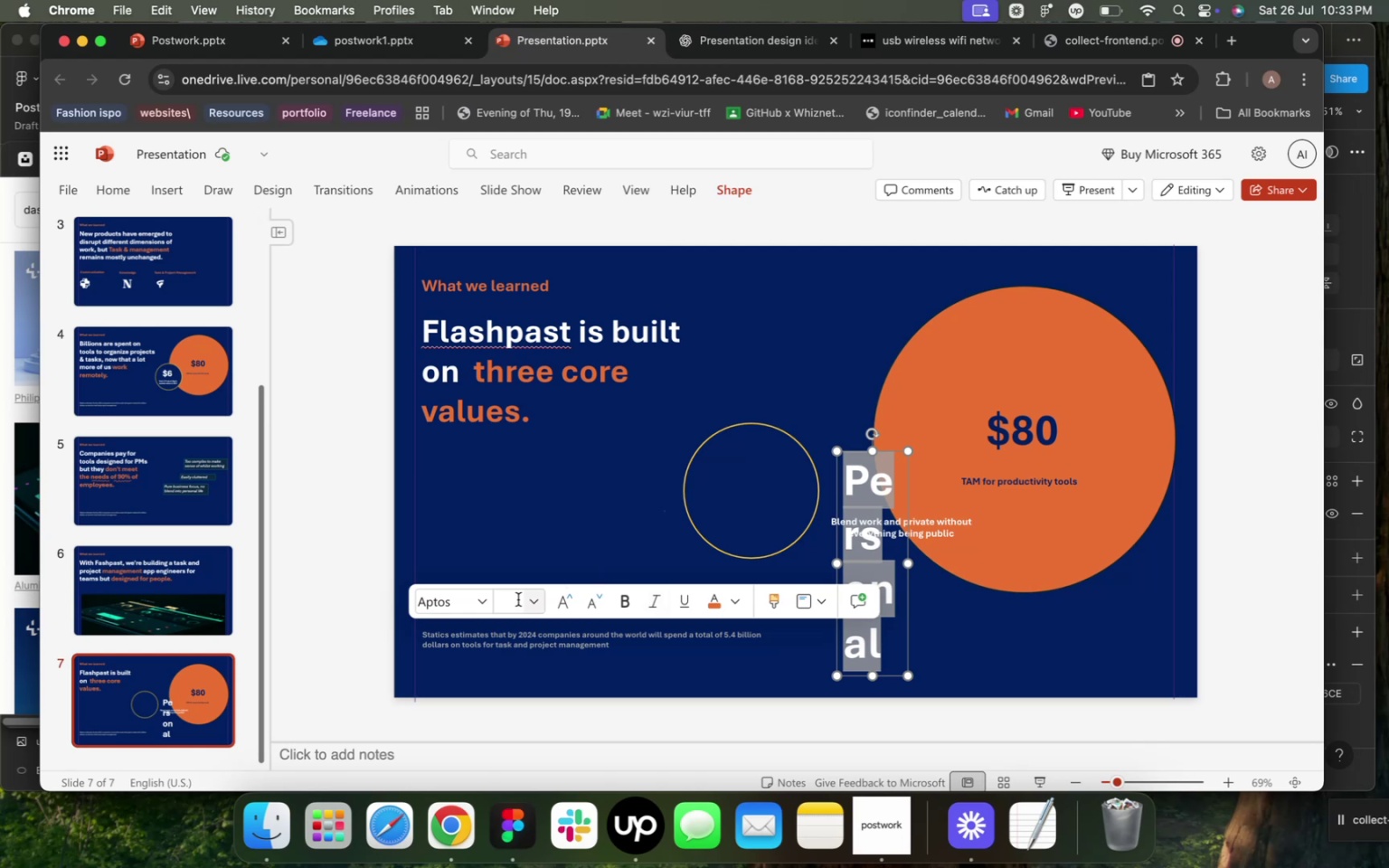 
left_click([525, 607])
 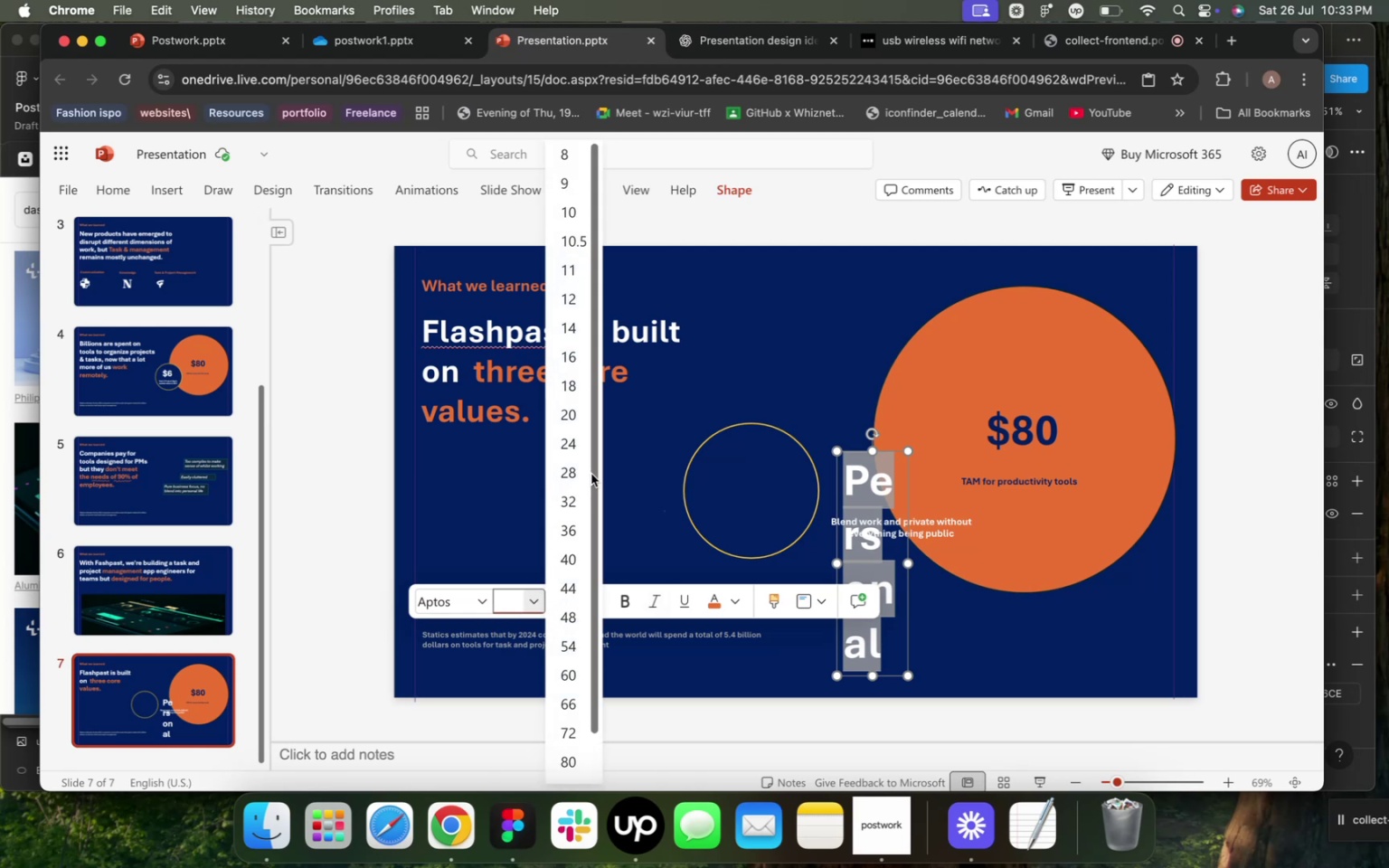 
left_click([575, 472])
 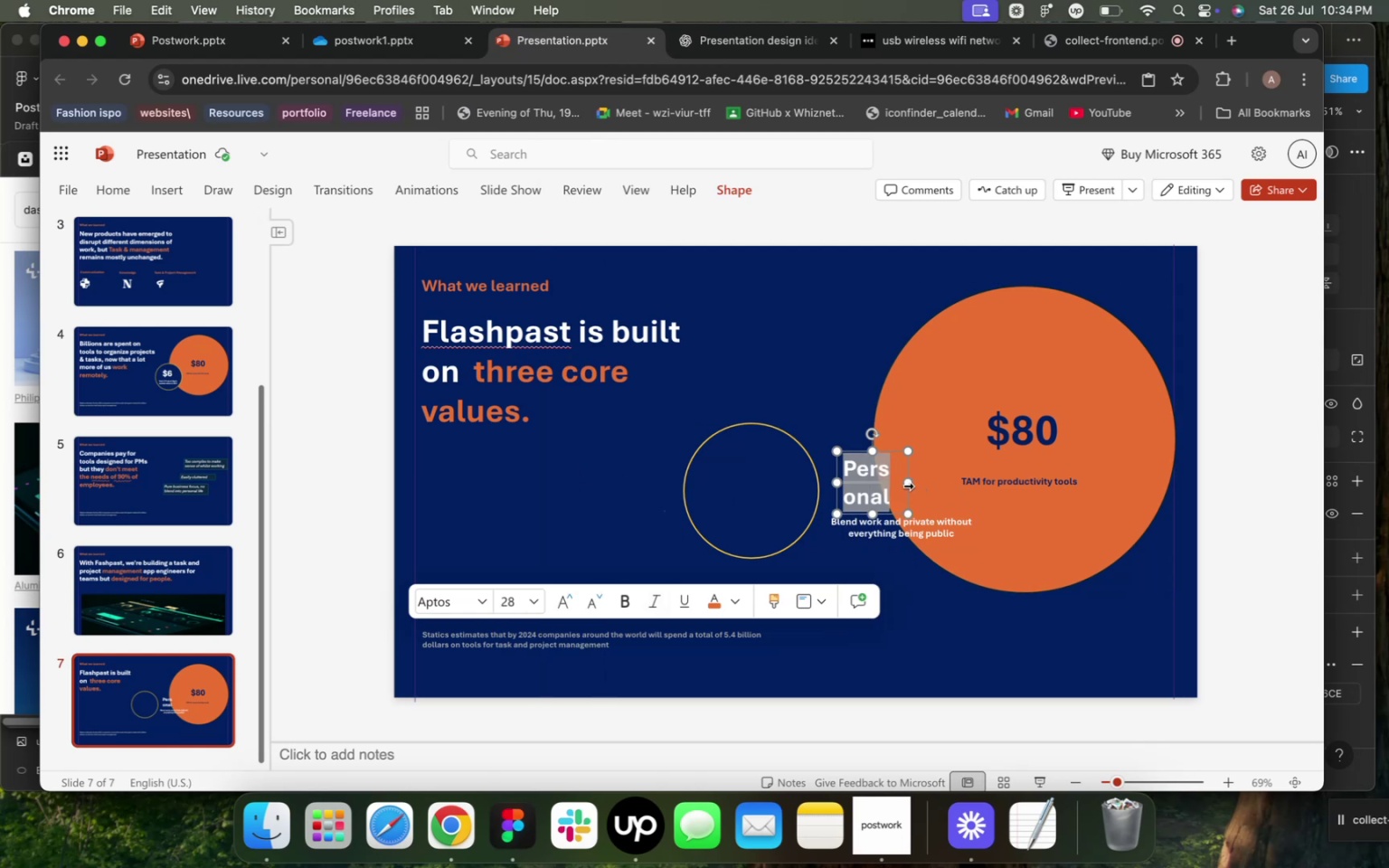 
left_click_drag(start_coordinate=[905, 480], to_coordinate=[973, 483])
 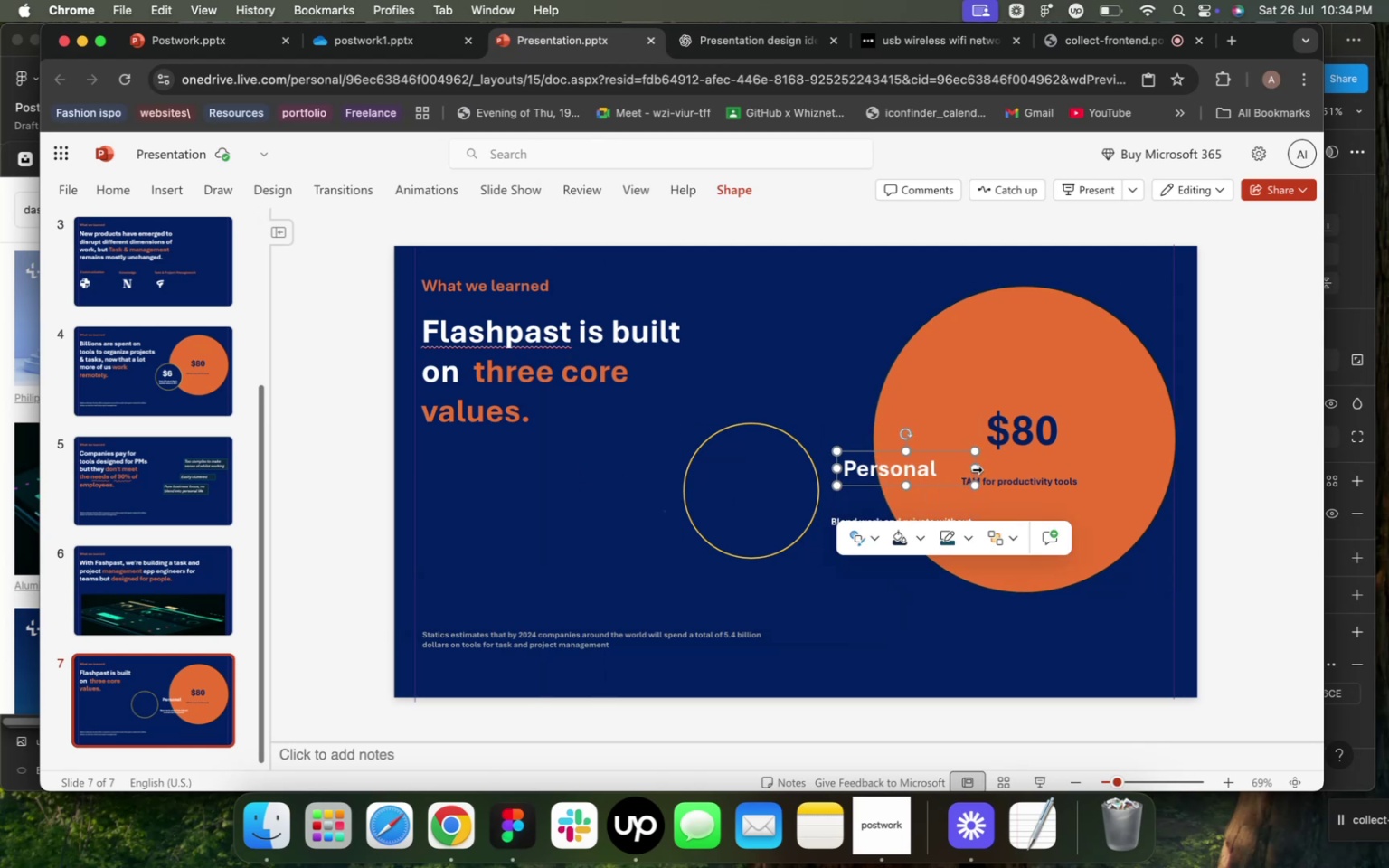 
left_click_drag(start_coordinate=[977, 470], to_coordinate=[944, 461])
 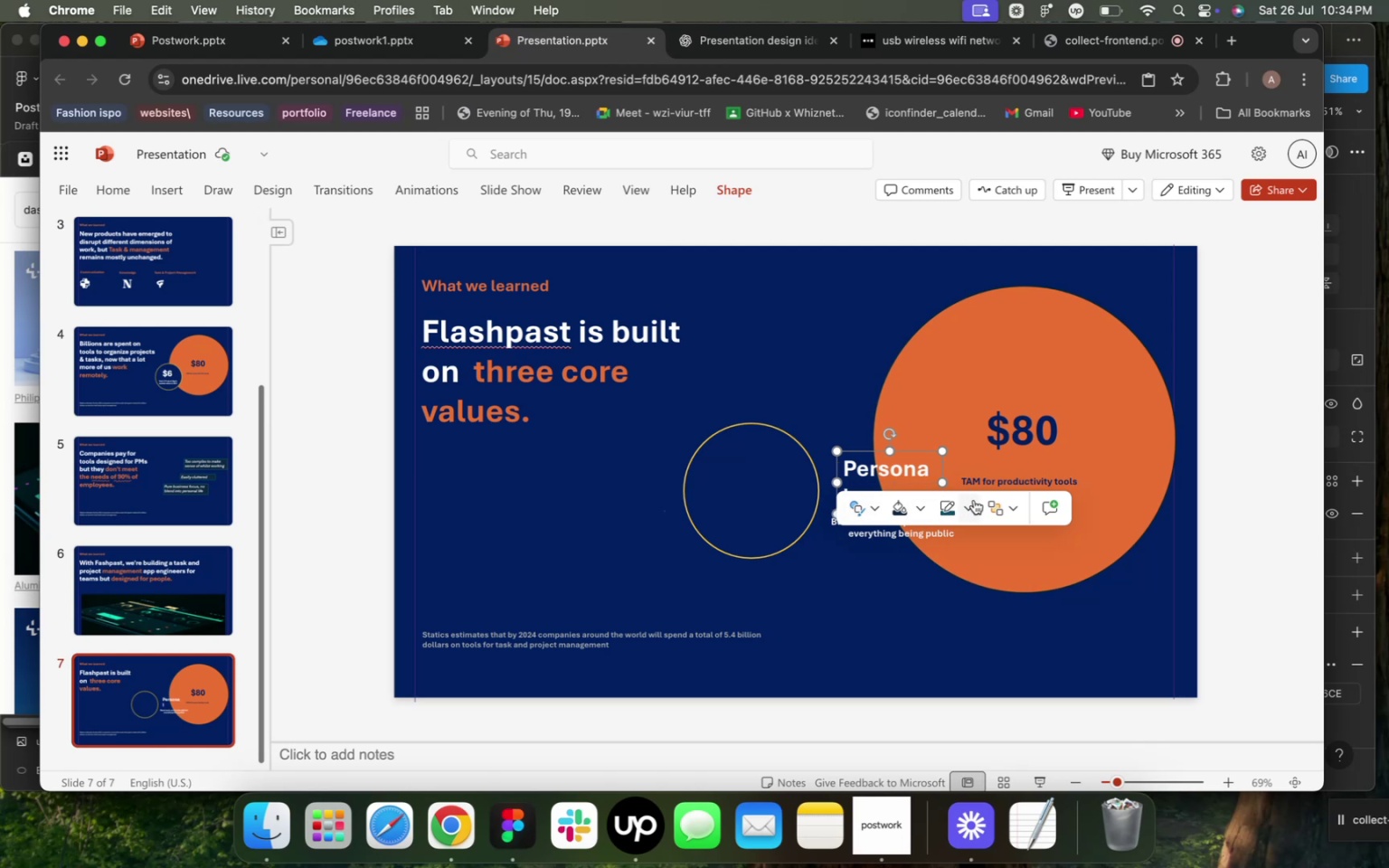 
mouse_move([908, 464])
 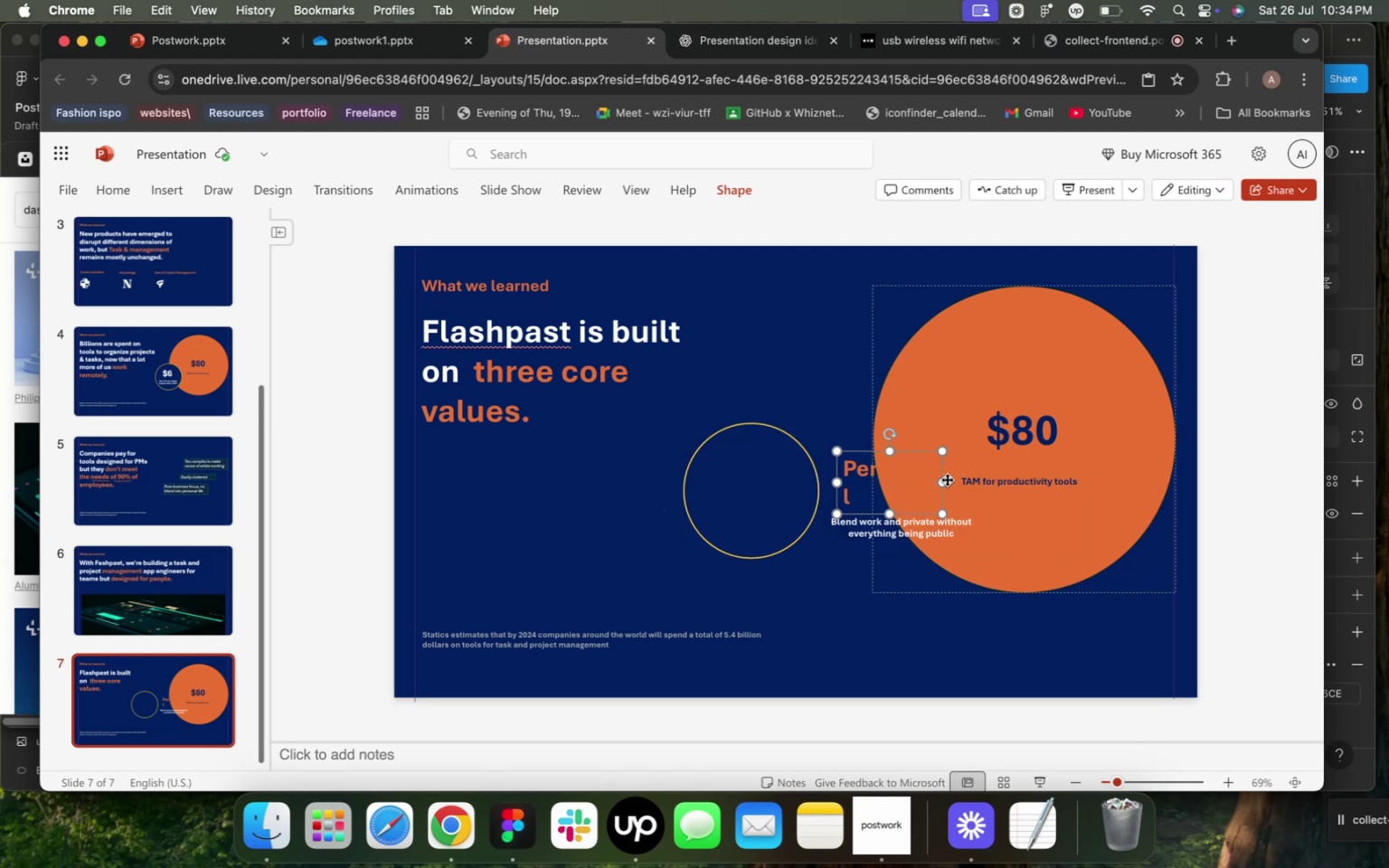 
wait(5.55)
 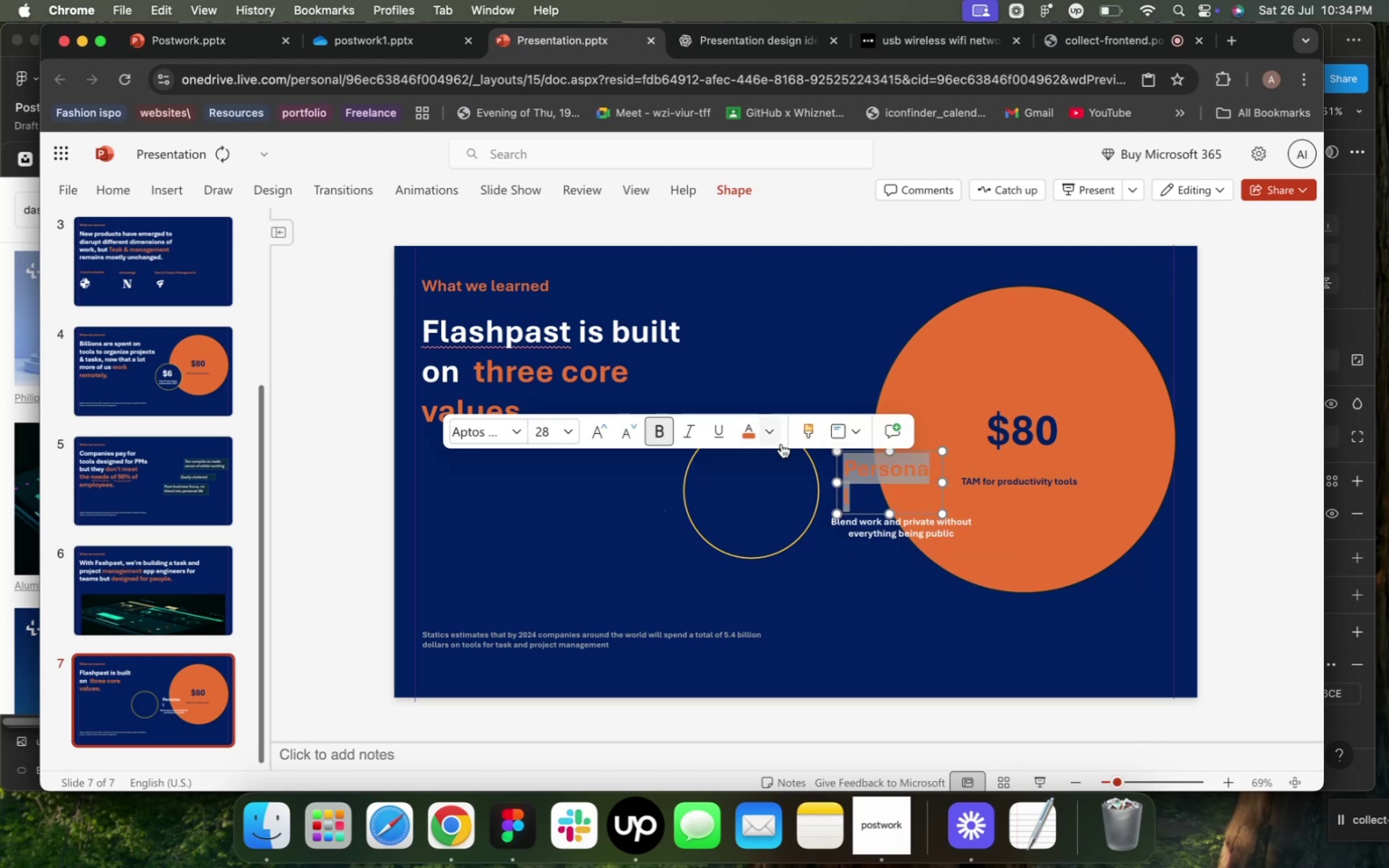 
left_click_drag(start_coordinate=[939, 480], to_coordinate=[944, 479])
 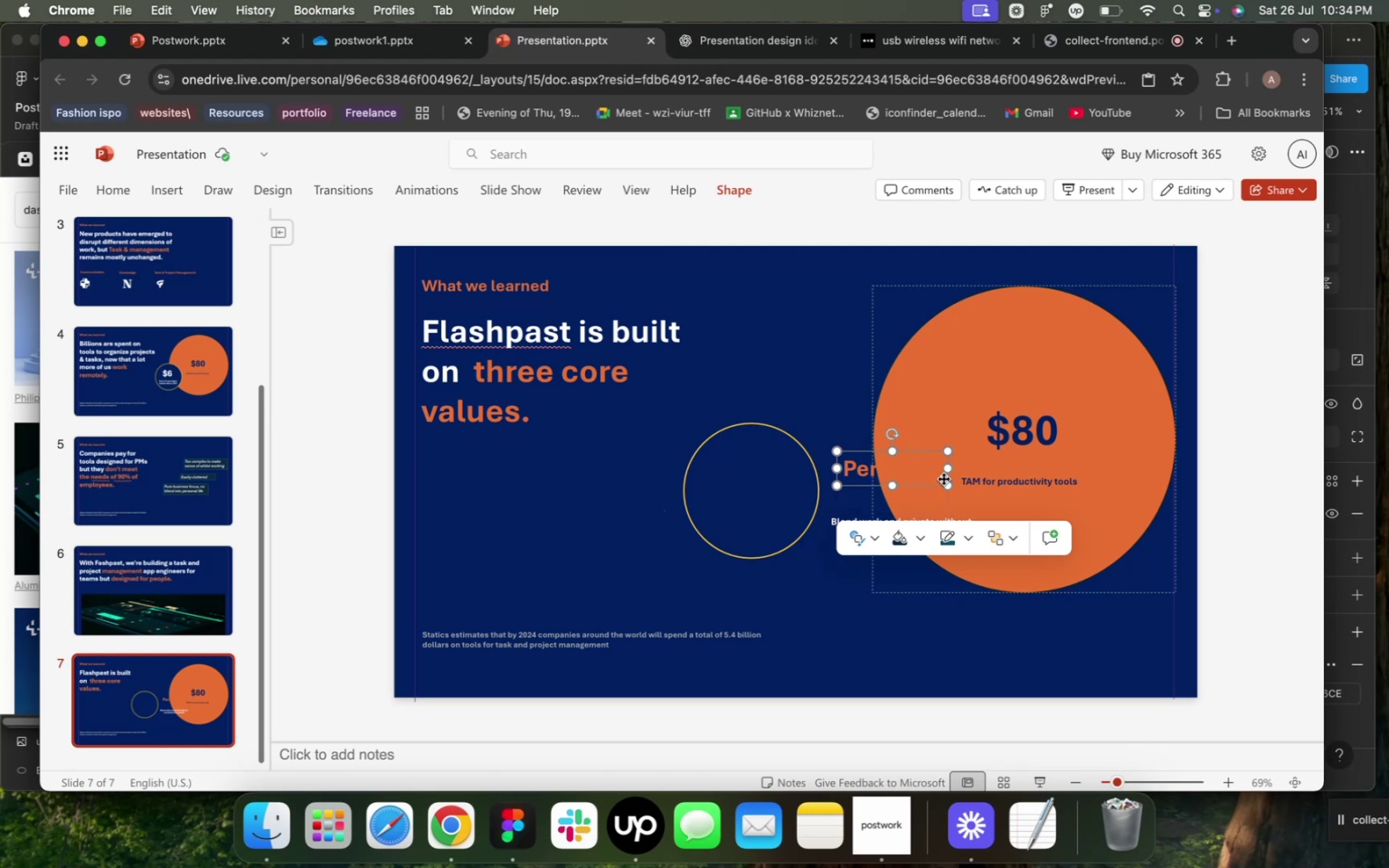 
wait(9.18)
 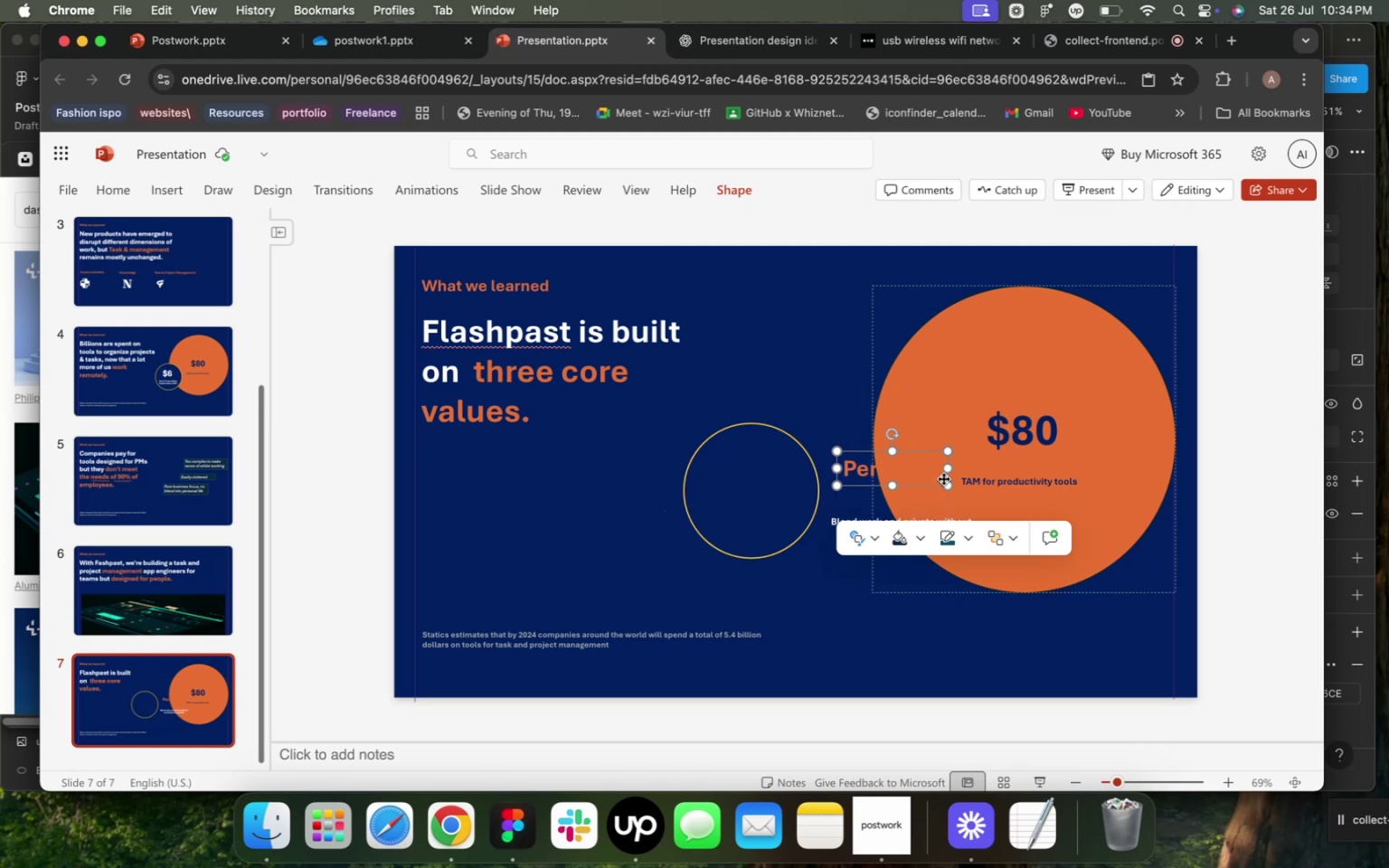 
left_click([756, 505])
 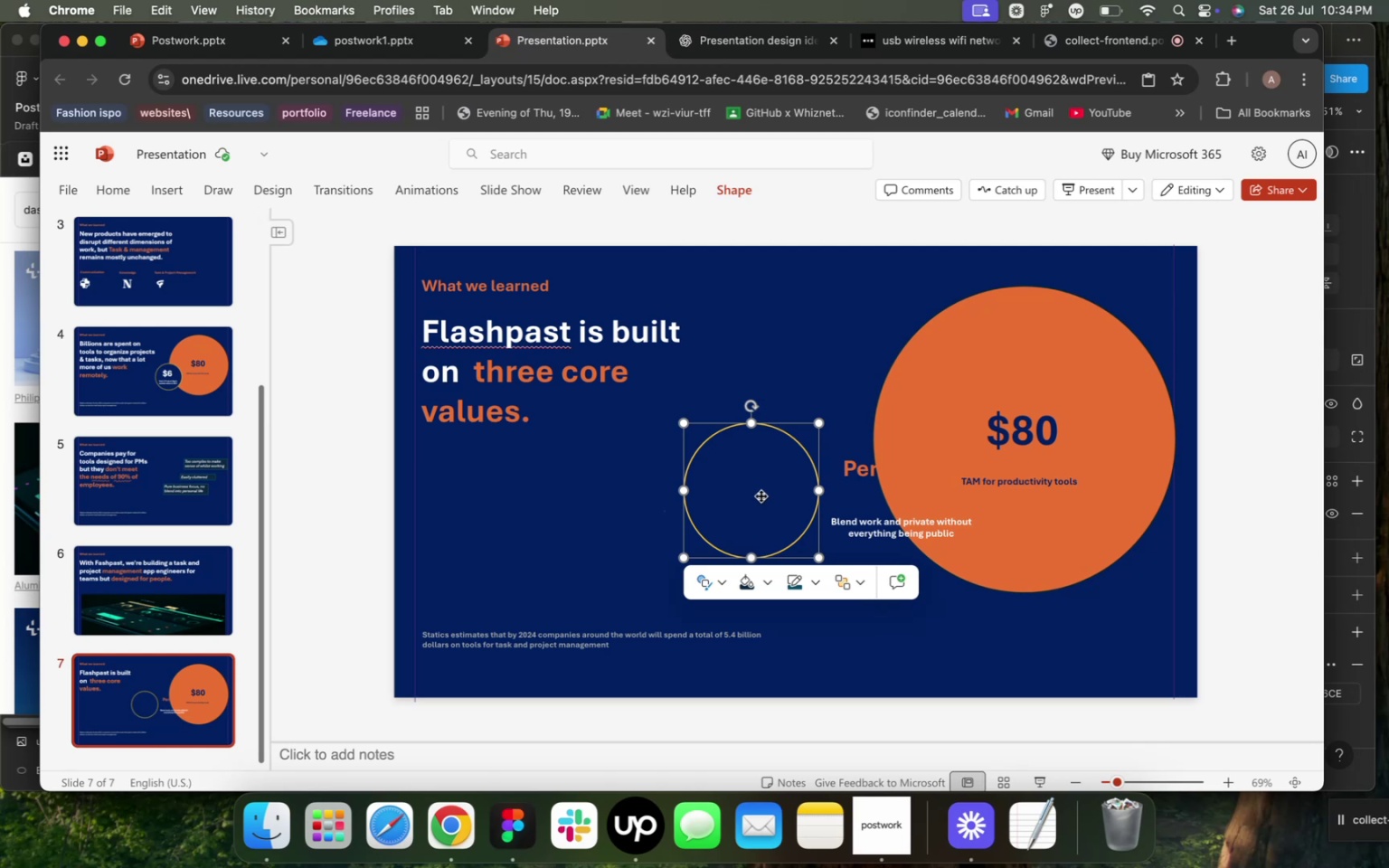 
key(Backspace)
 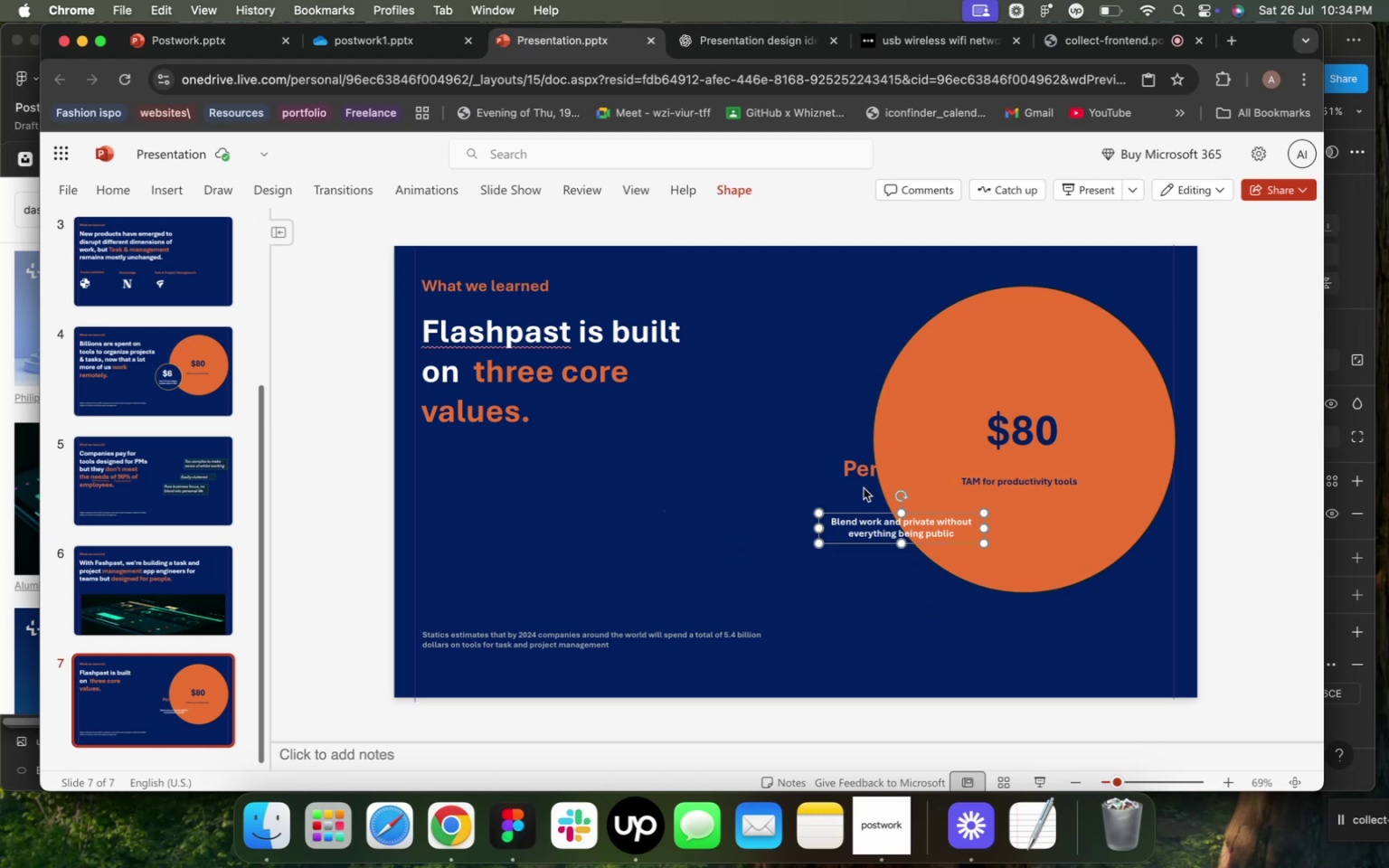 
hold_key(key=ShiftLeft, duration=0.63)
left_click([858, 476])
 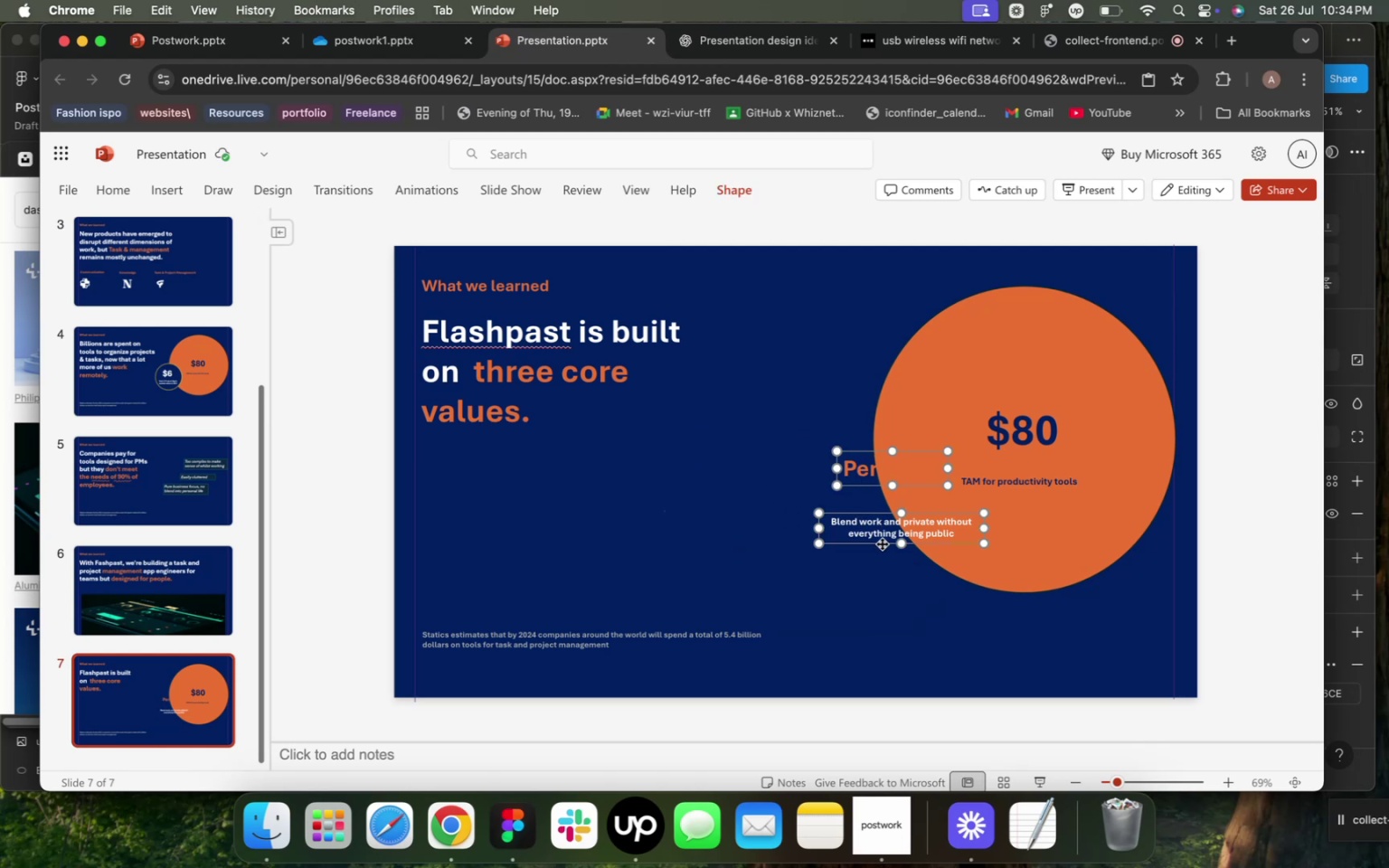 
left_click_drag(start_coordinate=[882, 542], to_coordinate=[787, 594])
 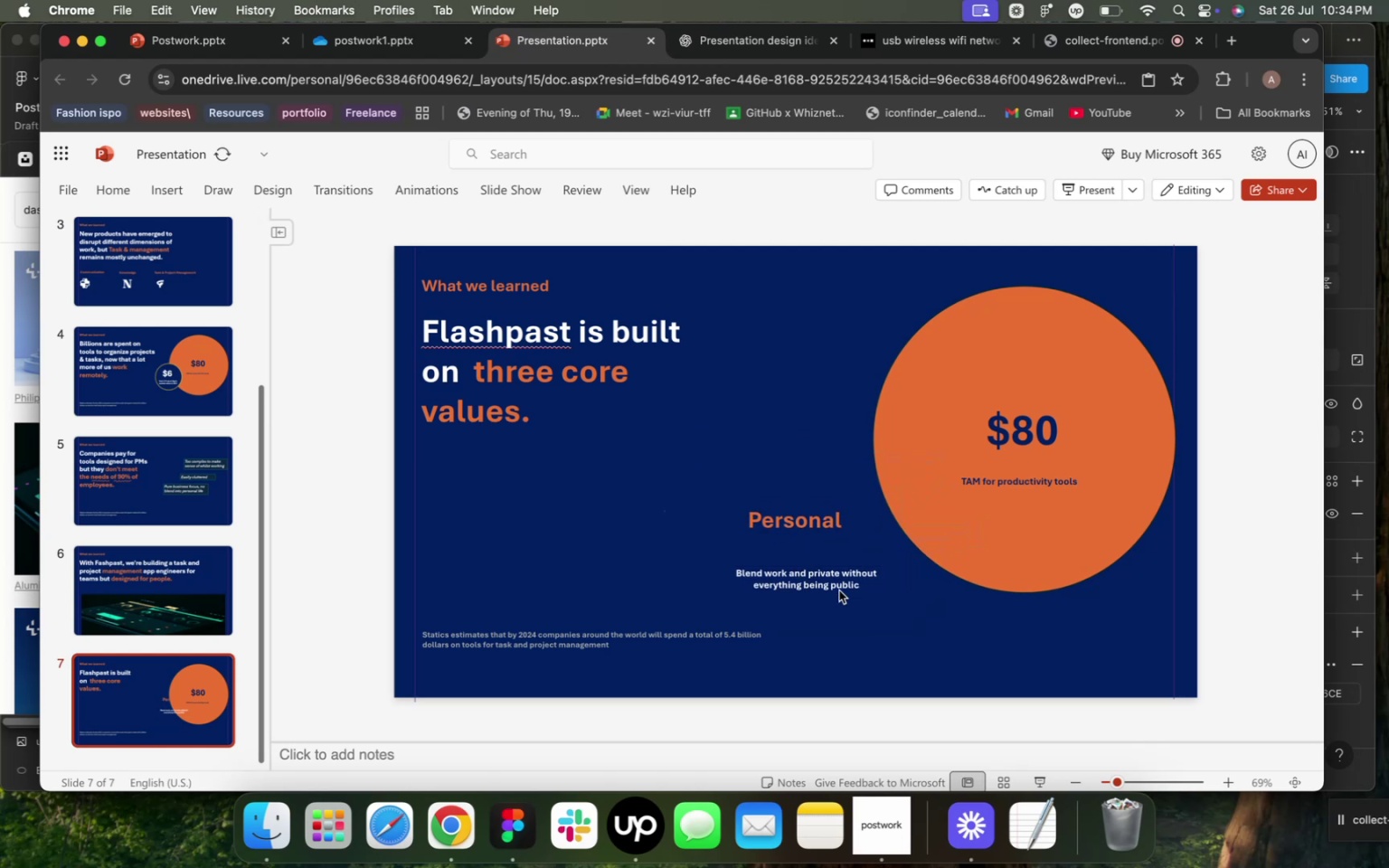 
left_click([839, 590])
 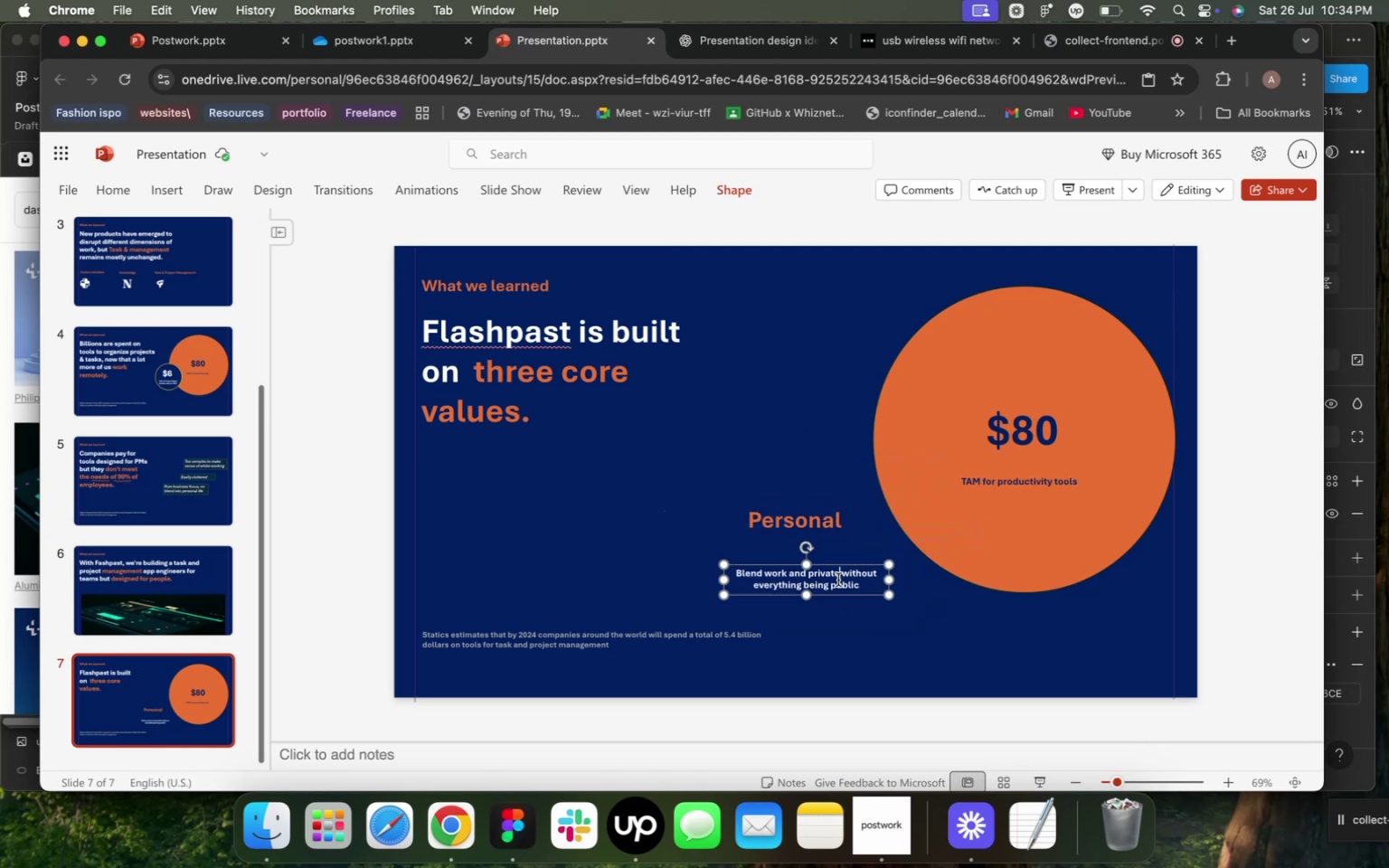 
left_click([838, 580])
 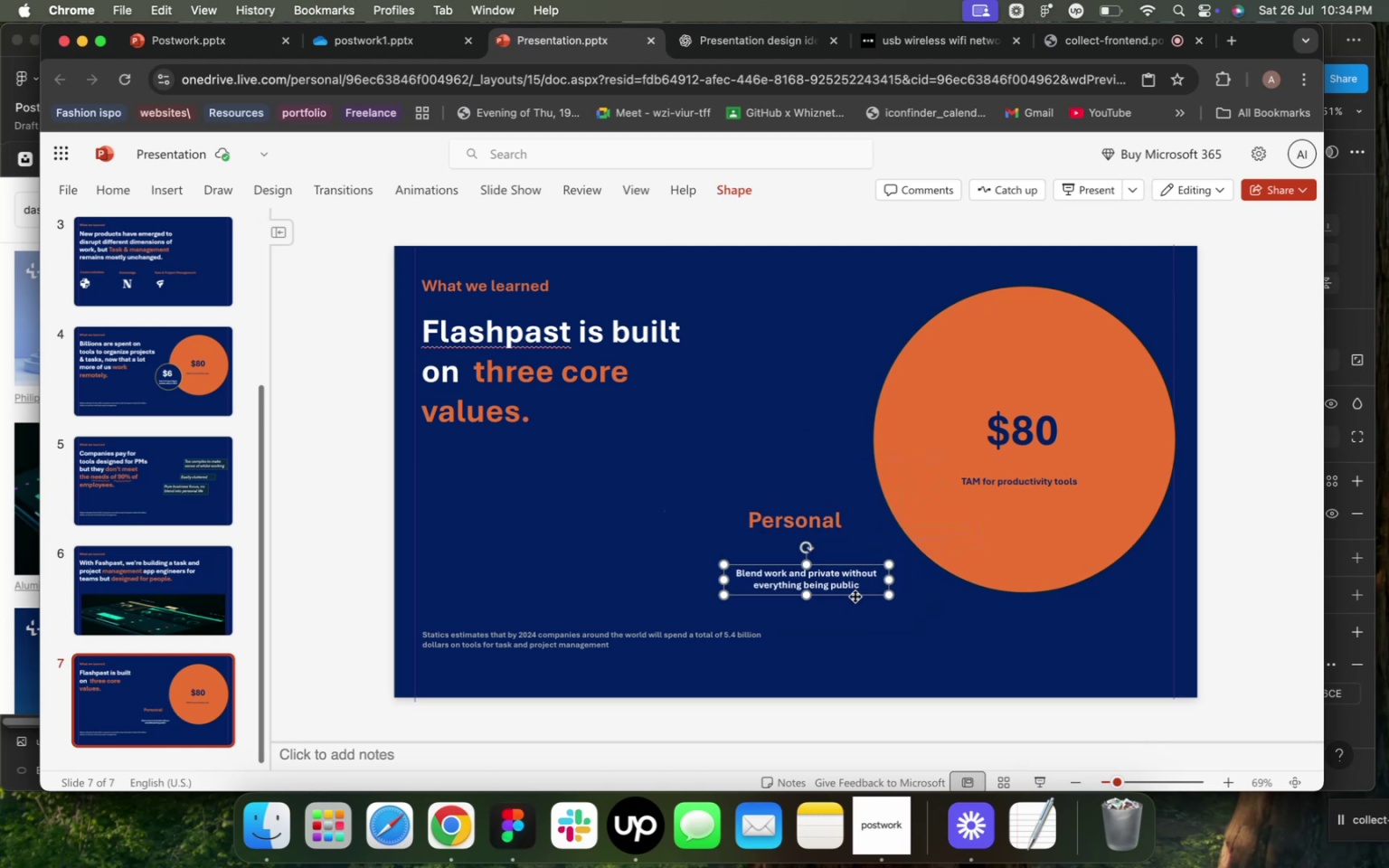 
left_click_drag(start_coordinate=[855, 596], to_coordinate=[850, 571])
 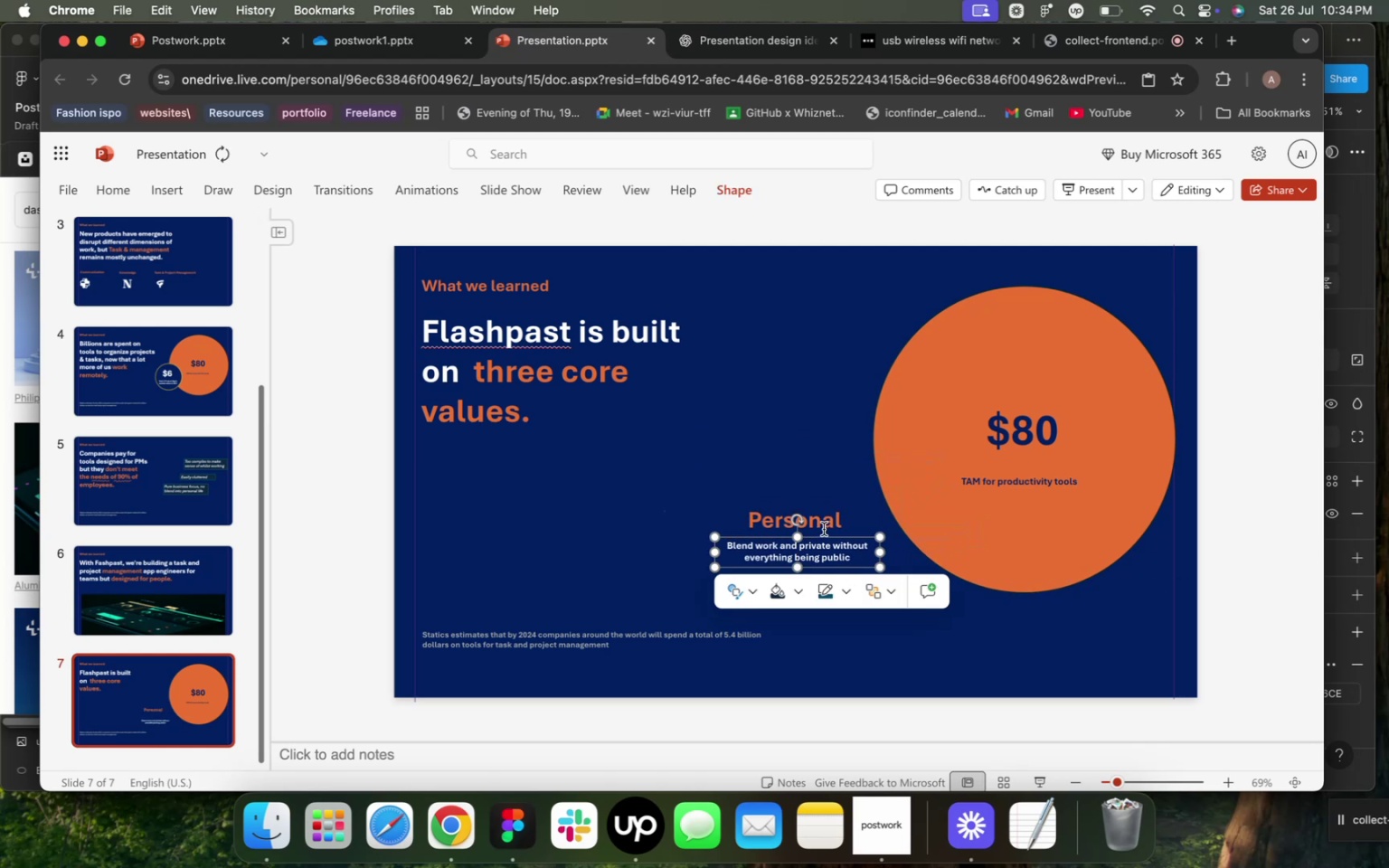 
hold_key(key=ShiftLeft, duration=0.91)
left_click([827, 522])
 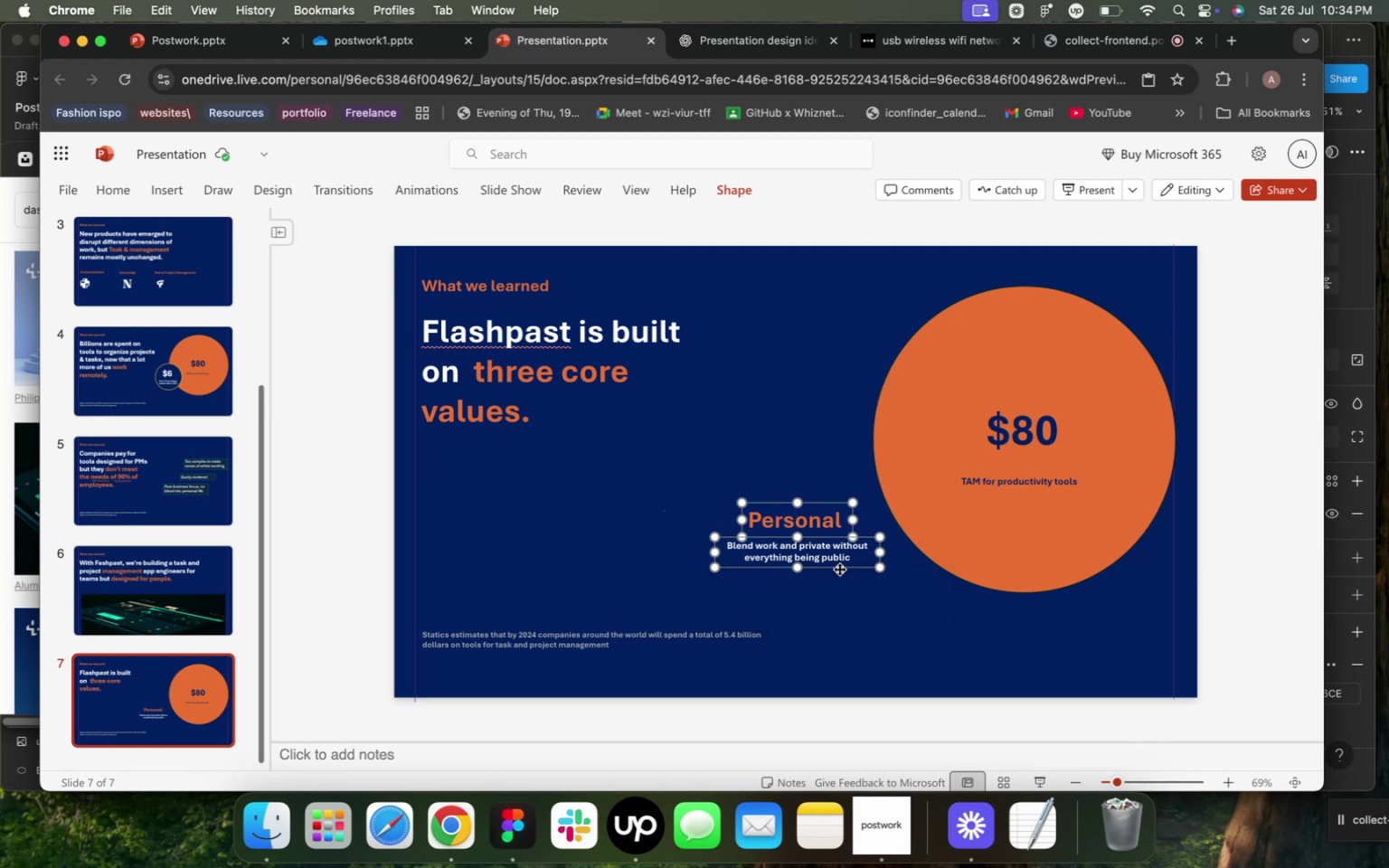 
left_click_drag(start_coordinate=[839, 569], to_coordinate=[828, 601])
 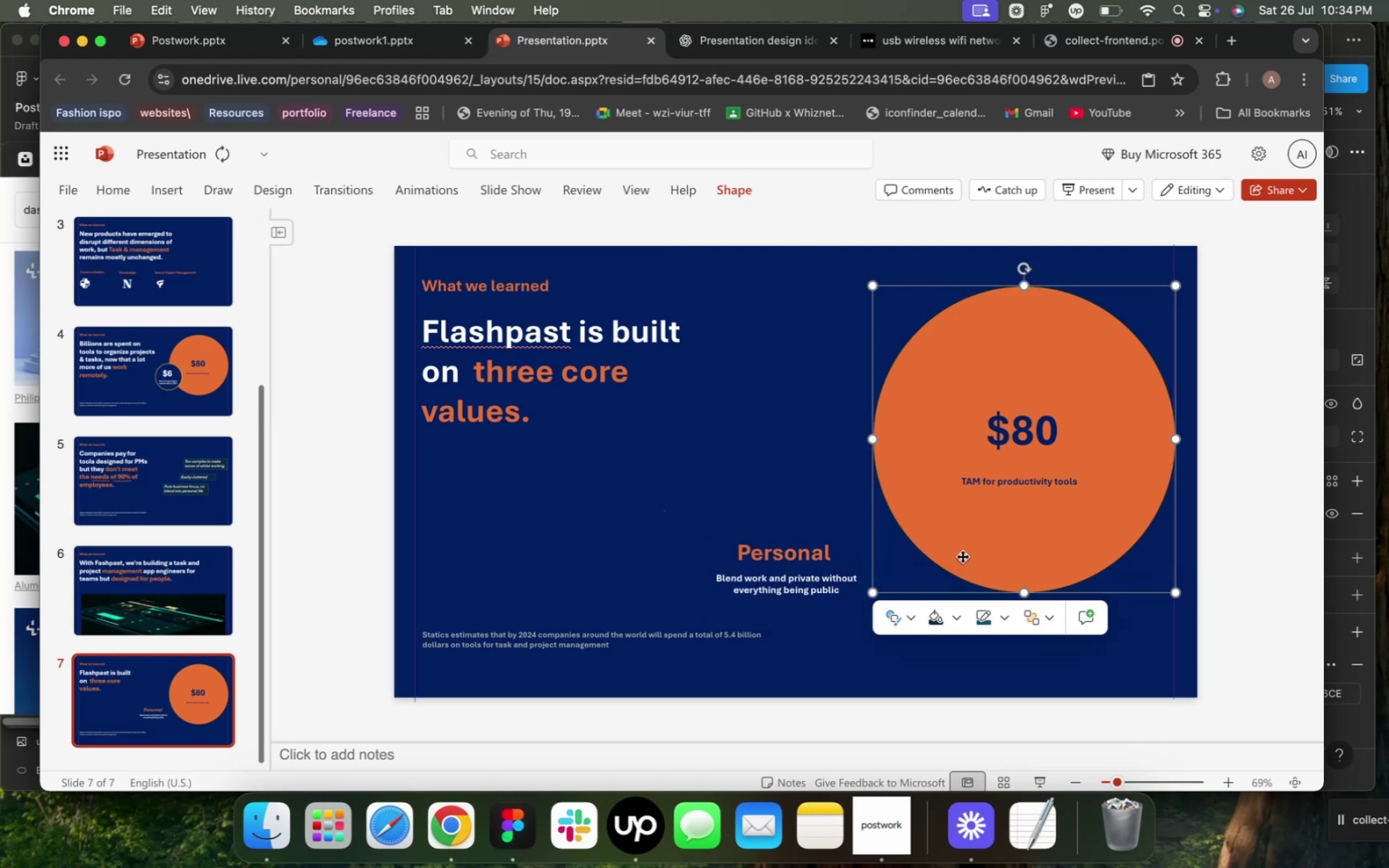 
left_click([962, 556])
 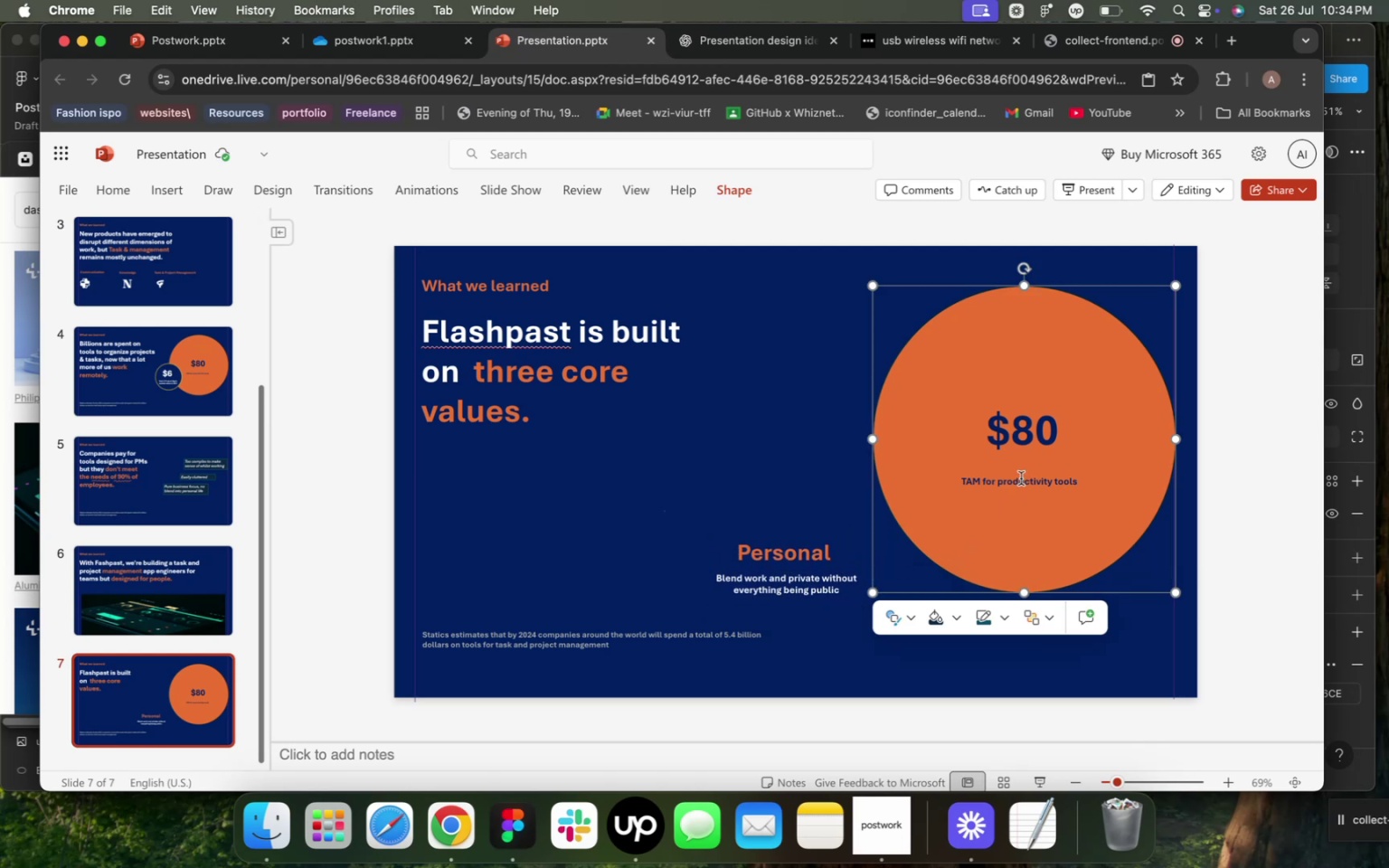 
hold_key(key=ShiftLeft, duration=1.27)
left_click([1021, 478])
 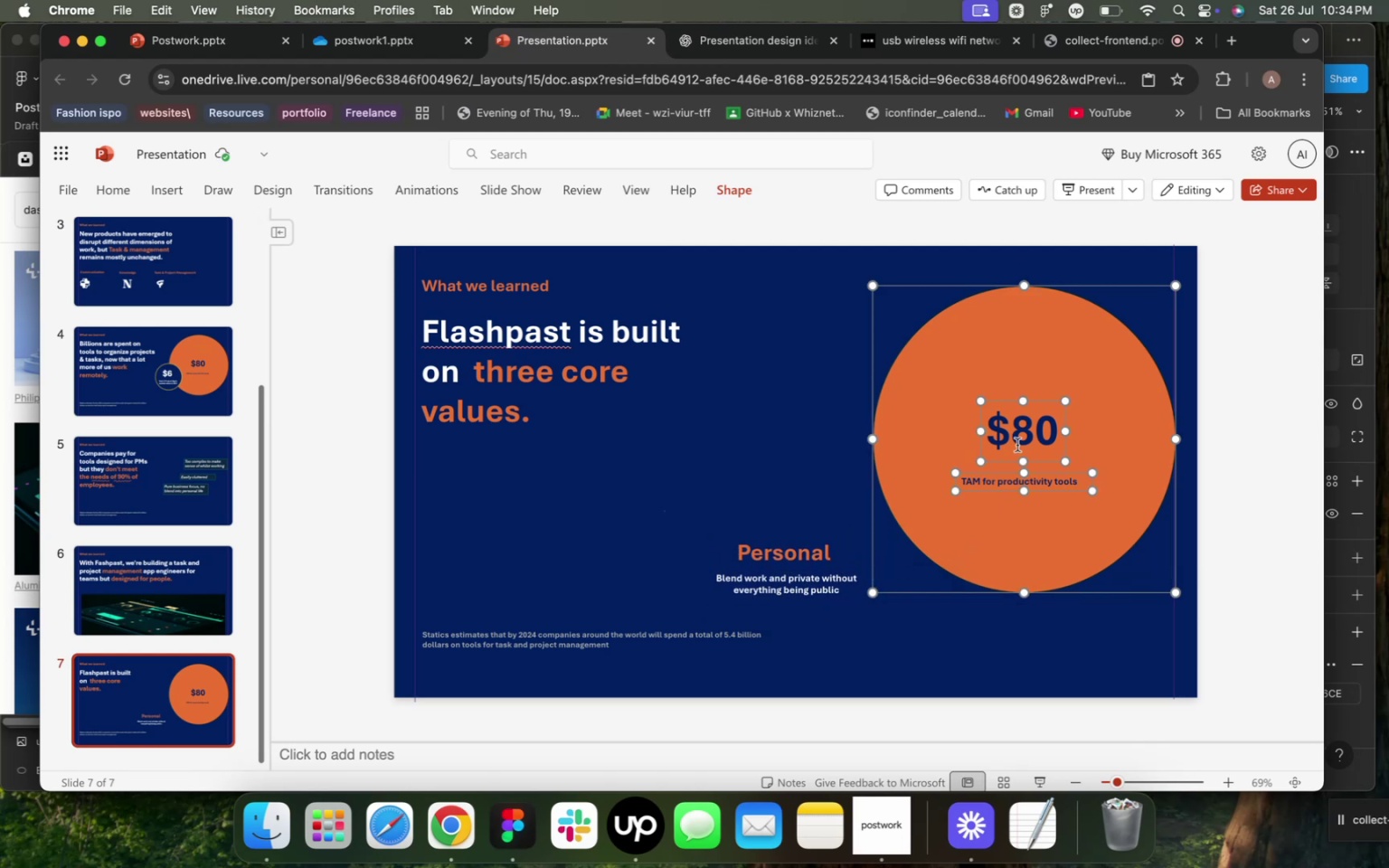 
left_click([1017, 445])
 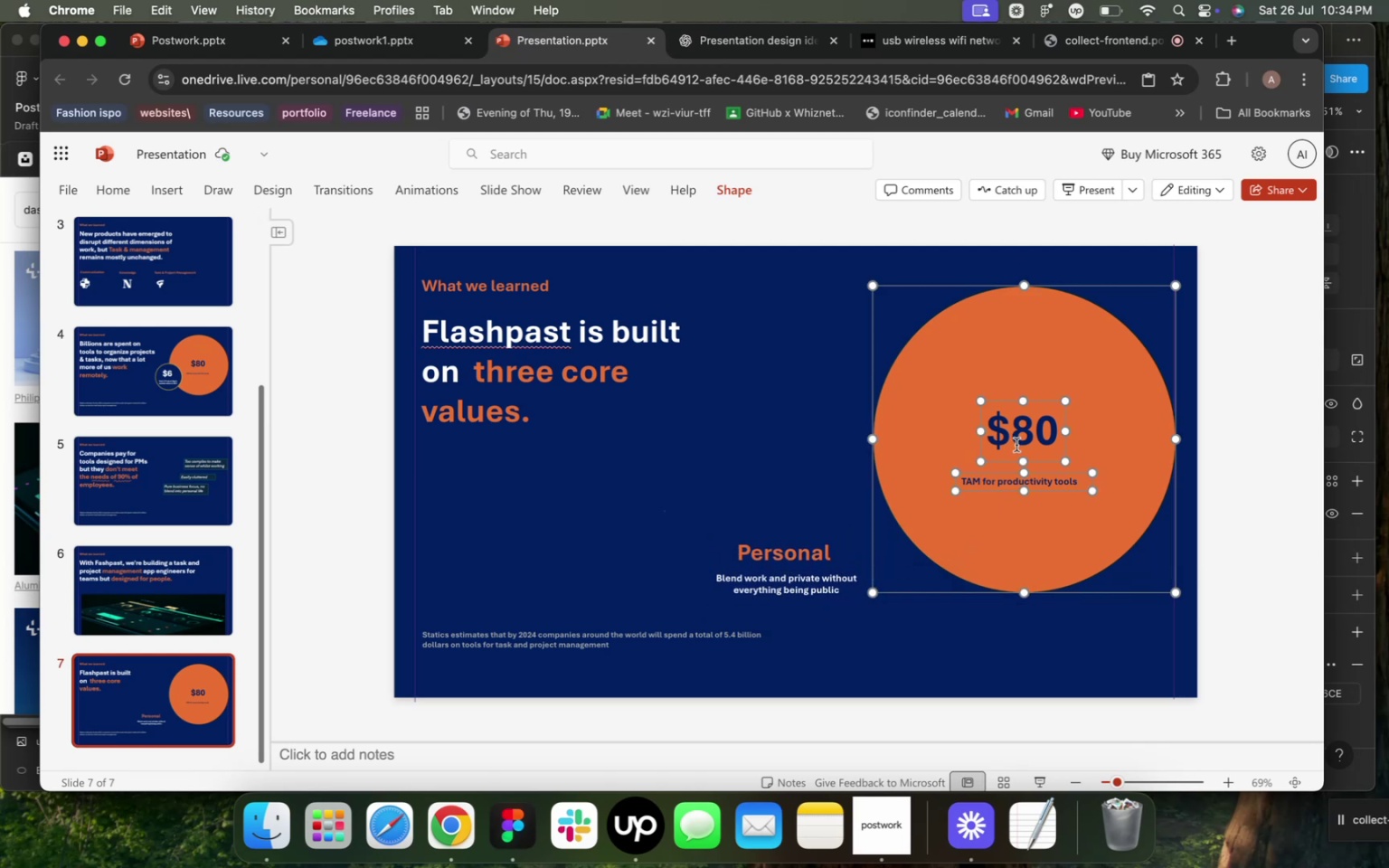 
key(Backspace)
 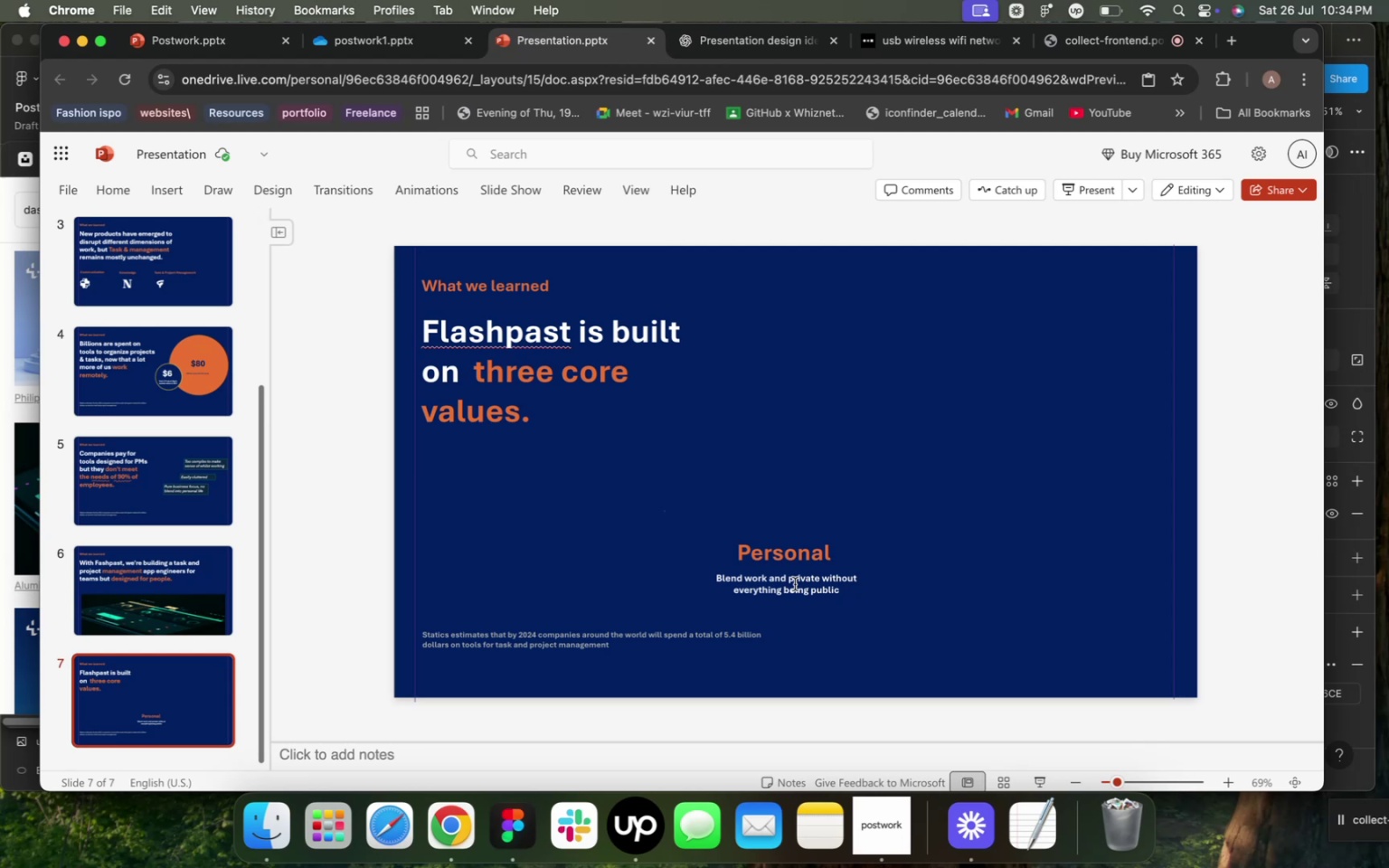 
left_click([795, 584])
 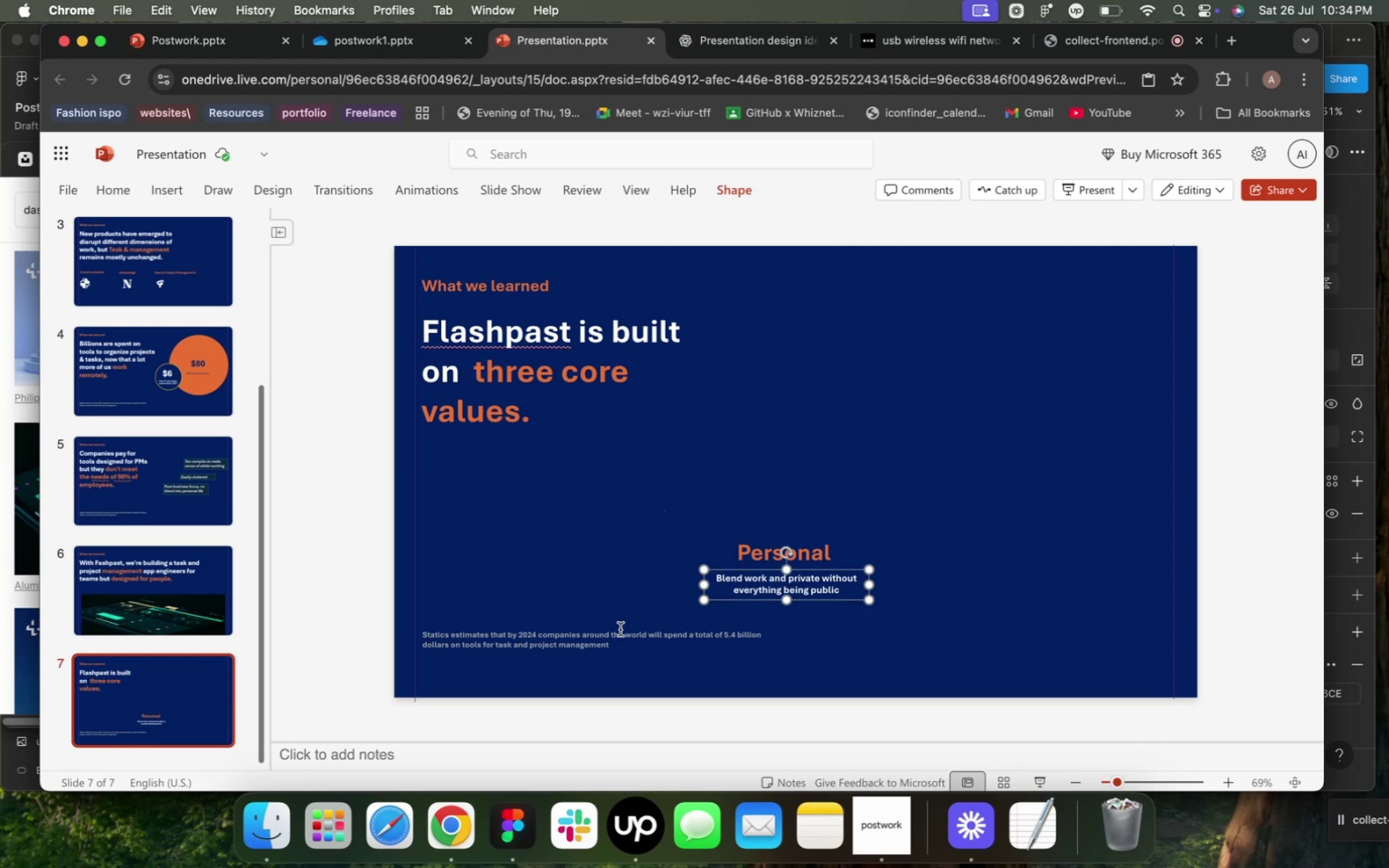 
left_click([620, 629])
 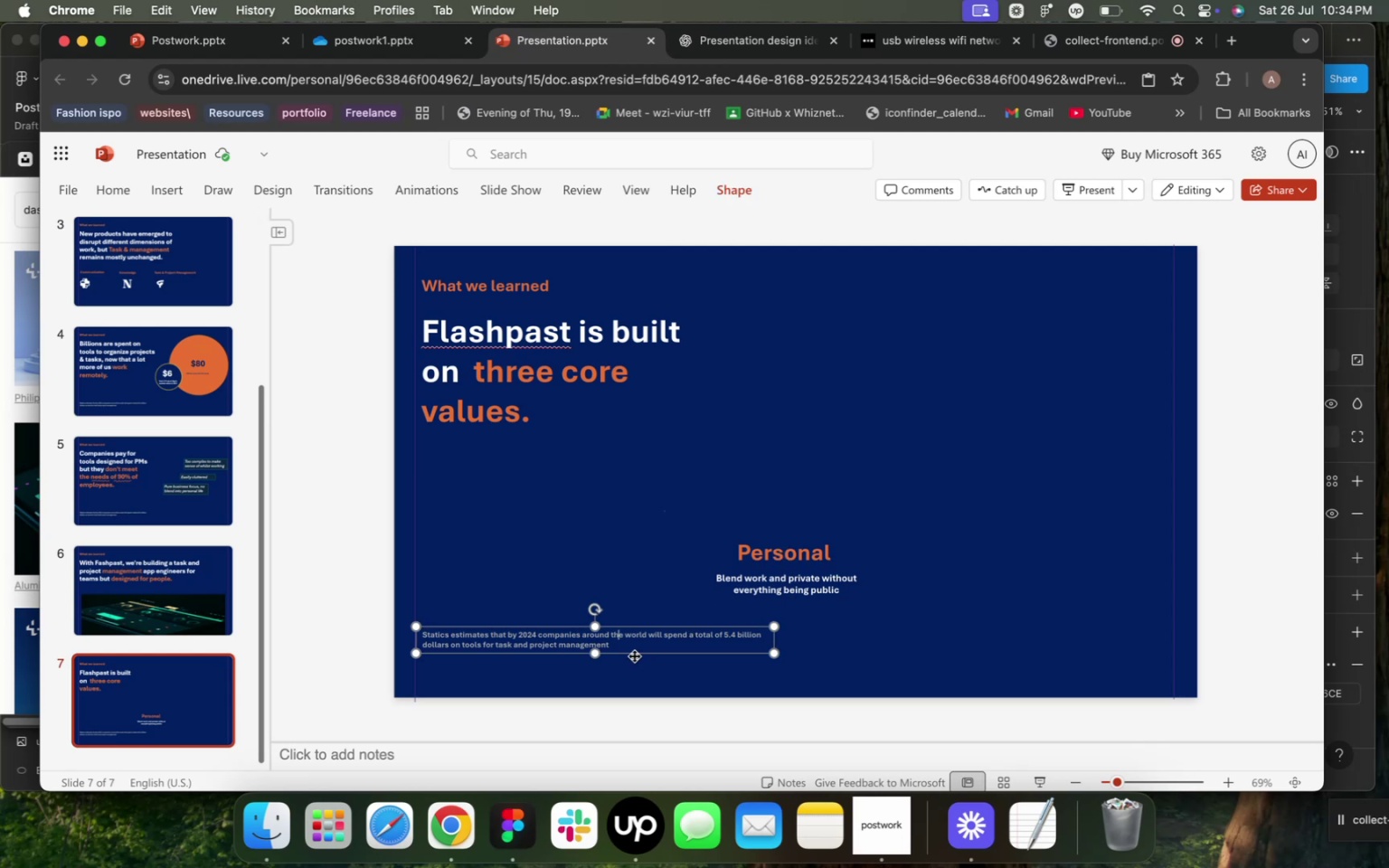 
left_click([634, 656])
 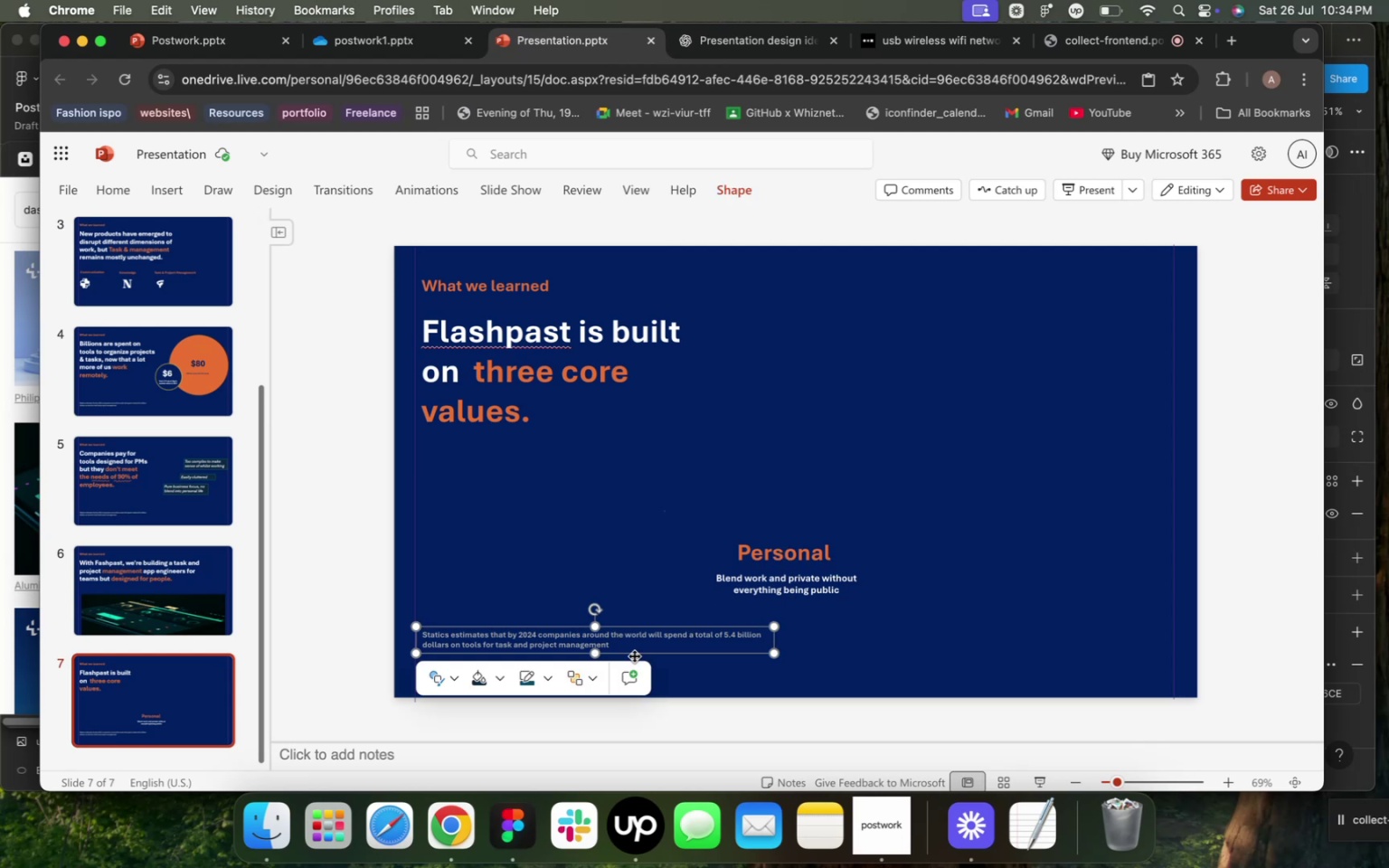 
key(Backspace)
 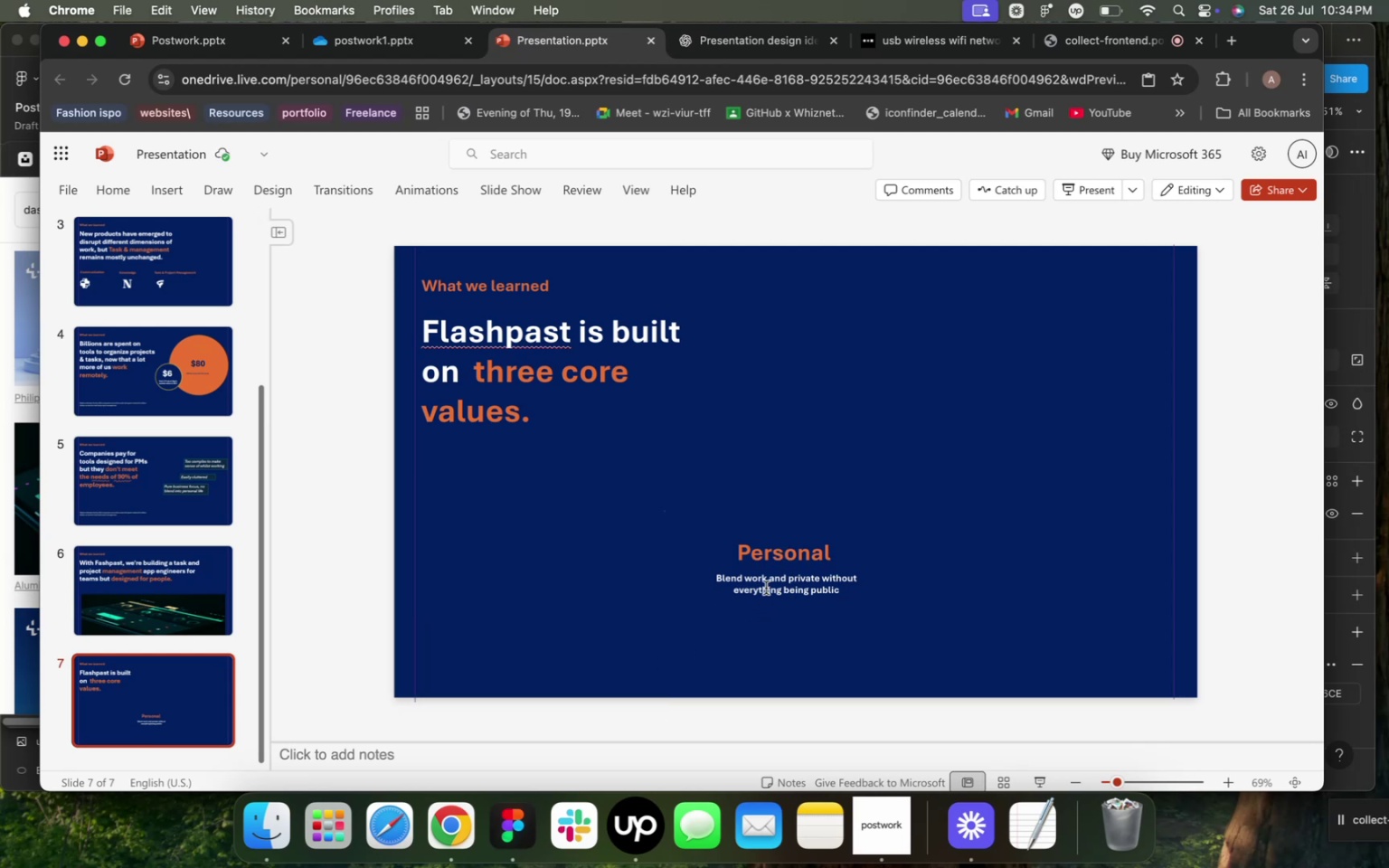 
double_click([766, 587])
 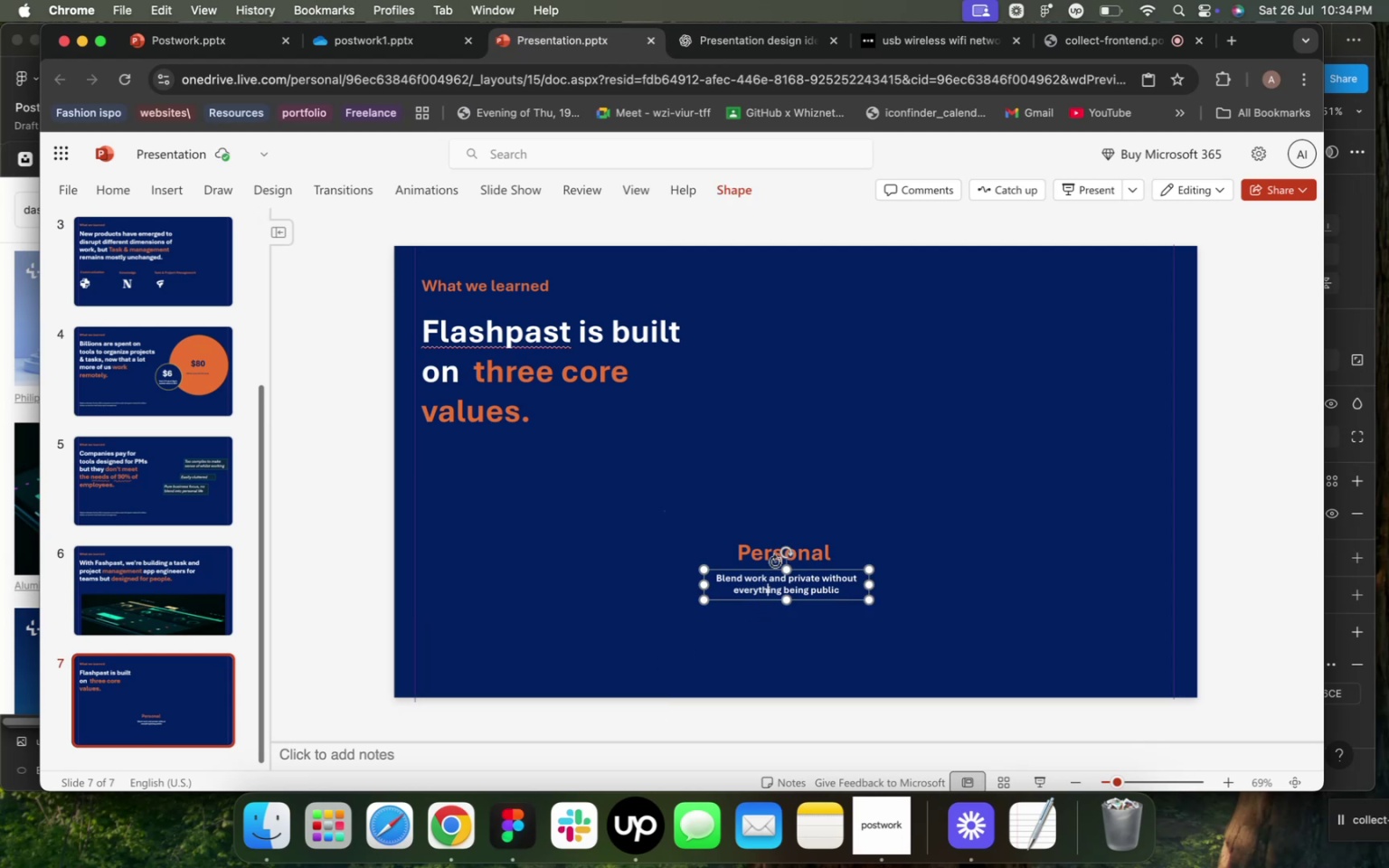 
hold_key(key=ShiftLeft, duration=0.8)
left_click([761, 554])
 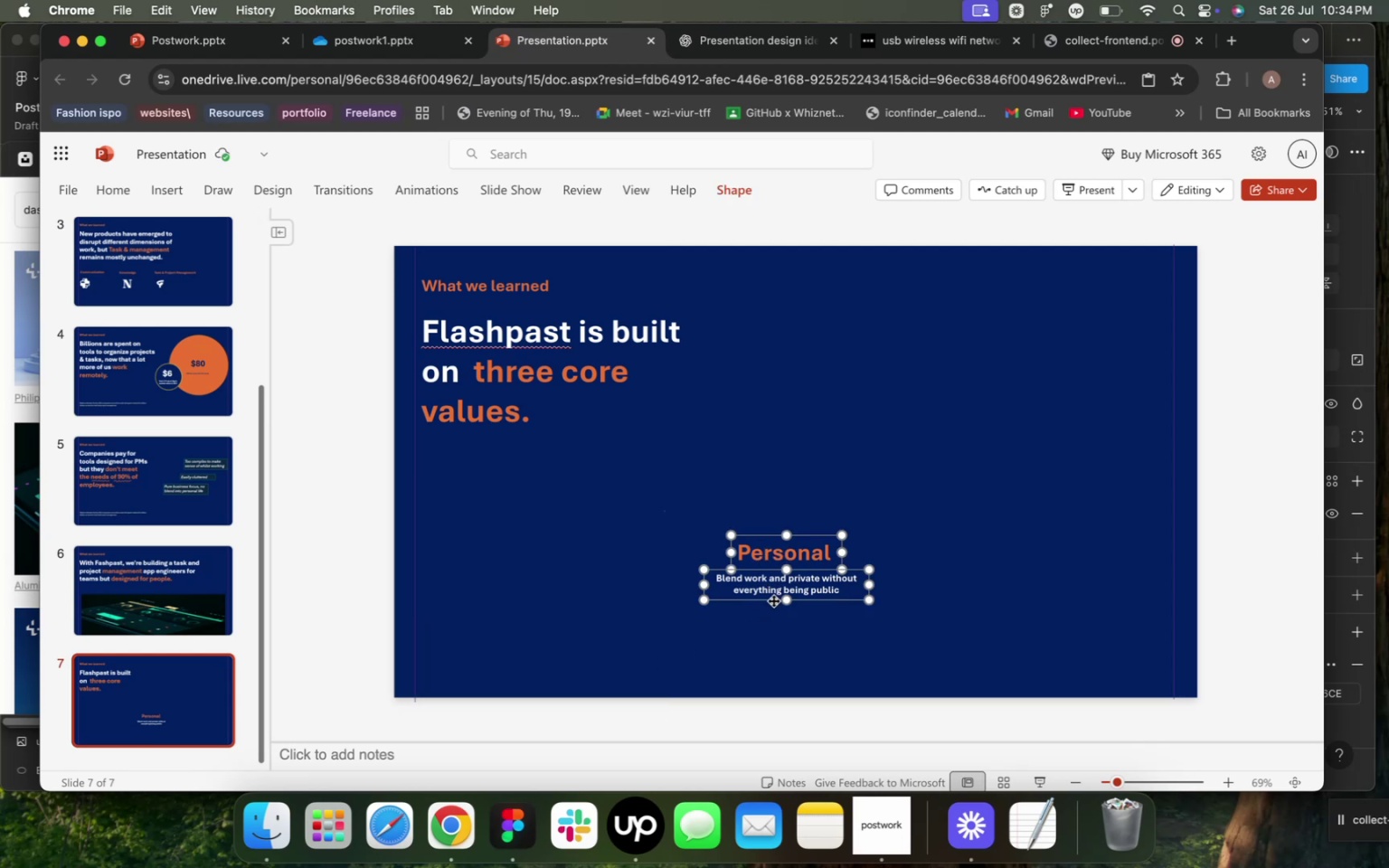 
left_click_drag(start_coordinate=[773, 600], to_coordinate=[746, 632])
 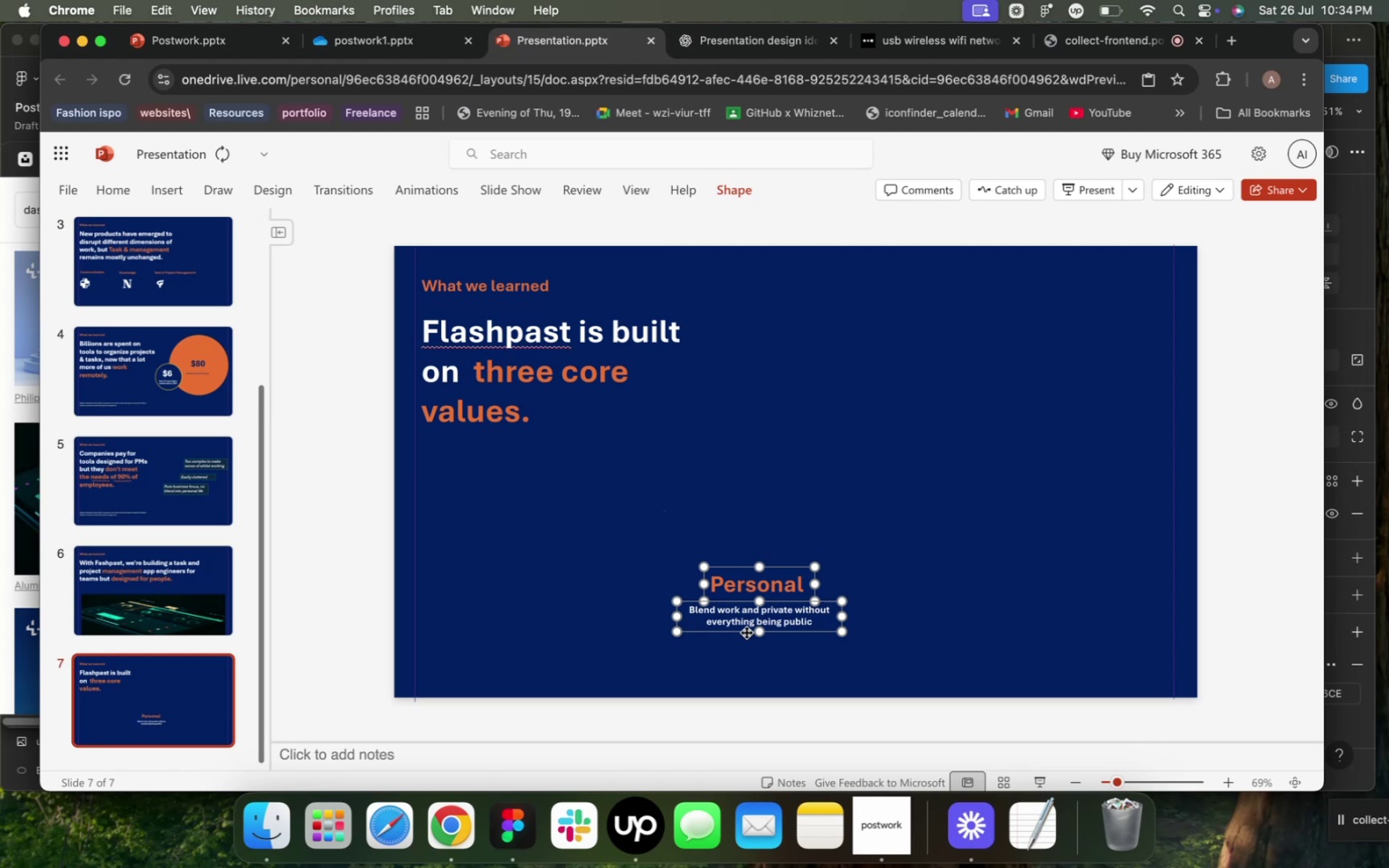 
key(Meta+D)
 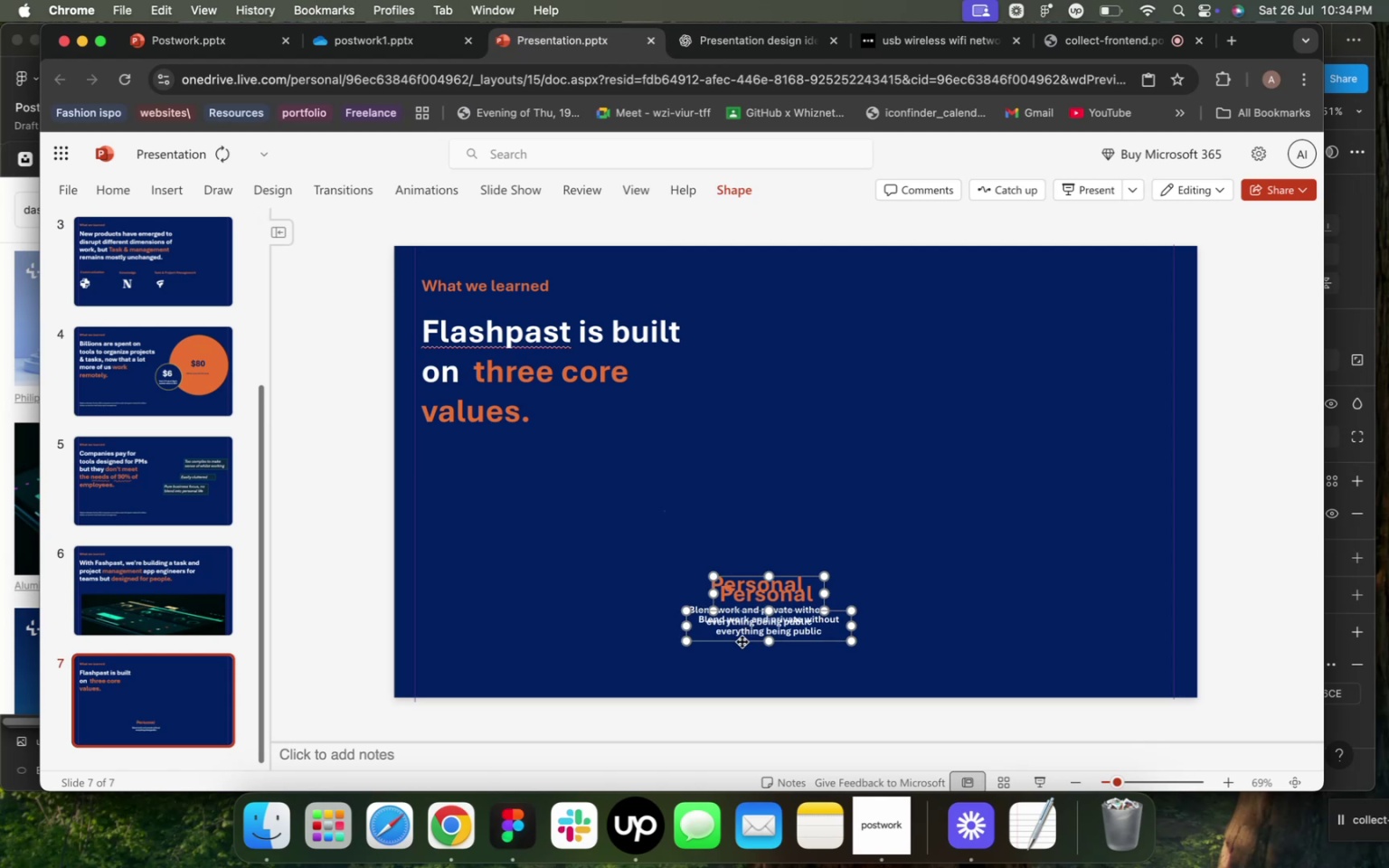 
left_click_drag(start_coordinate=[742, 641], to_coordinate=[1054, 633])
 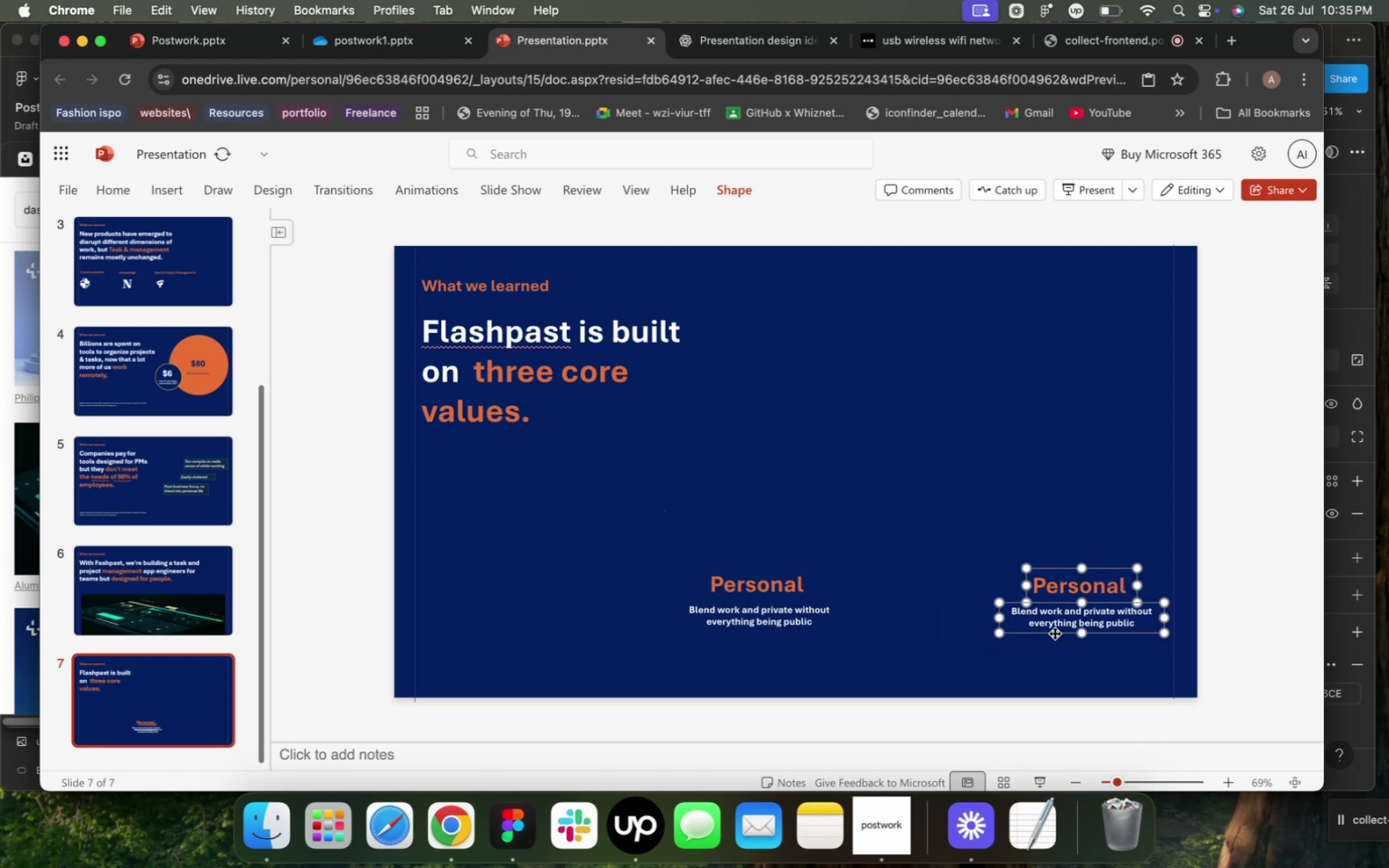 
key(Meta+D)
 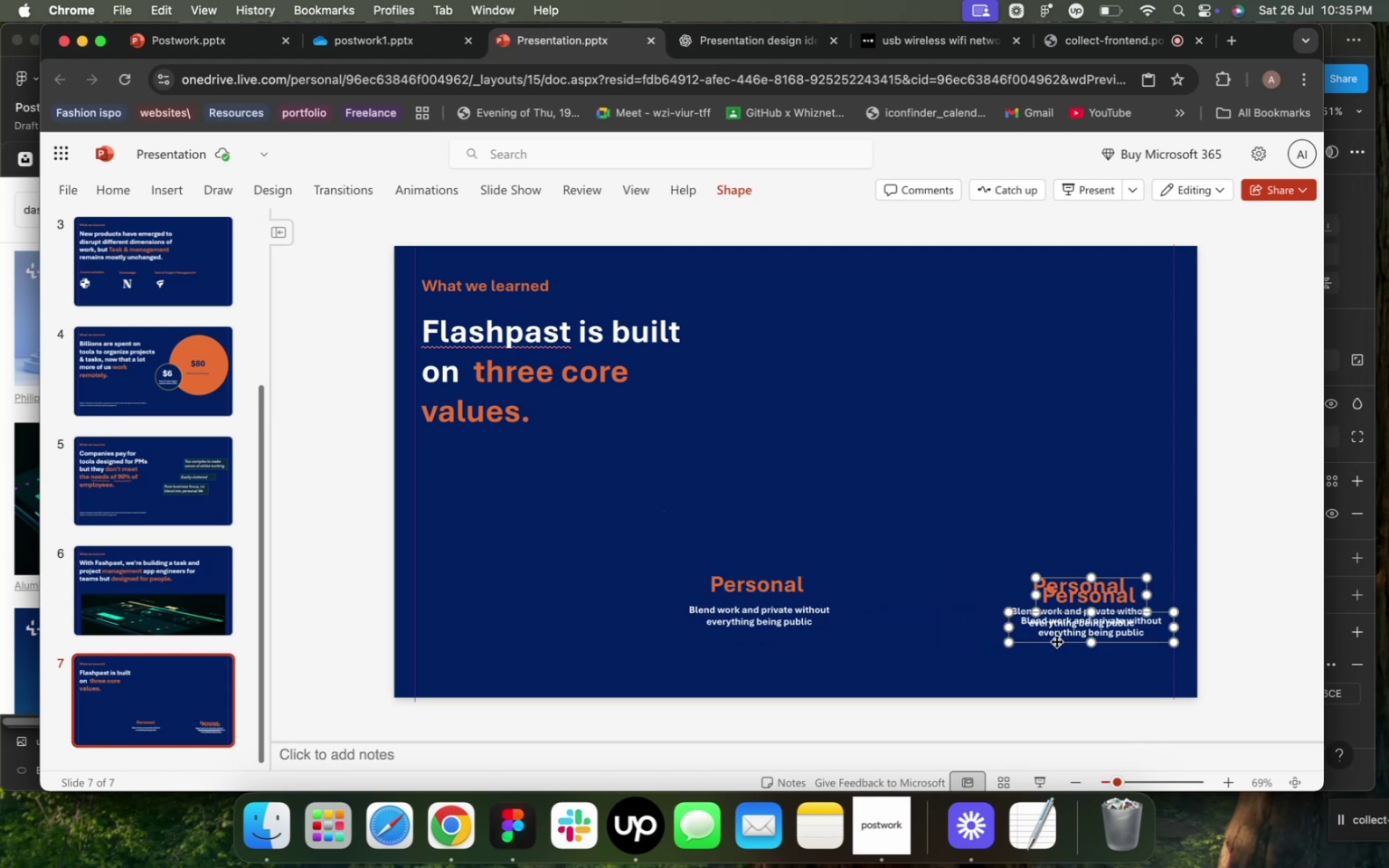 
left_click_drag(start_coordinate=[1056, 642], to_coordinate=[909, 359])
 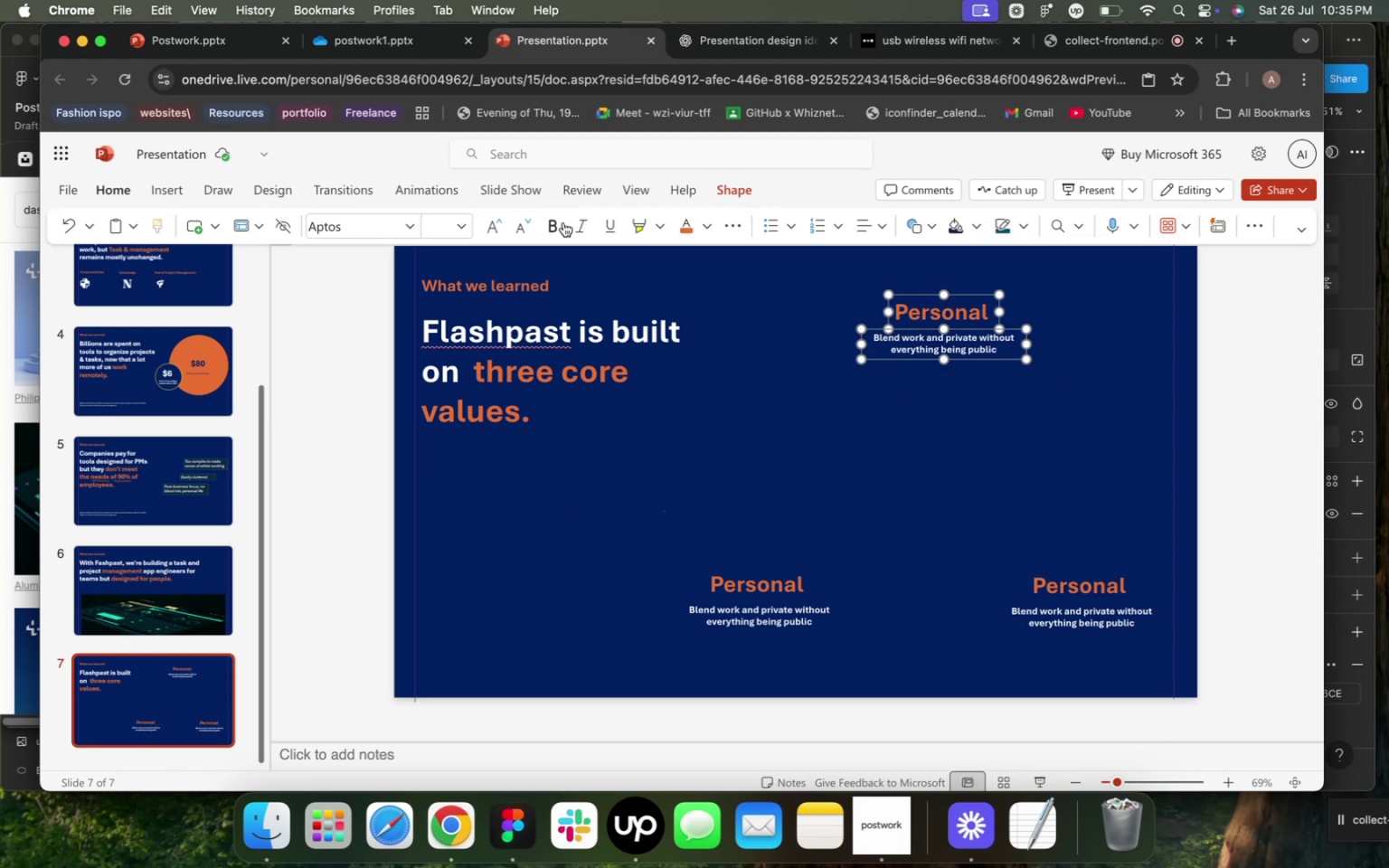 
wait(6.13)
 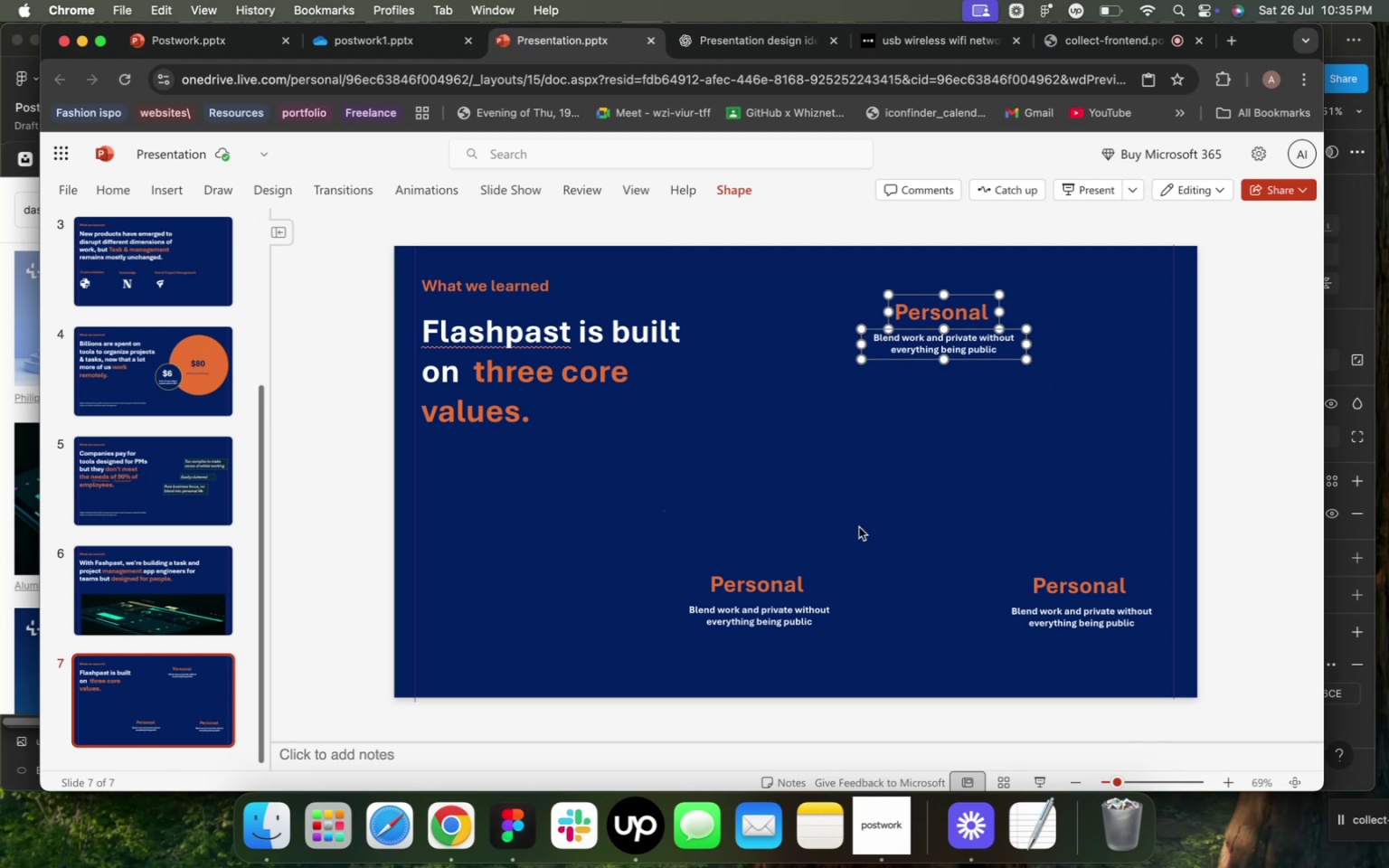 
left_click([926, 228])
 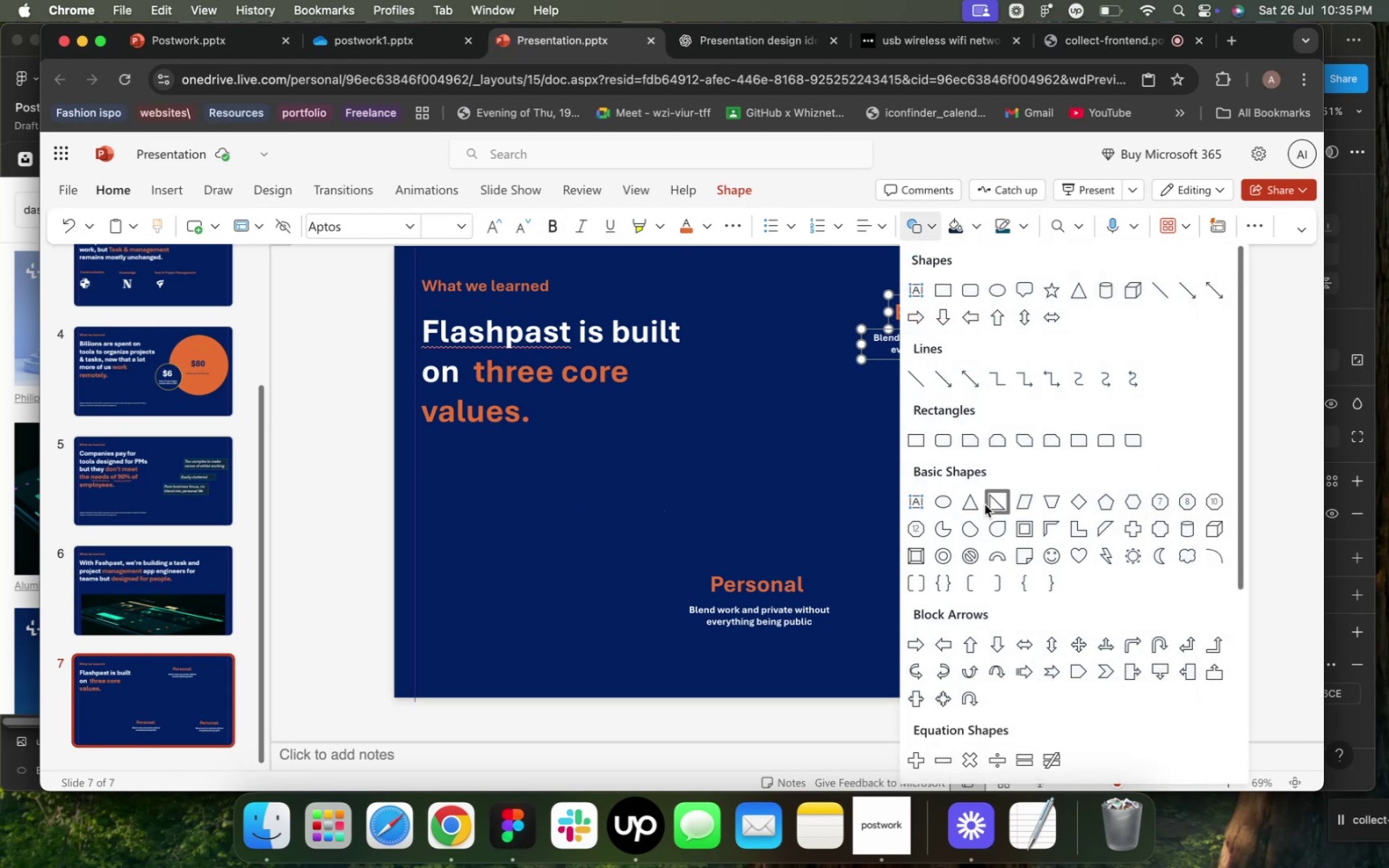 
mouse_move([948, 505])
 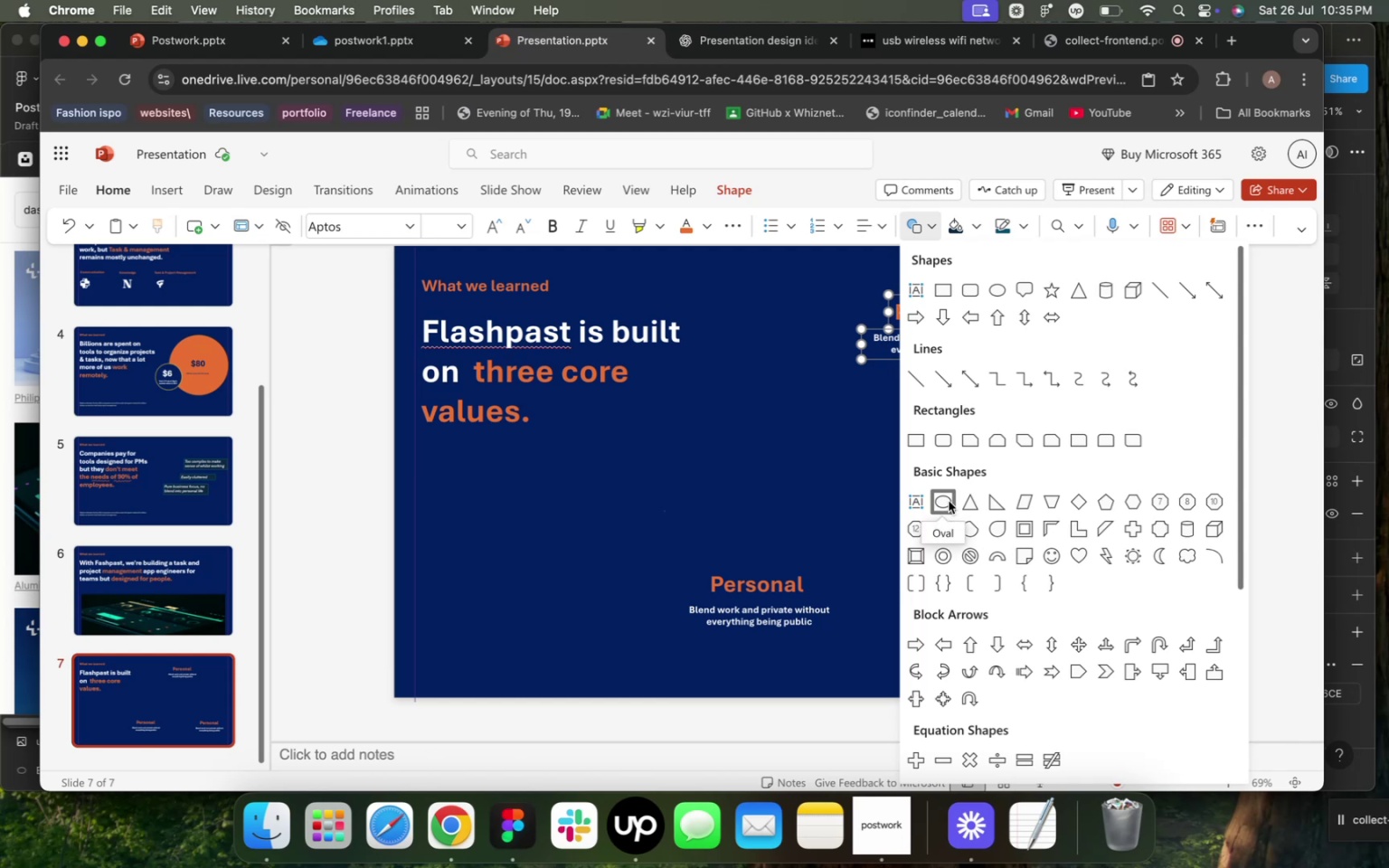 
left_click([950, 500])
 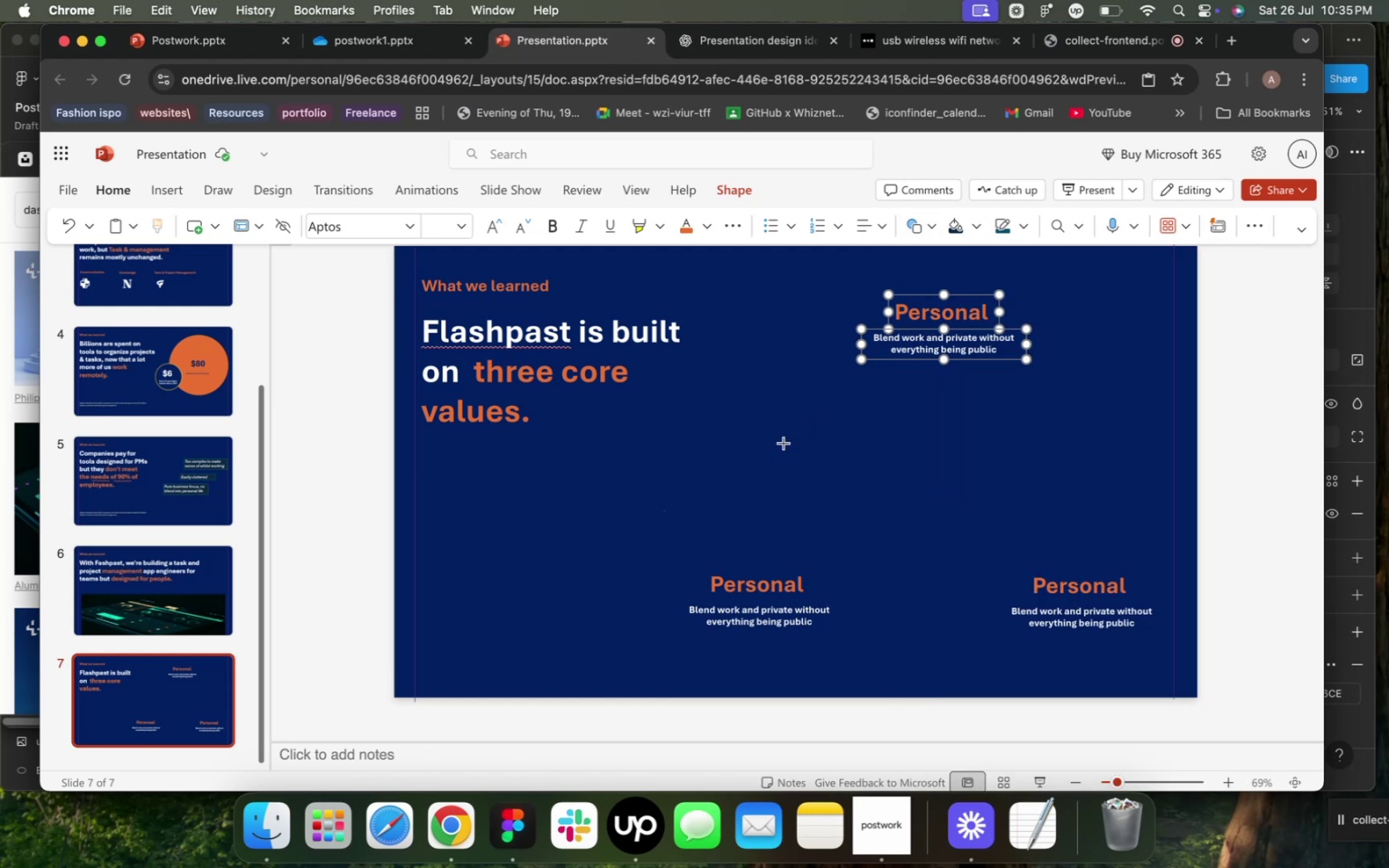 
hold_key(key=ShiftLeft, duration=3.34)
left_click_drag(start_coordinate=[786, 435], to_coordinate=[920, 570])
 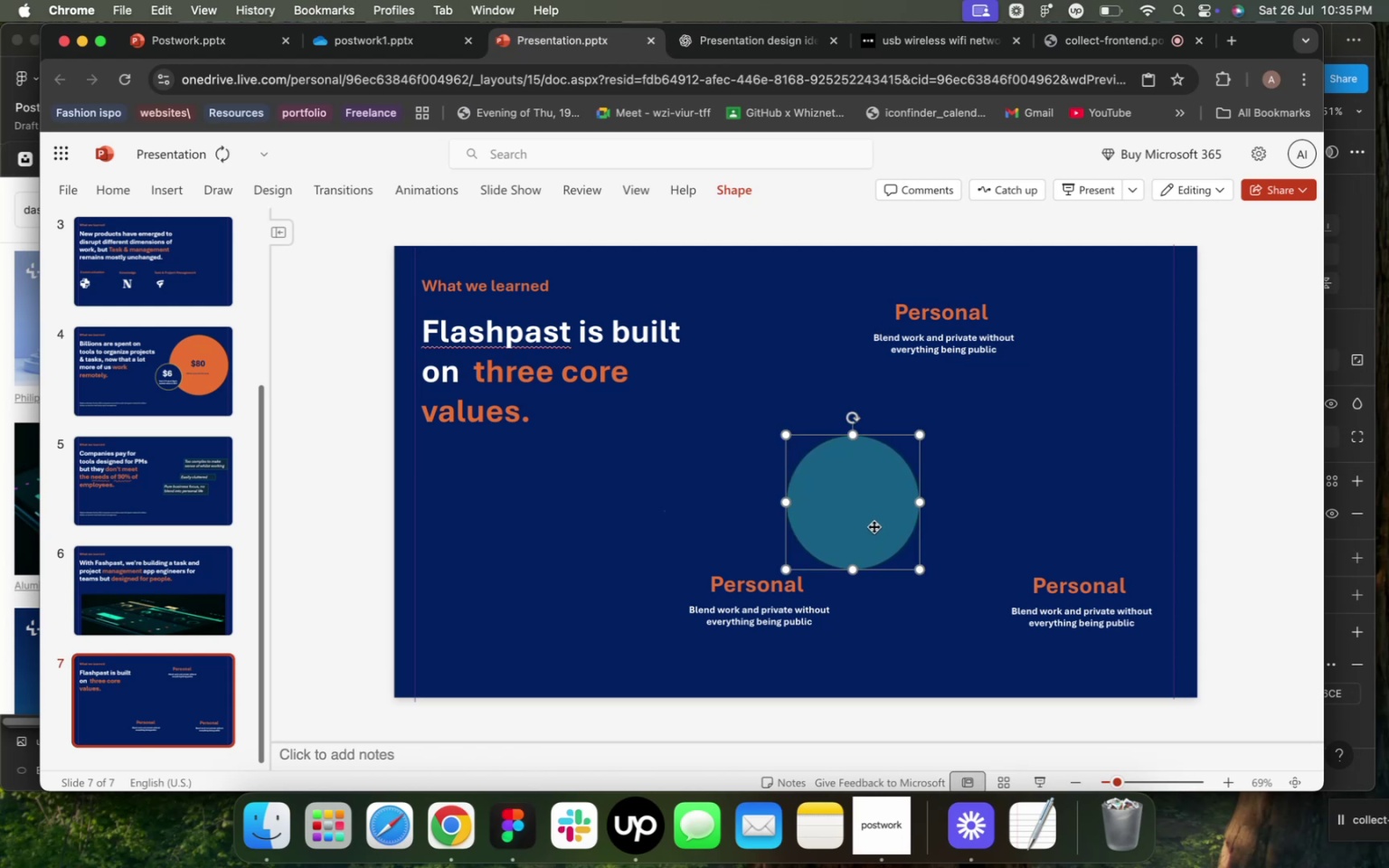 
left_click_drag(start_coordinate=[874, 526], to_coordinate=[837, 495])
 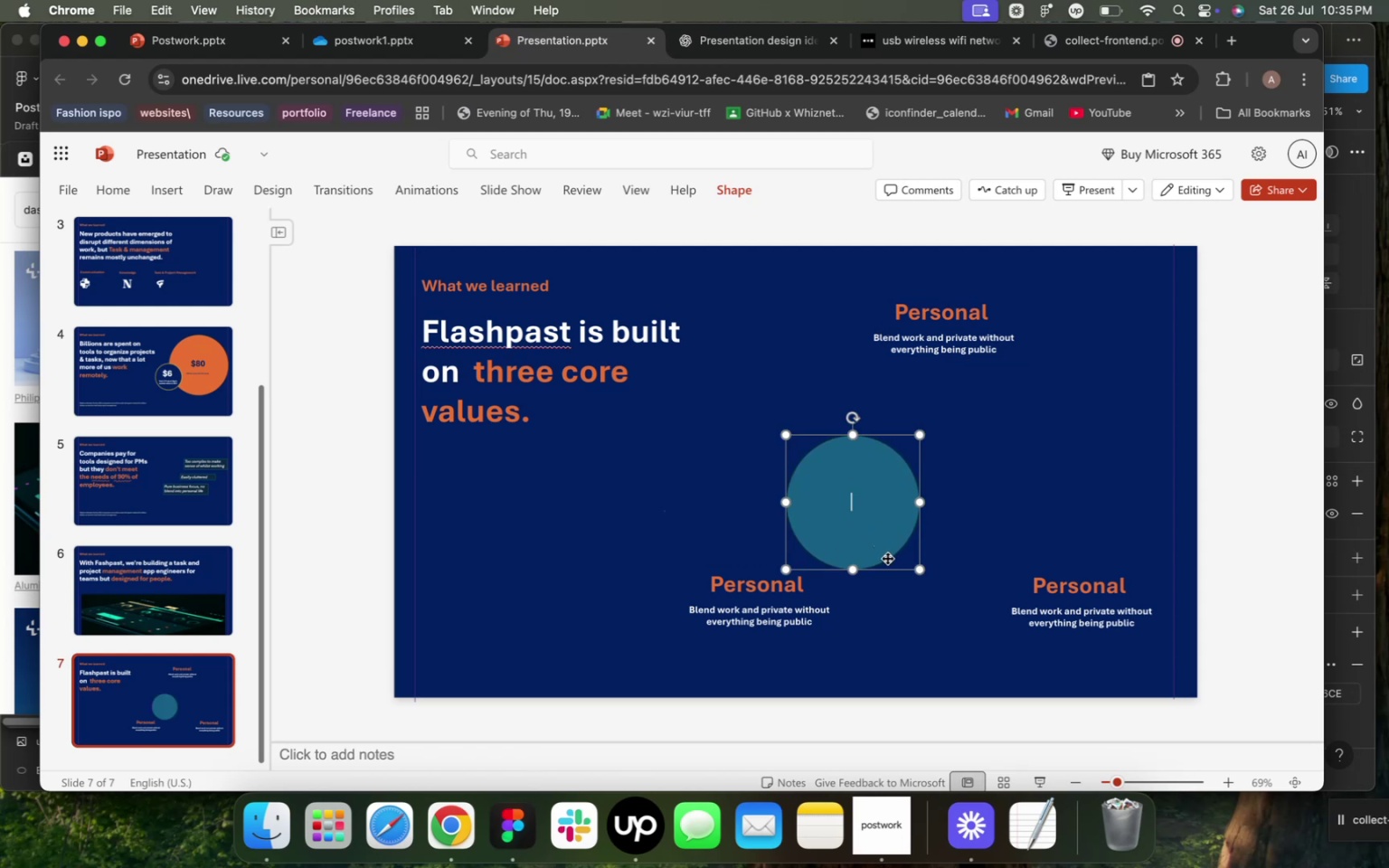 
left_click_drag(start_coordinate=[885, 561], to_coordinate=[874, 555])
 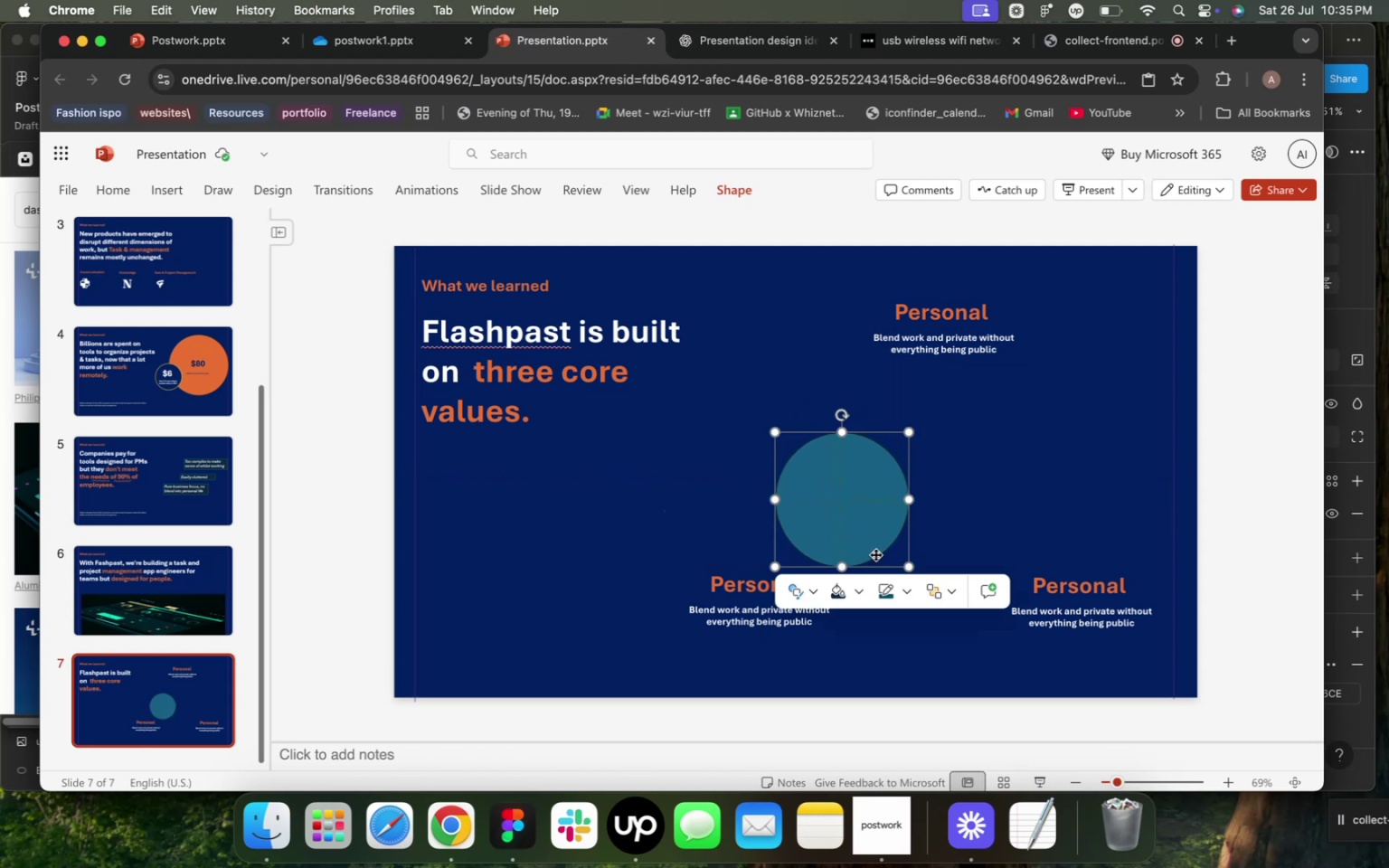 
key(Meta+D)
 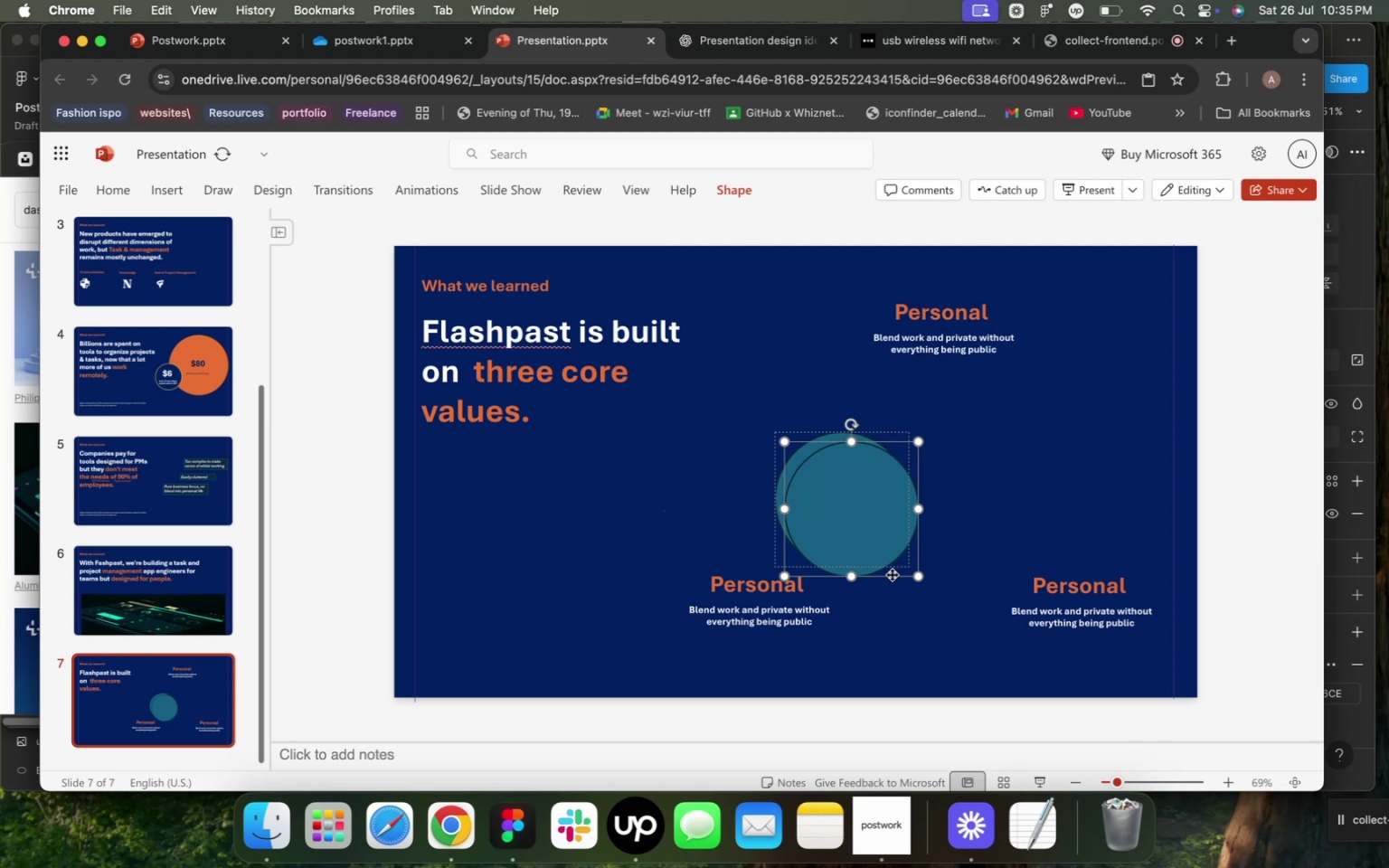 
left_click_drag(start_coordinate=[892, 574], to_coordinate=[1013, 559])
 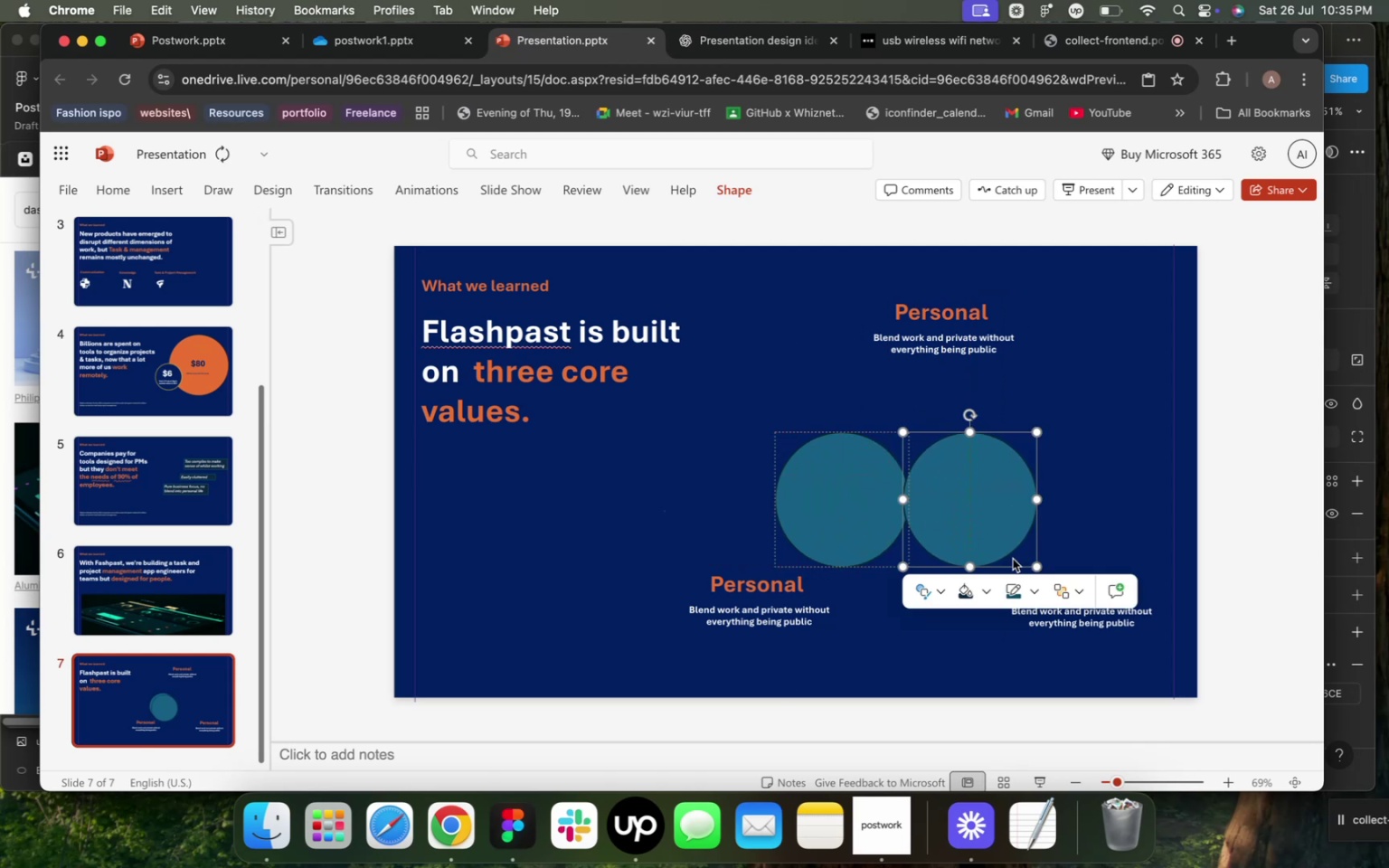 
key(Meta+D)
 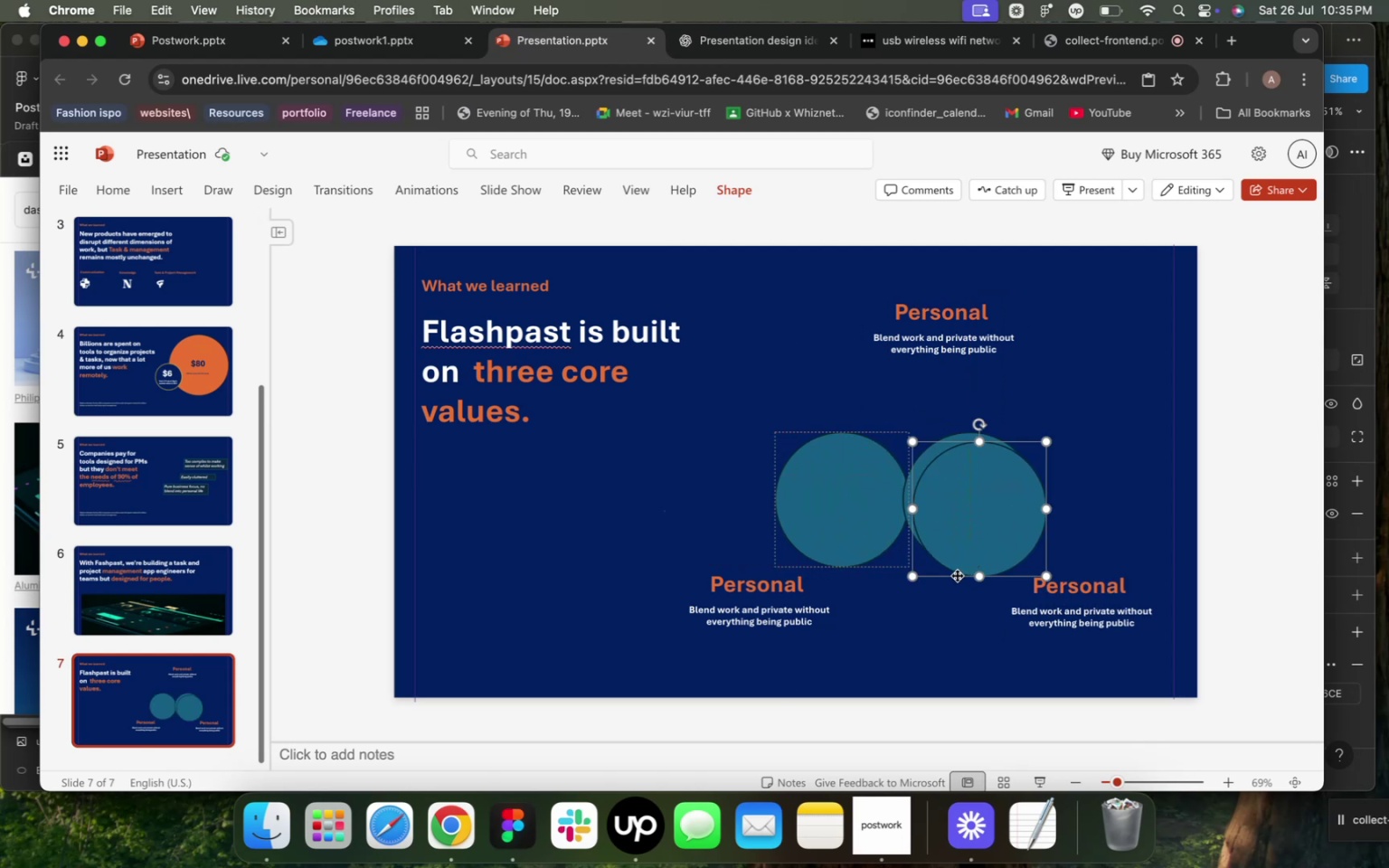 
left_click_drag(start_coordinate=[953, 578], to_coordinate=[876, 496])
 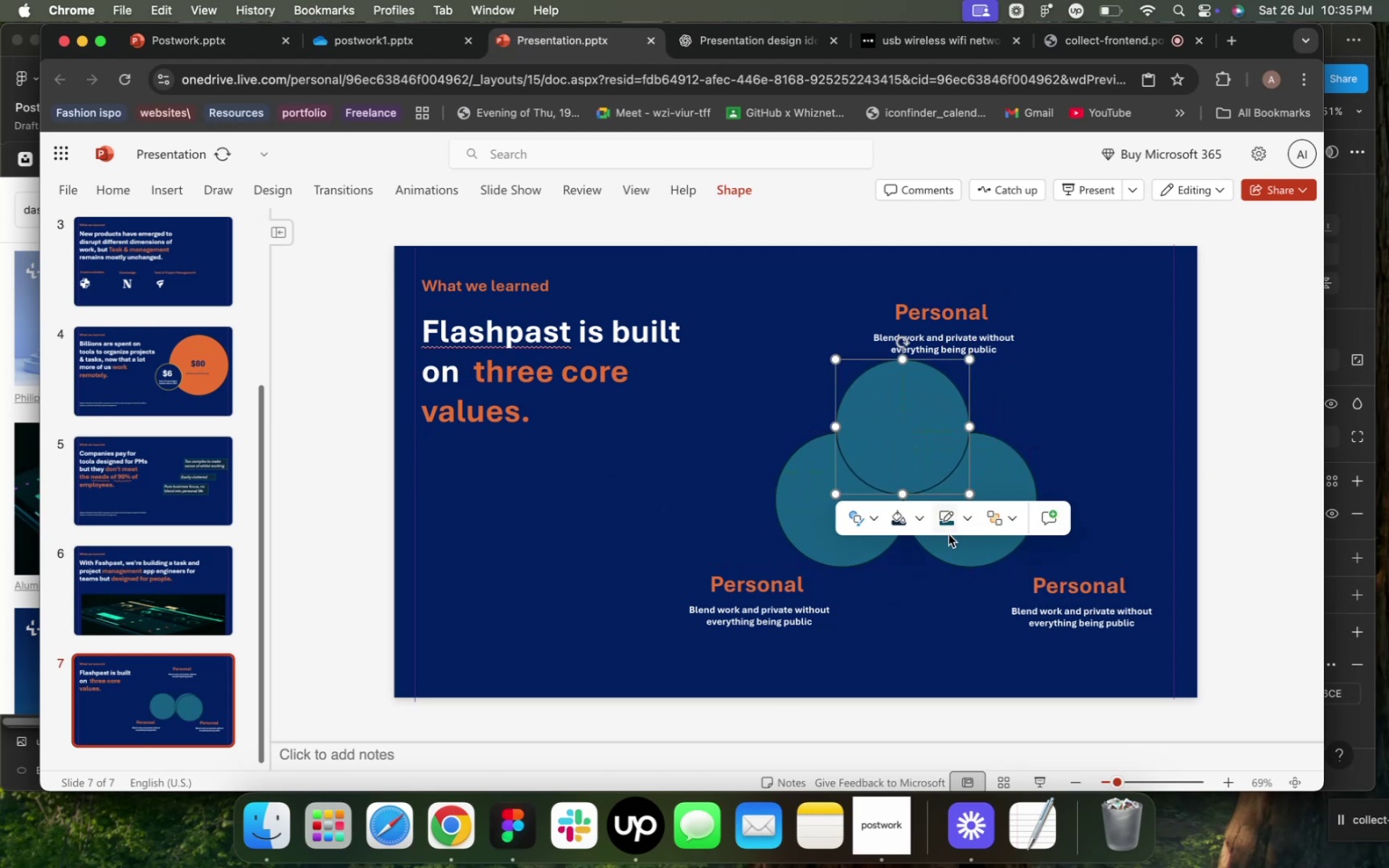 
hold_key(key=ShiftLeft, duration=0.77)
 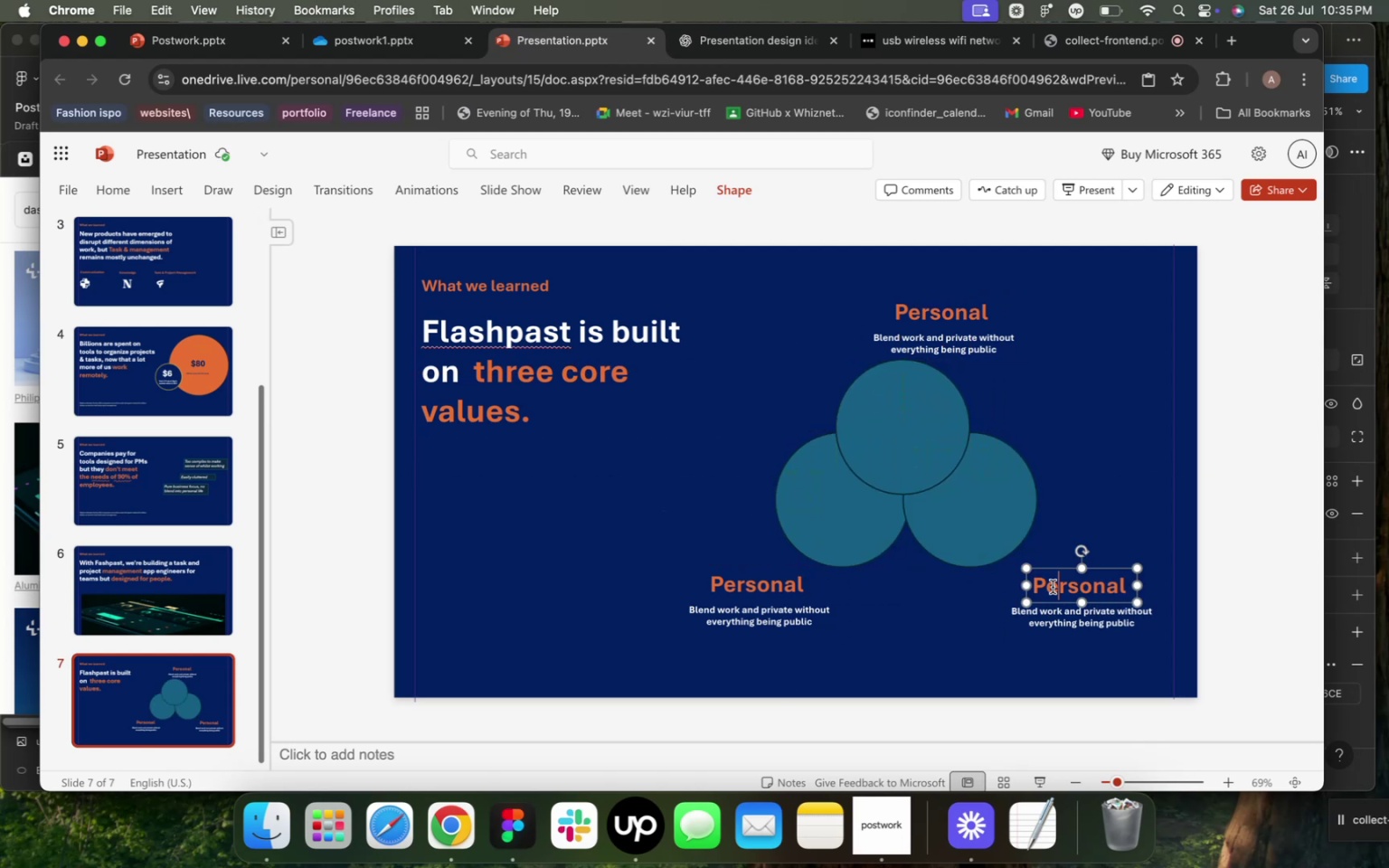 
left_click([1053, 587])
 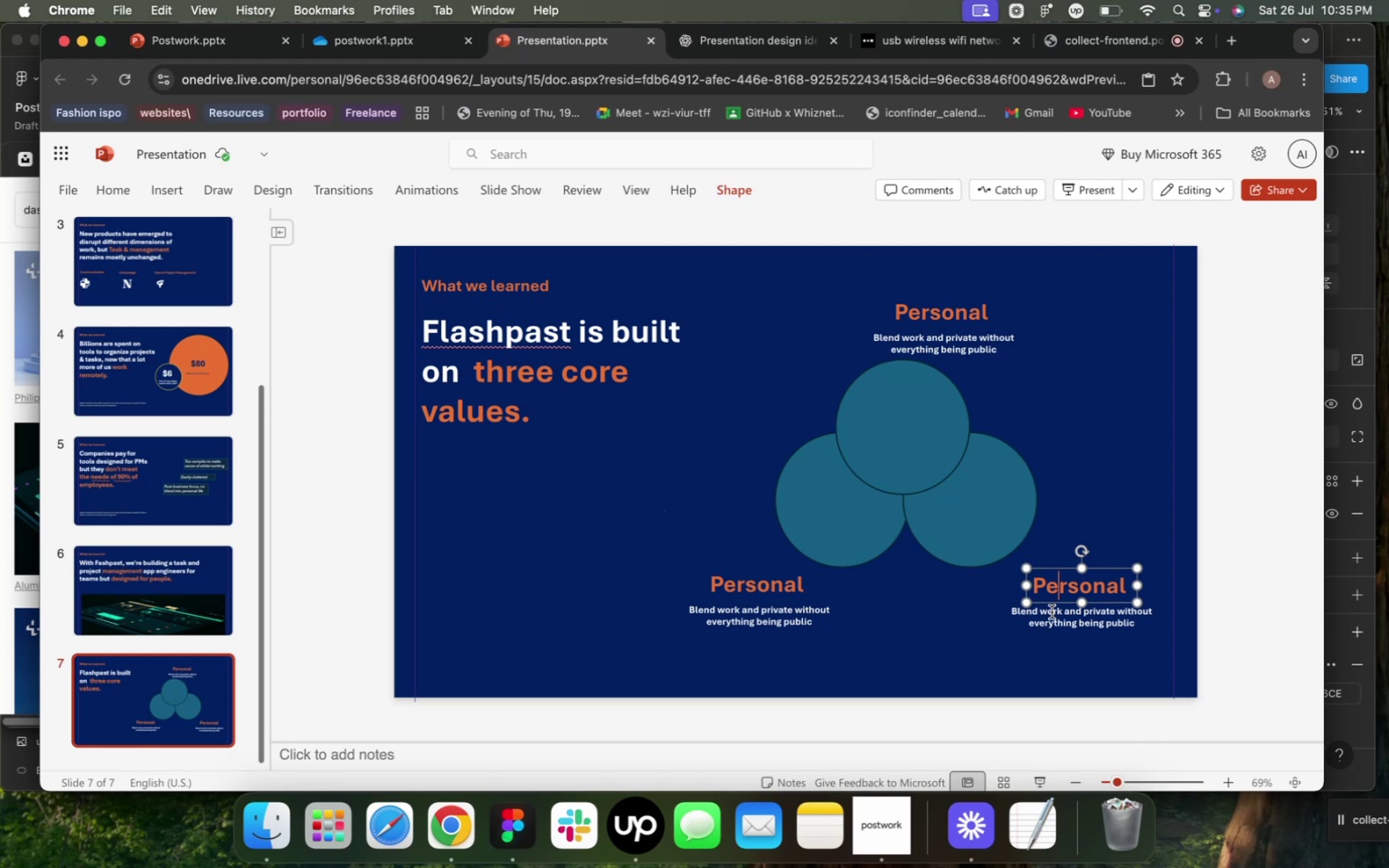 
hold_key(key=ShiftLeft, duration=0.81)
left_click([1049, 620])
 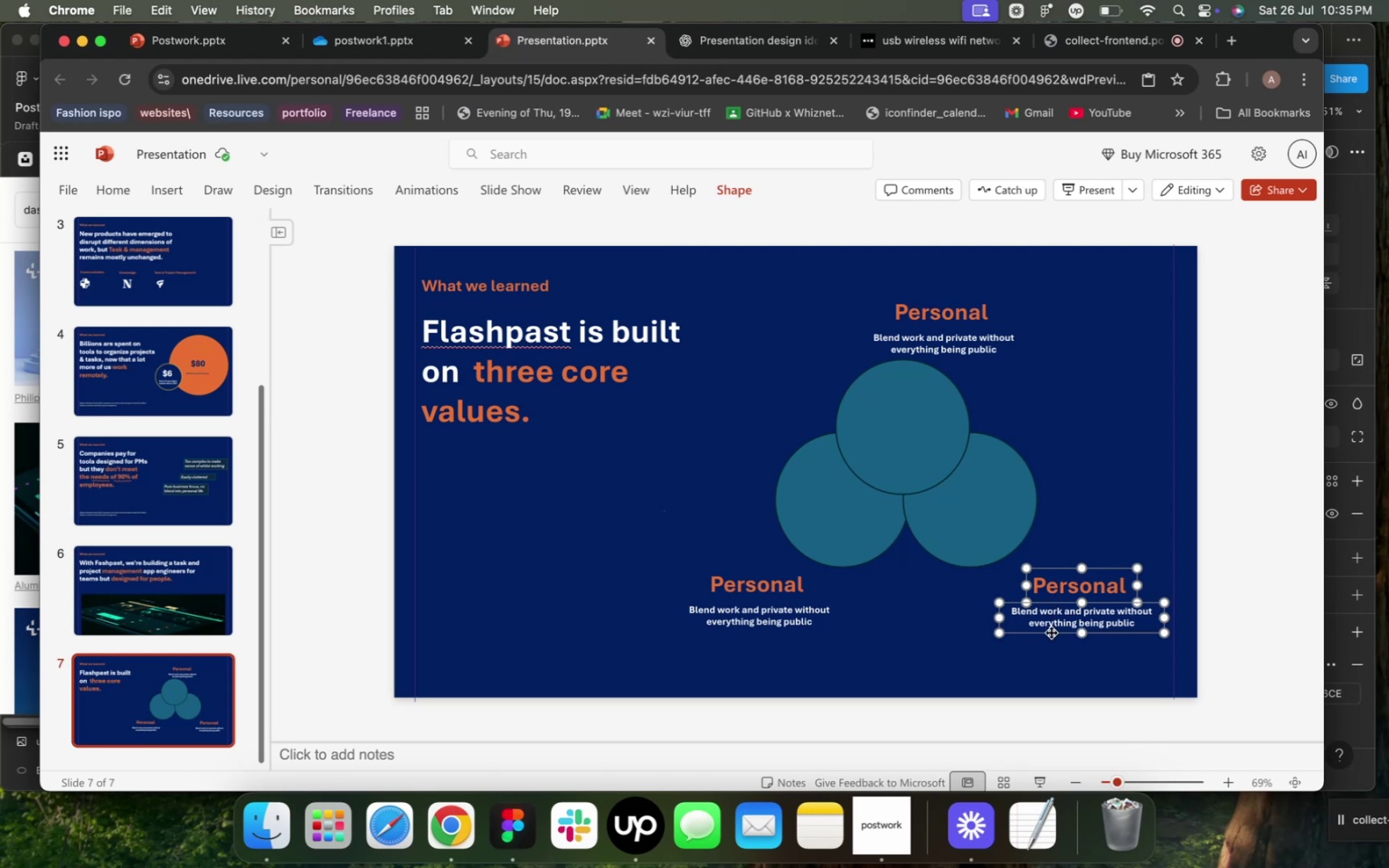 
left_click_drag(start_coordinate=[1051, 632], to_coordinate=[1041, 627])
 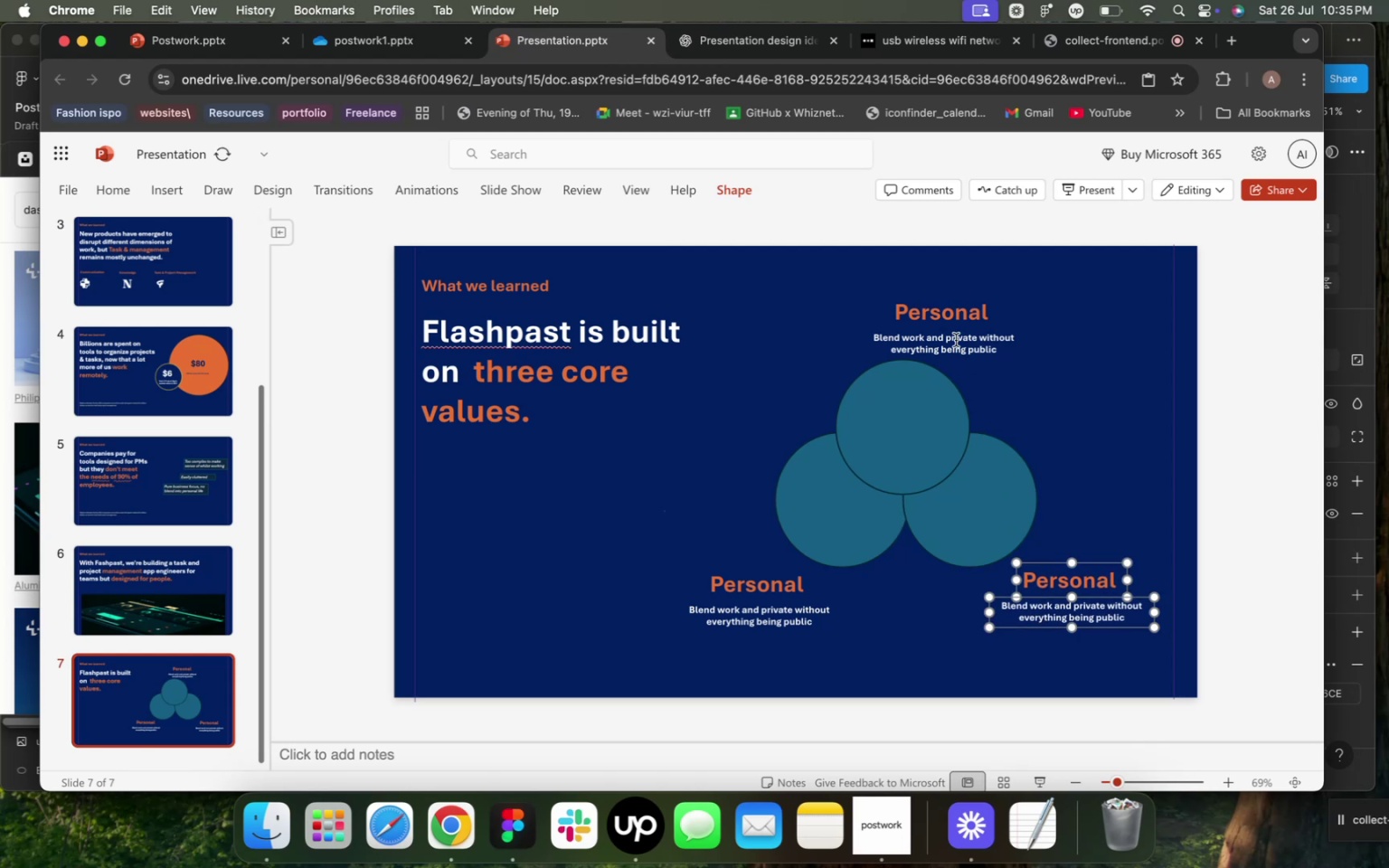 
left_click([956, 340])
 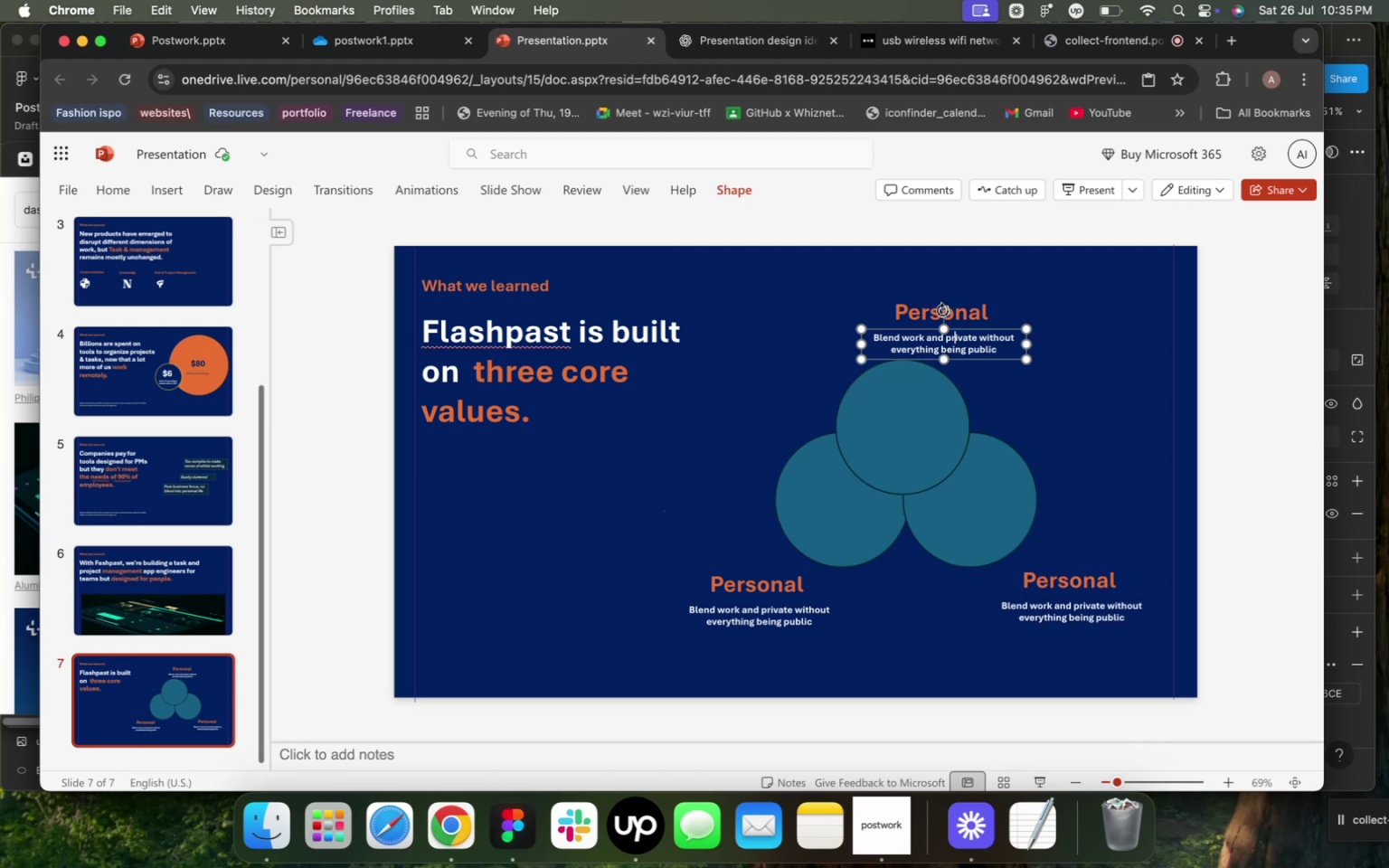 
hold_key(key=ShiftLeft, duration=0.84)
left_click([907, 304])
 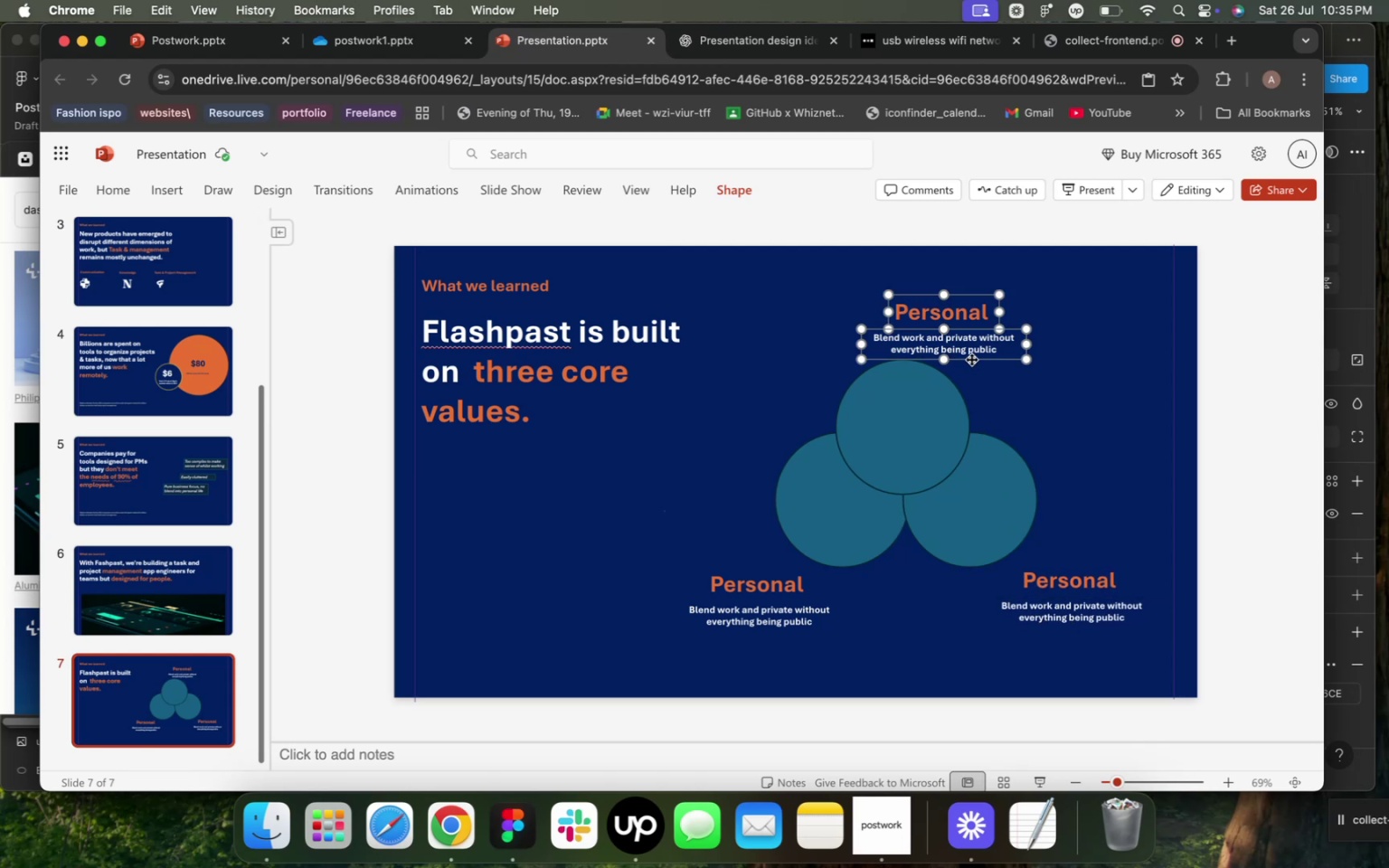 
left_click_drag(start_coordinate=[971, 359], to_coordinate=[945, 344])
 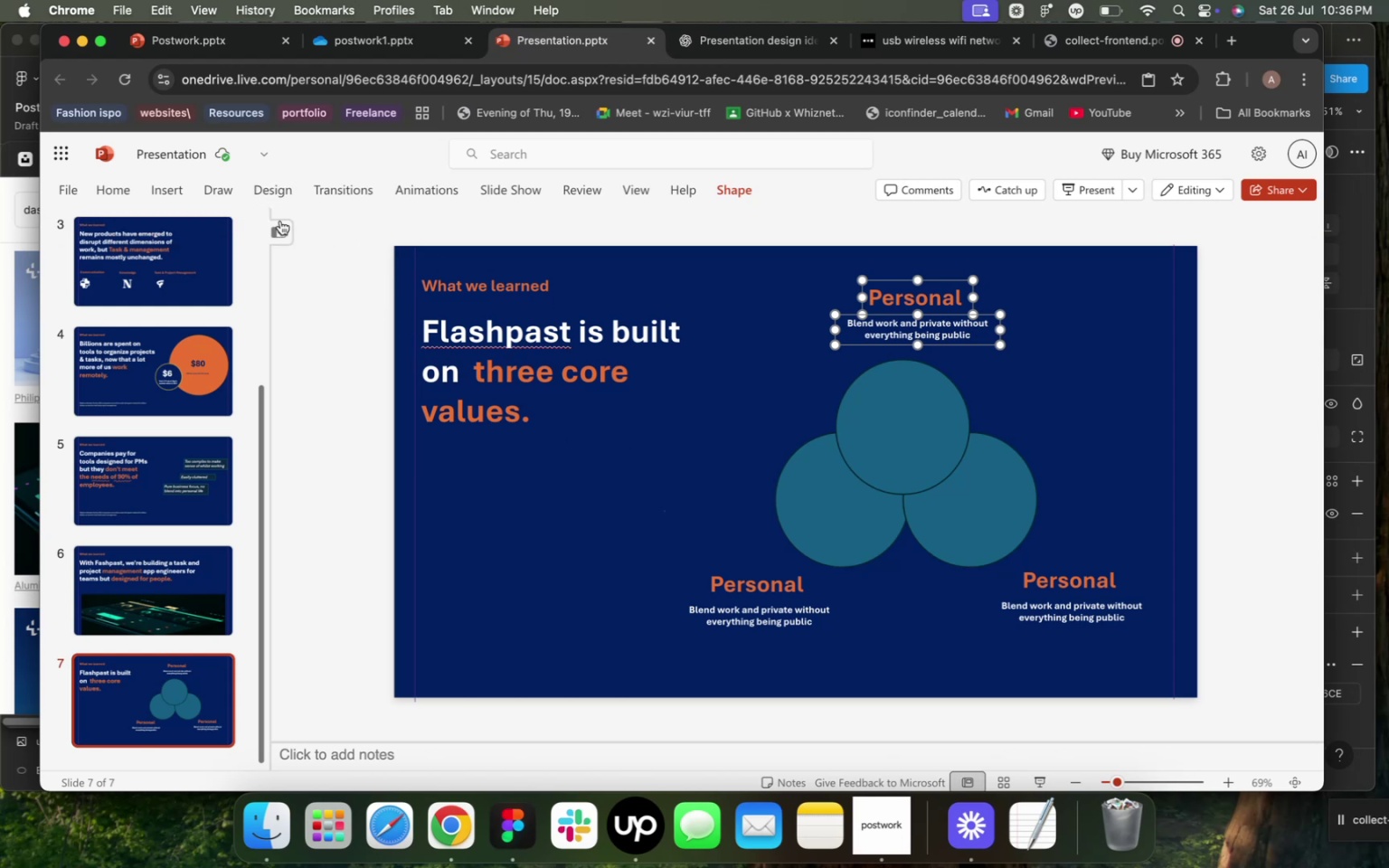 
wait(7.01)
 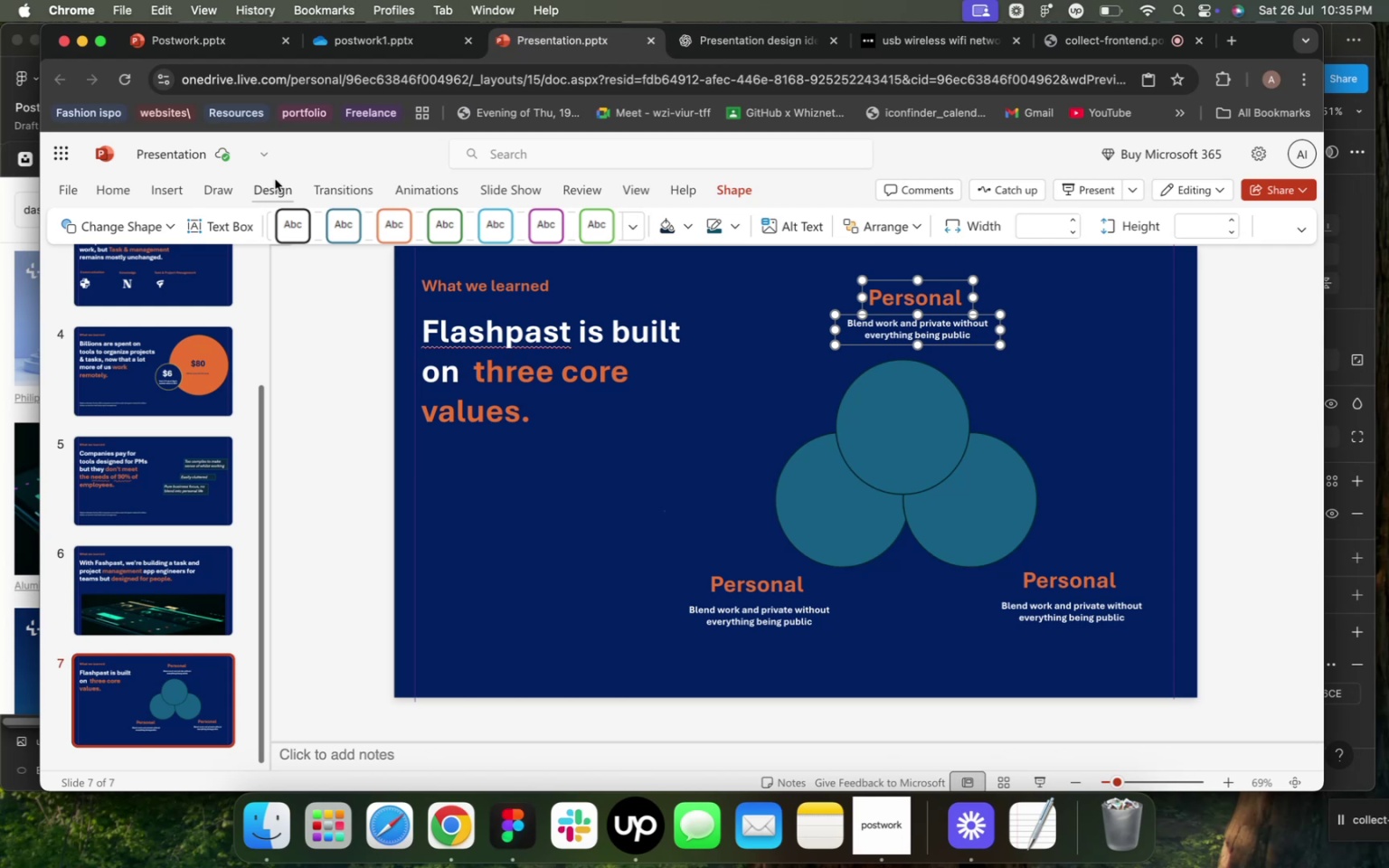 
left_click([849, 505])
 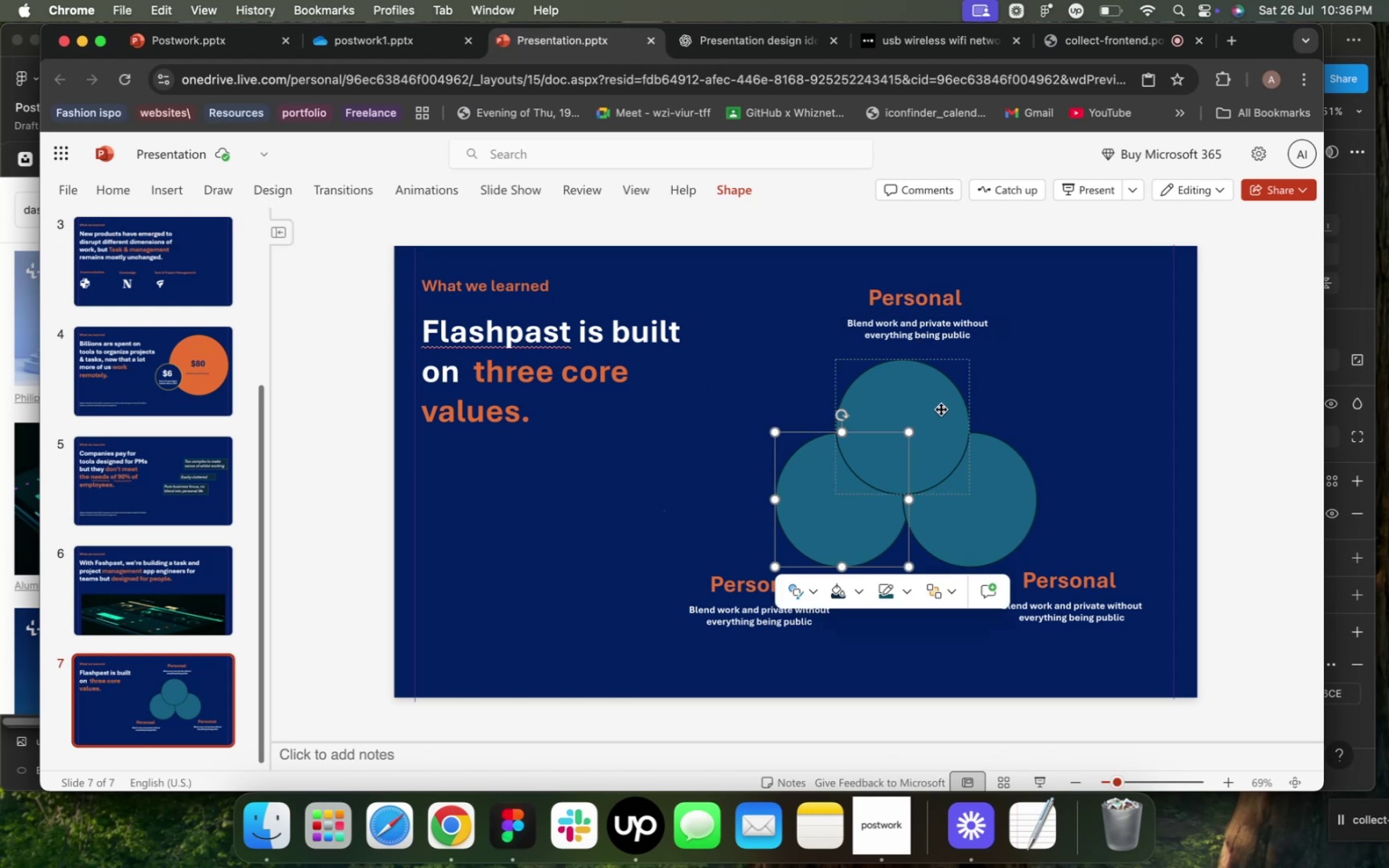 
hold_key(key=ShiftLeft, duration=1.11)
left_click([940, 408])
 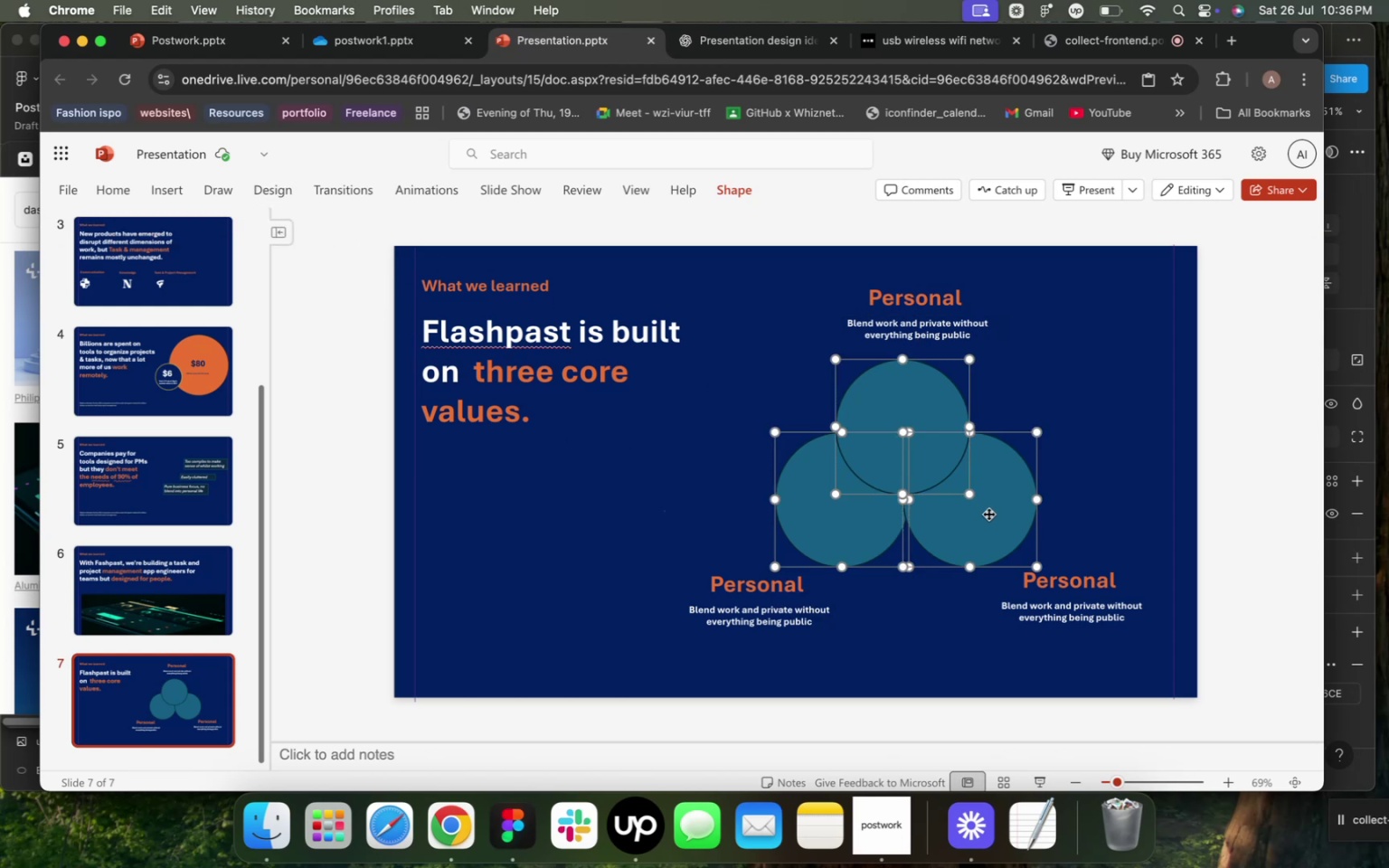 
left_click([988, 514])
 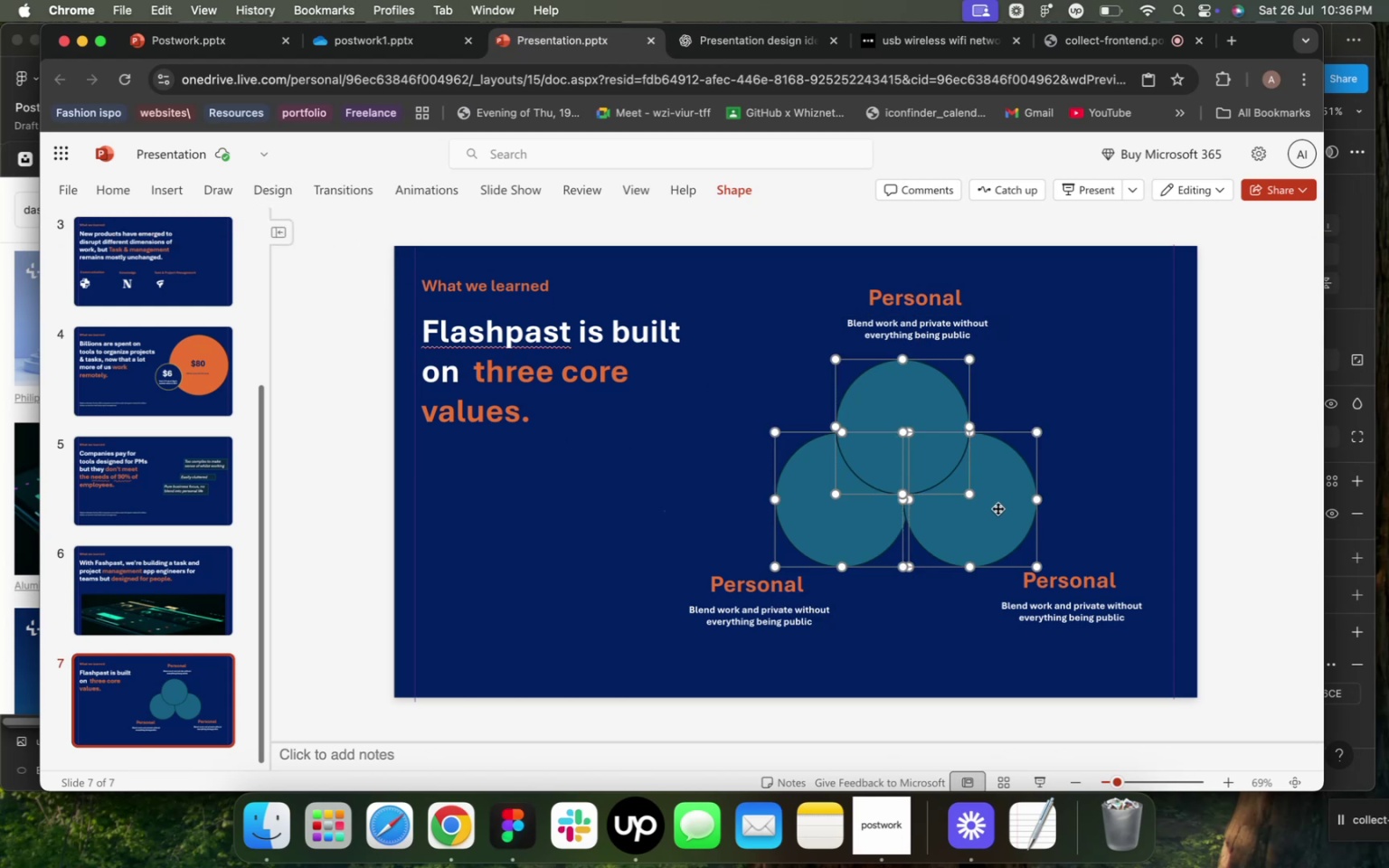 
right_click([997, 508])
 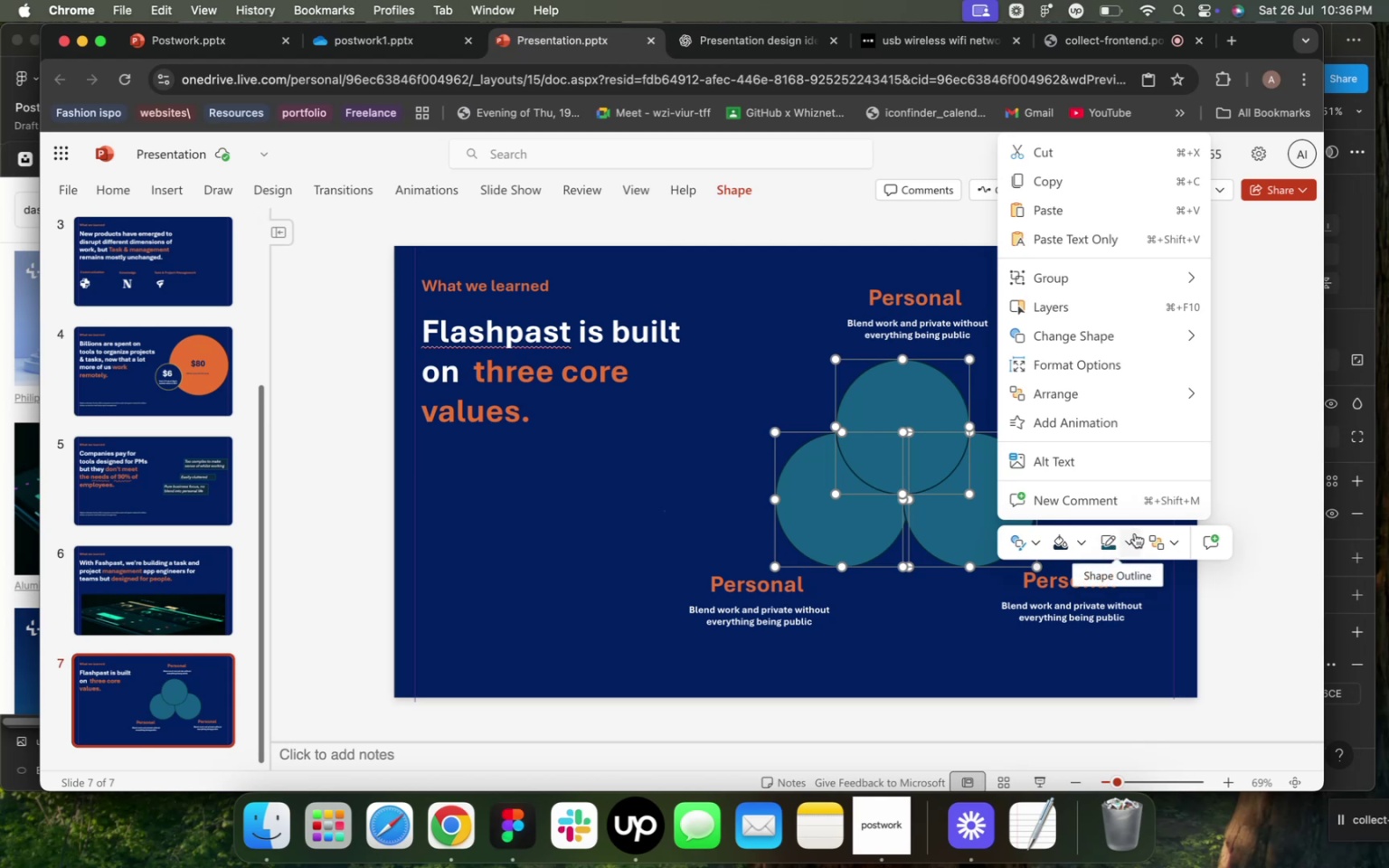 
left_click([1132, 542])
 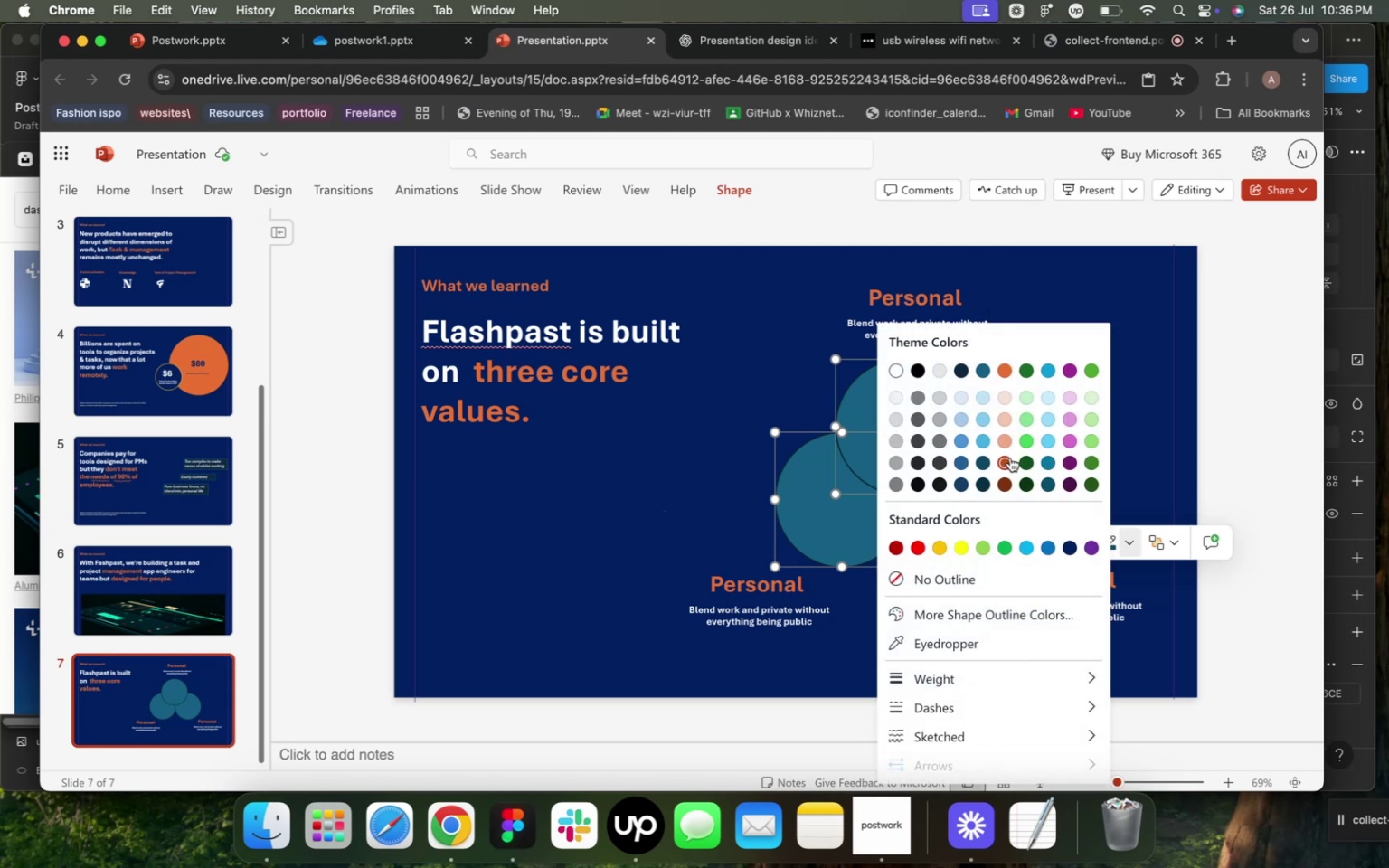 
mouse_move([1017, 452])
 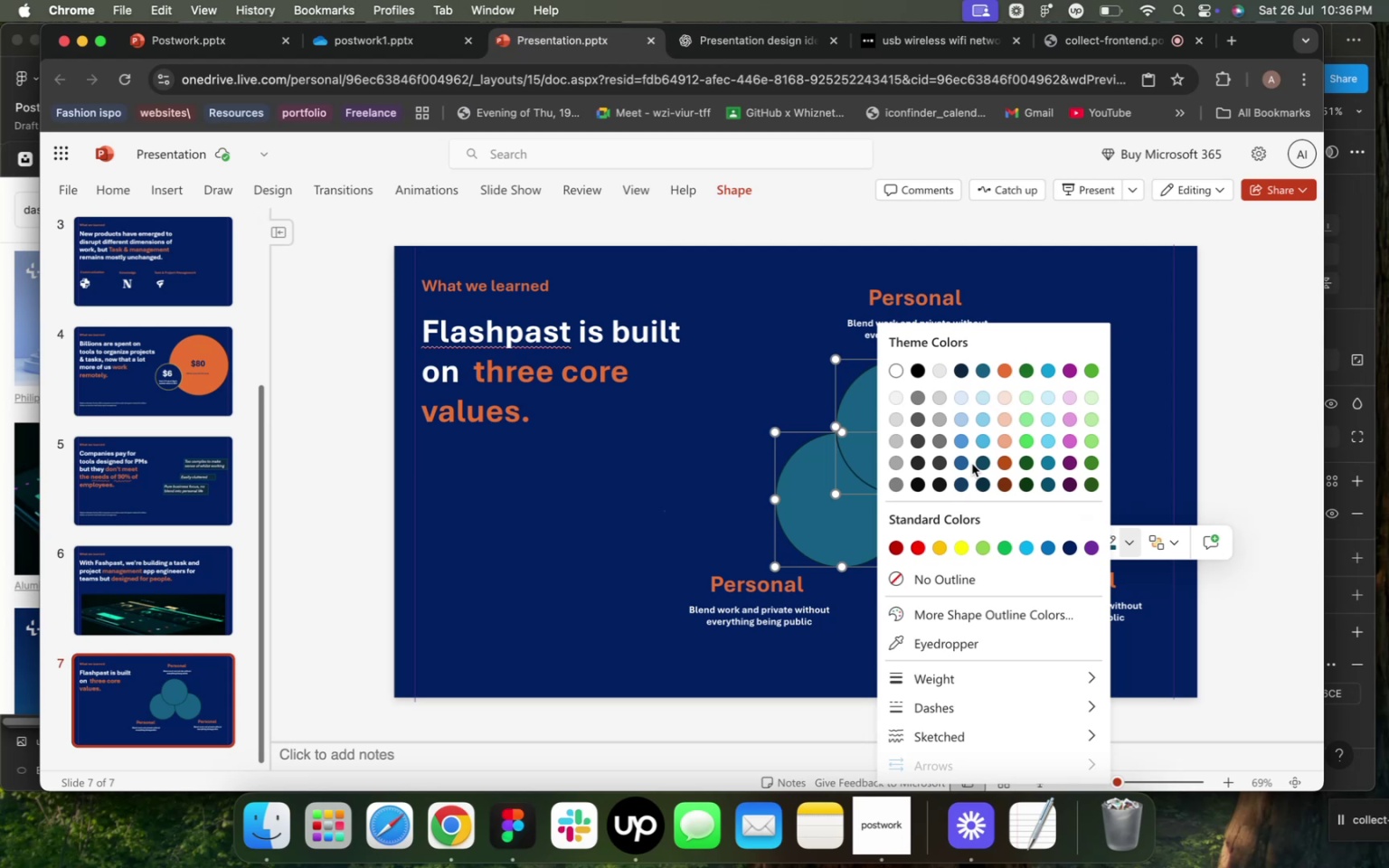 
wait(5.32)
 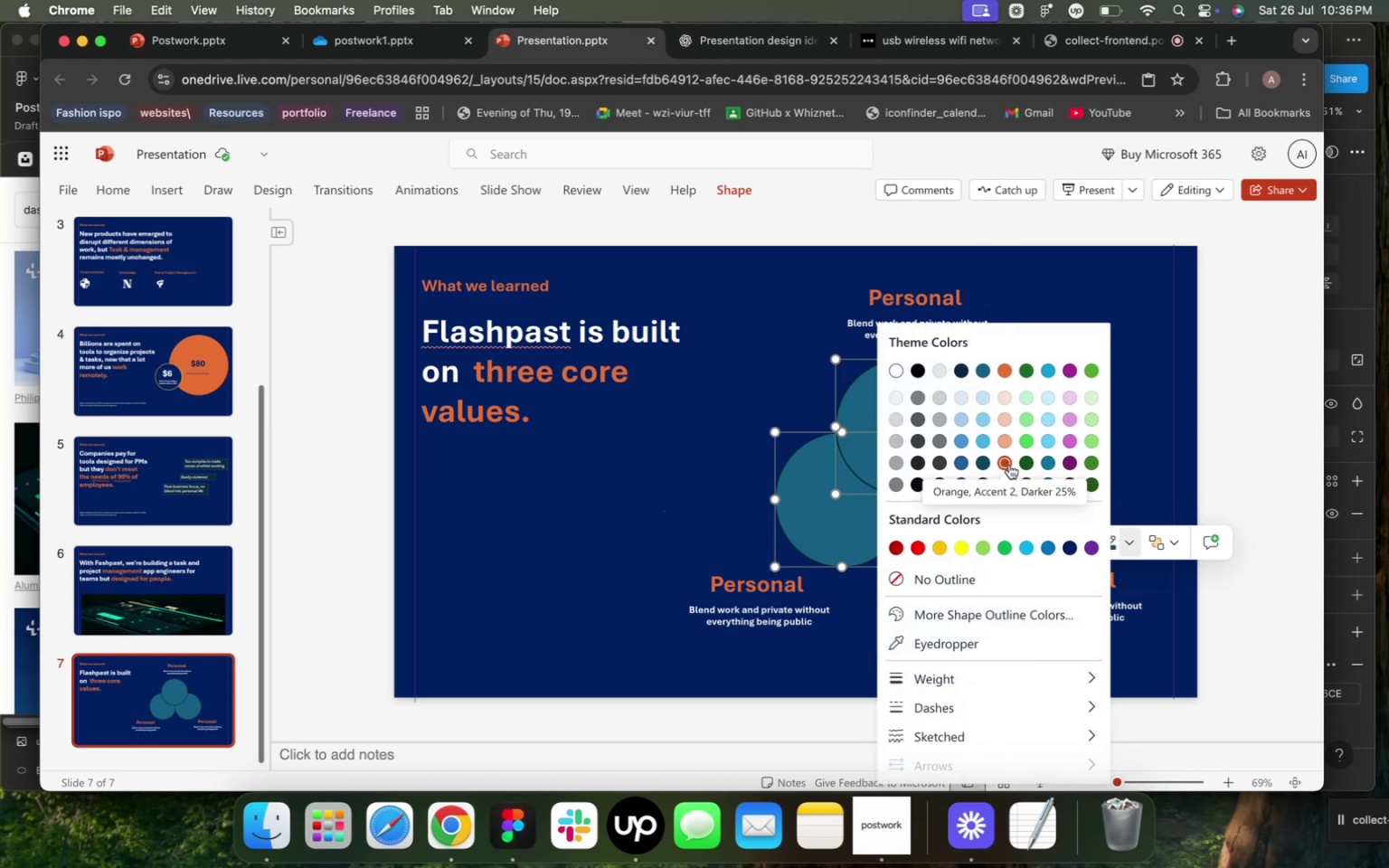 
left_click([966, 463])
 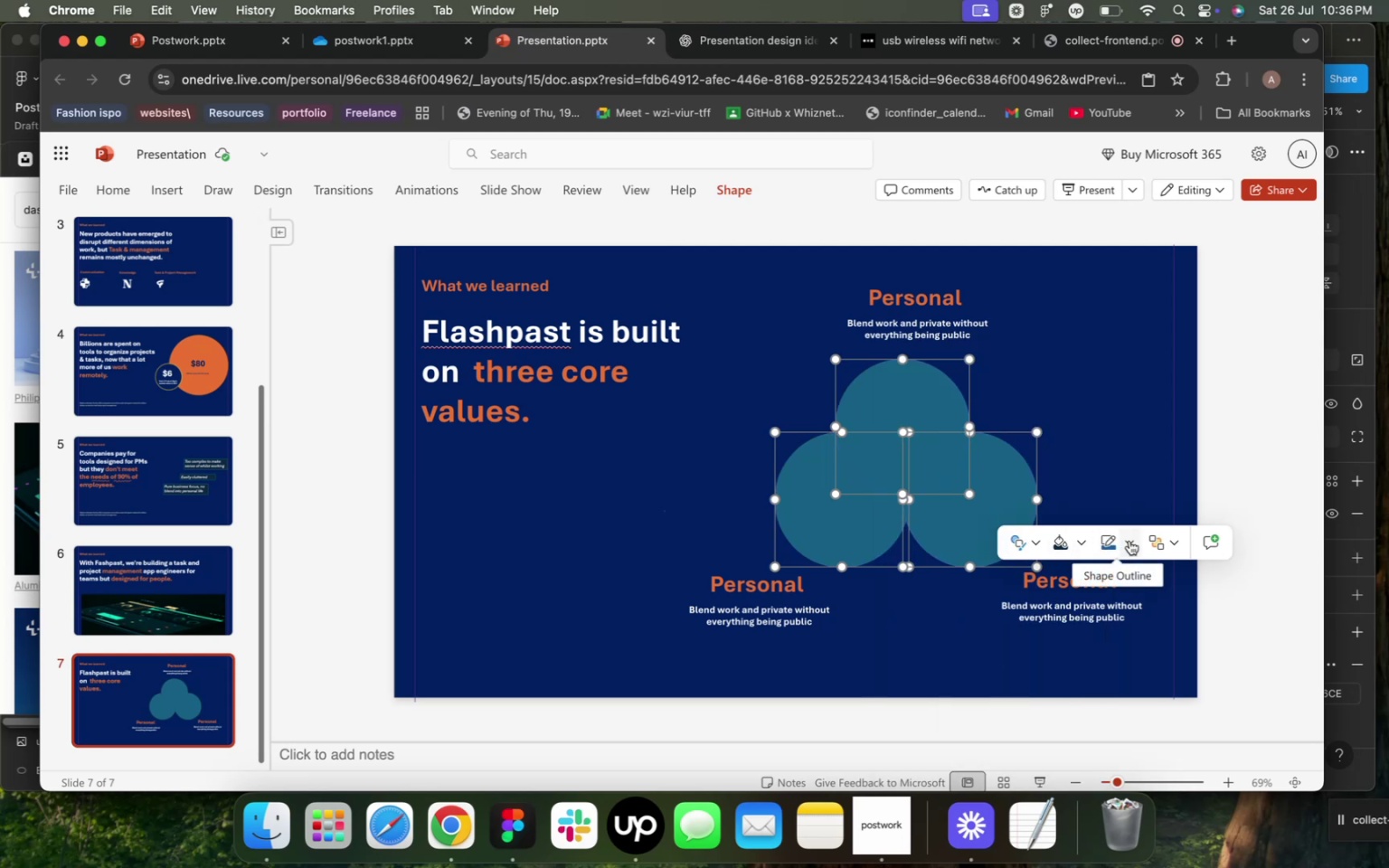 
key(Meta+Z)
 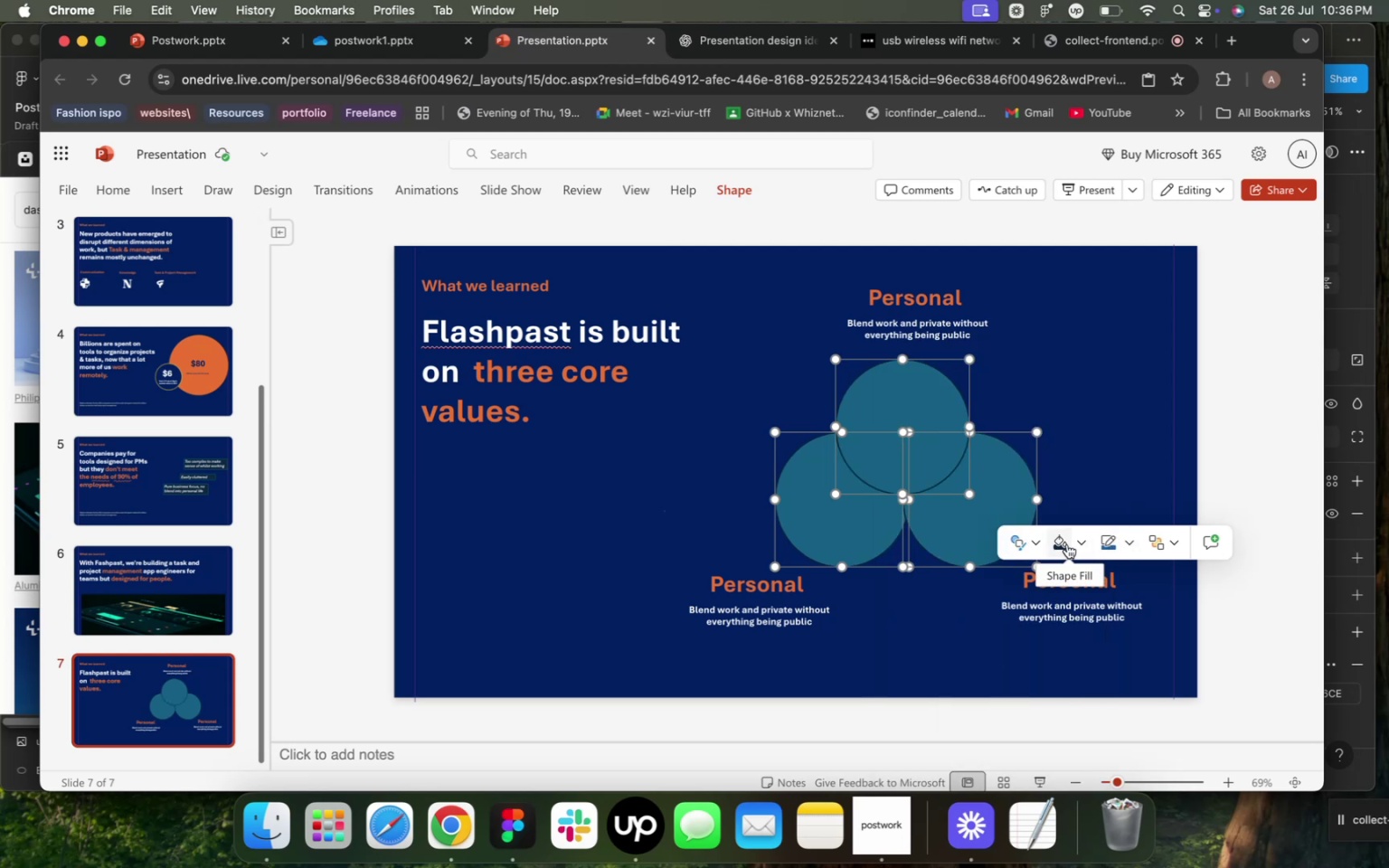 
left_click([1083, 546])
 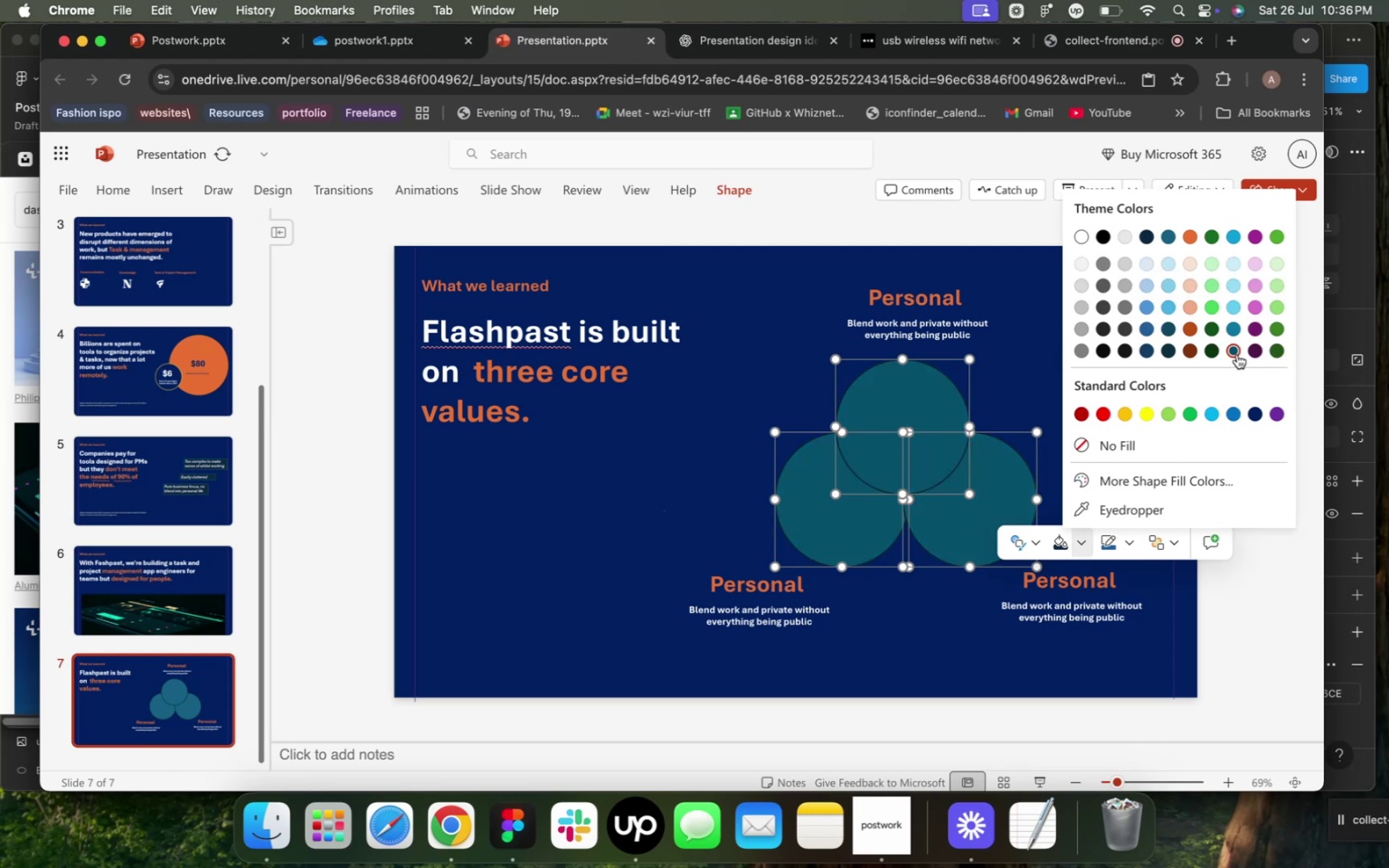 
wait(22.36)
 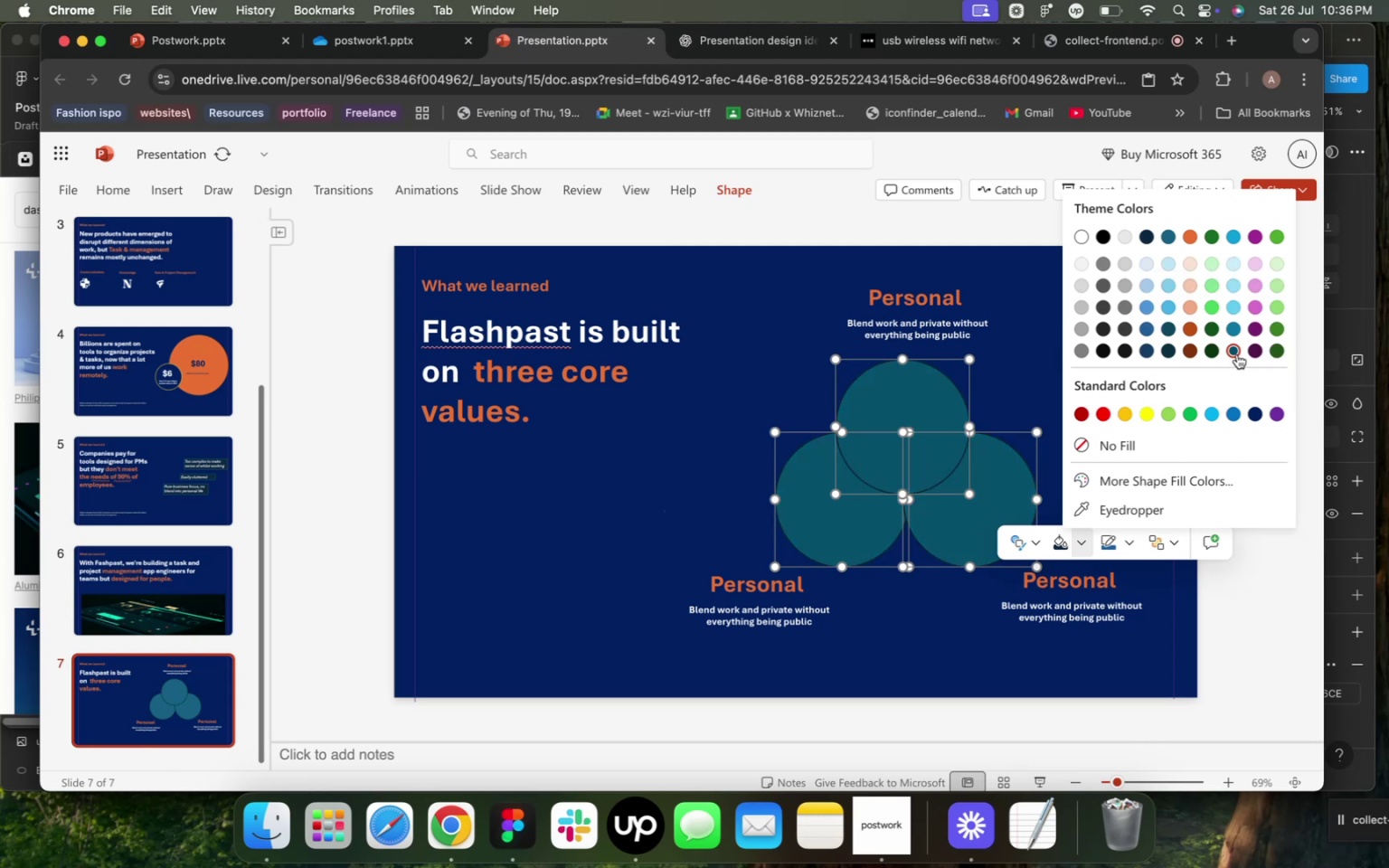 
left_click([1143, 350])
 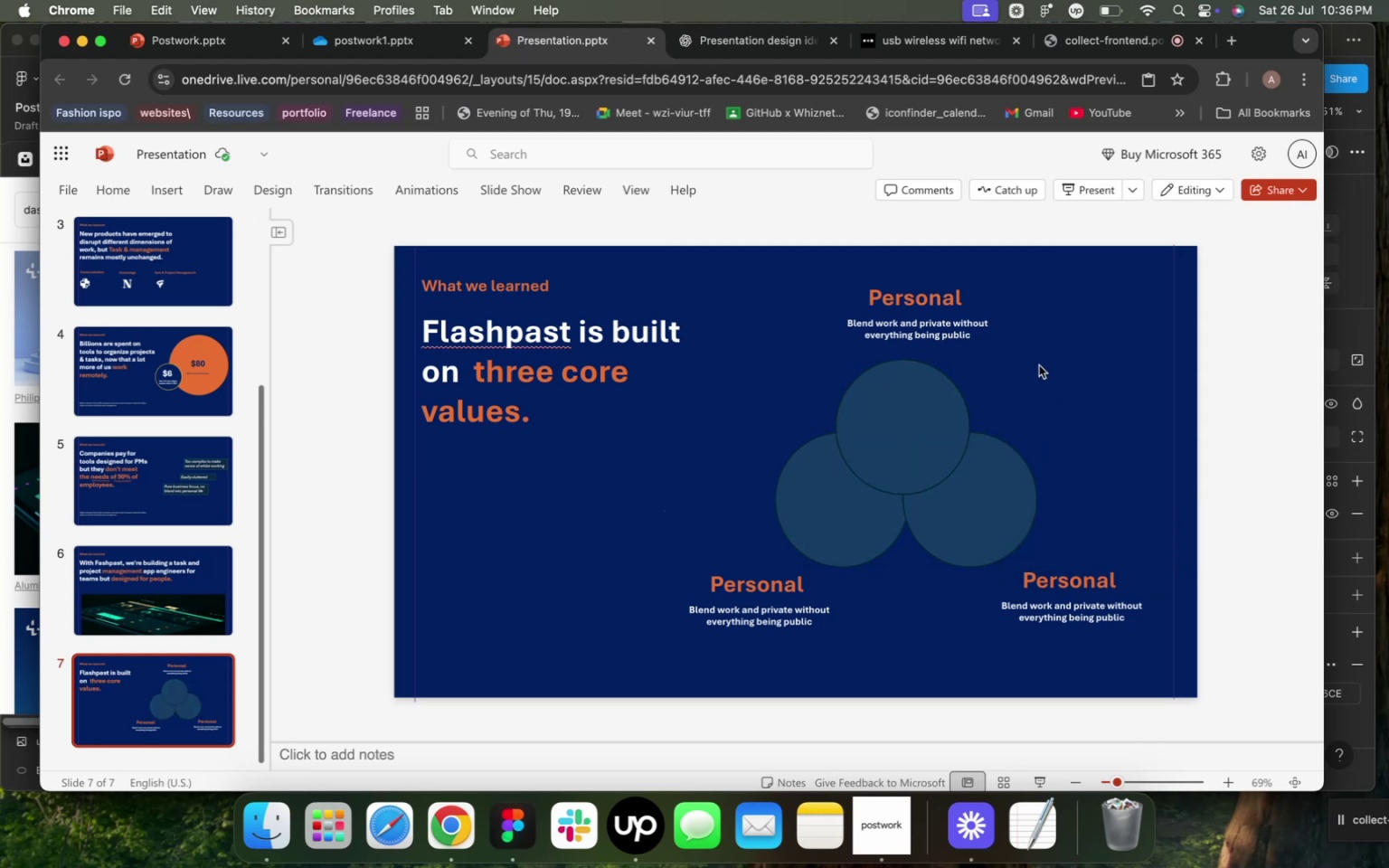 
double_click([944, 305])
 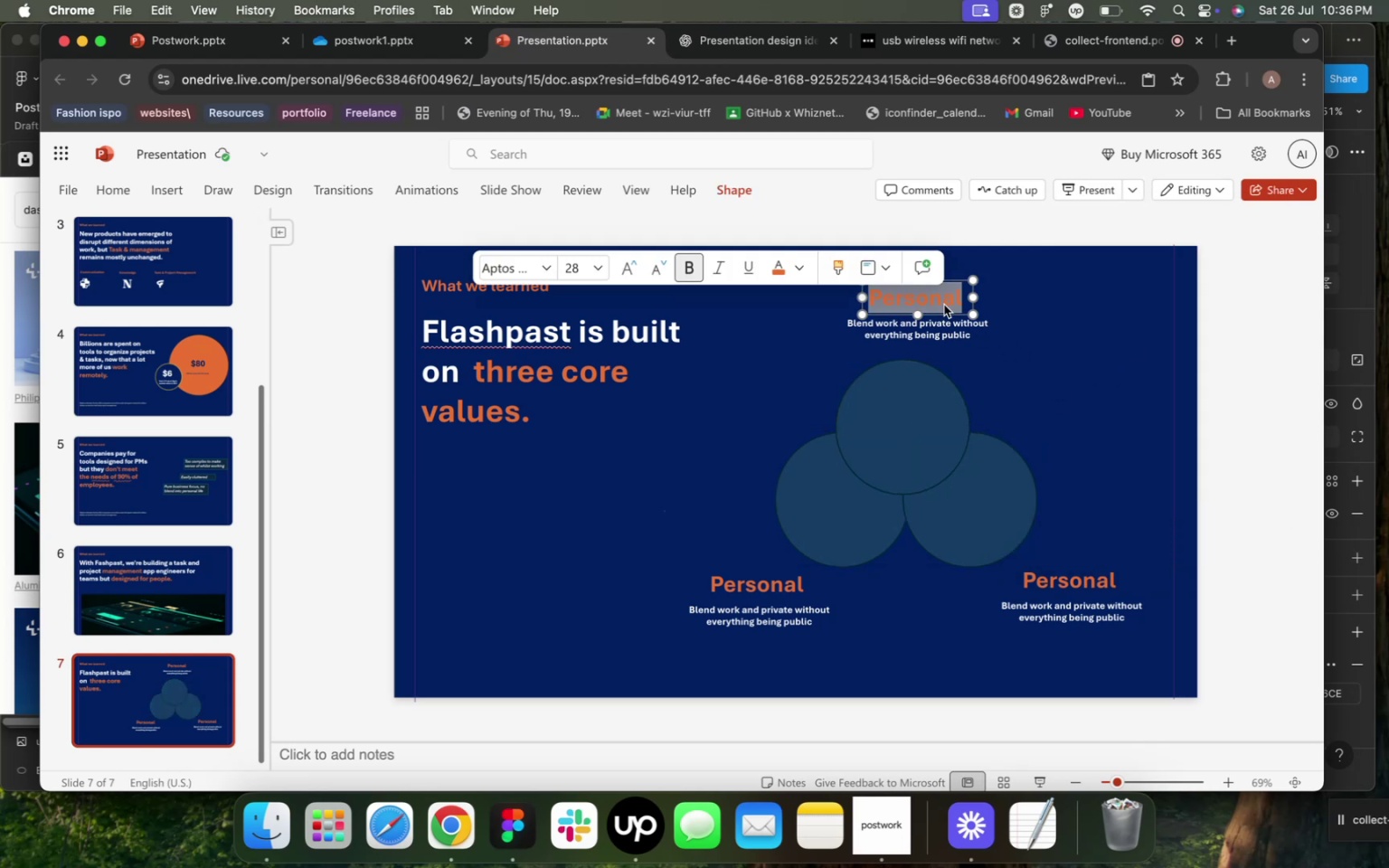 
type(Human)
 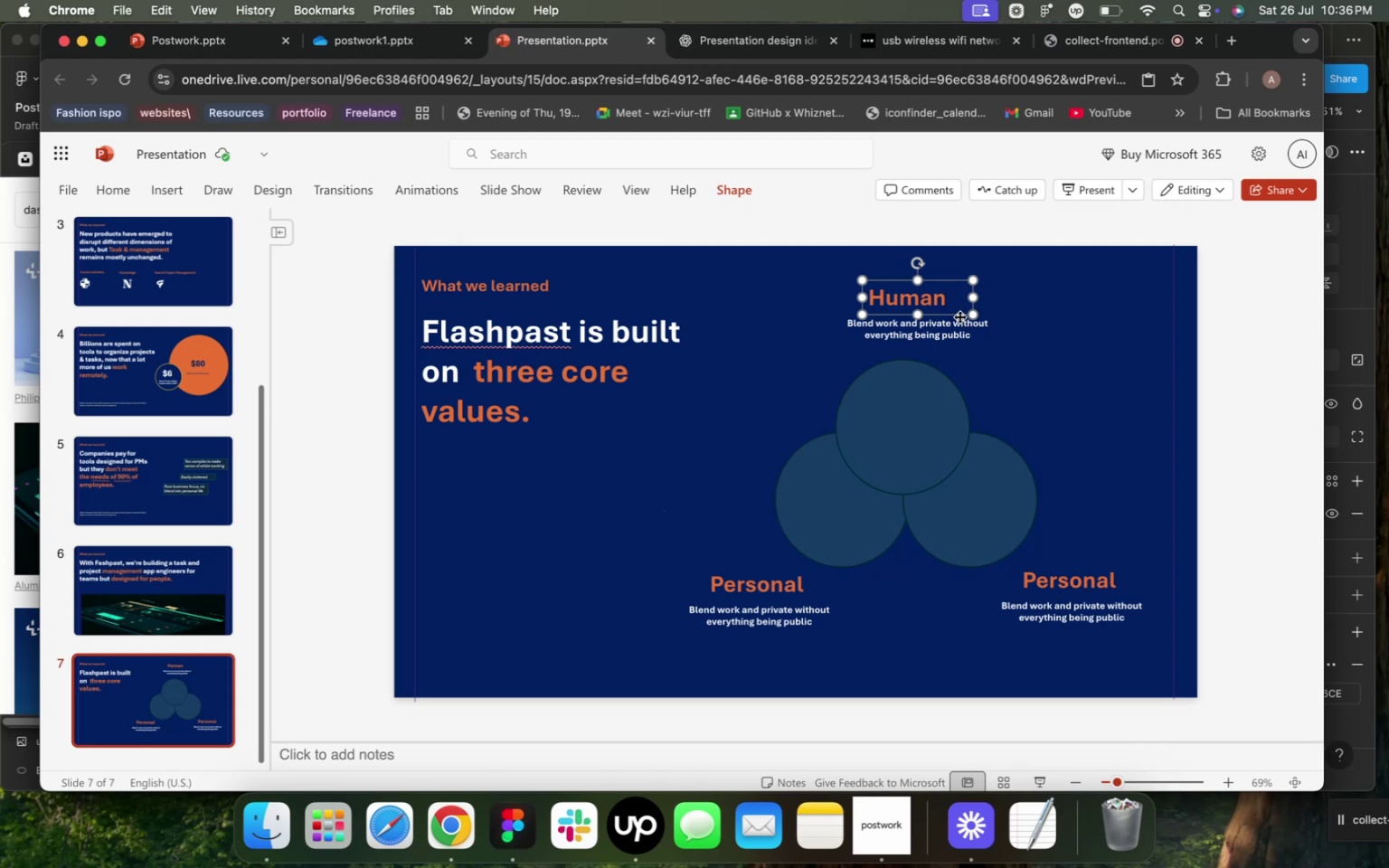 
double_click([939, 325])
 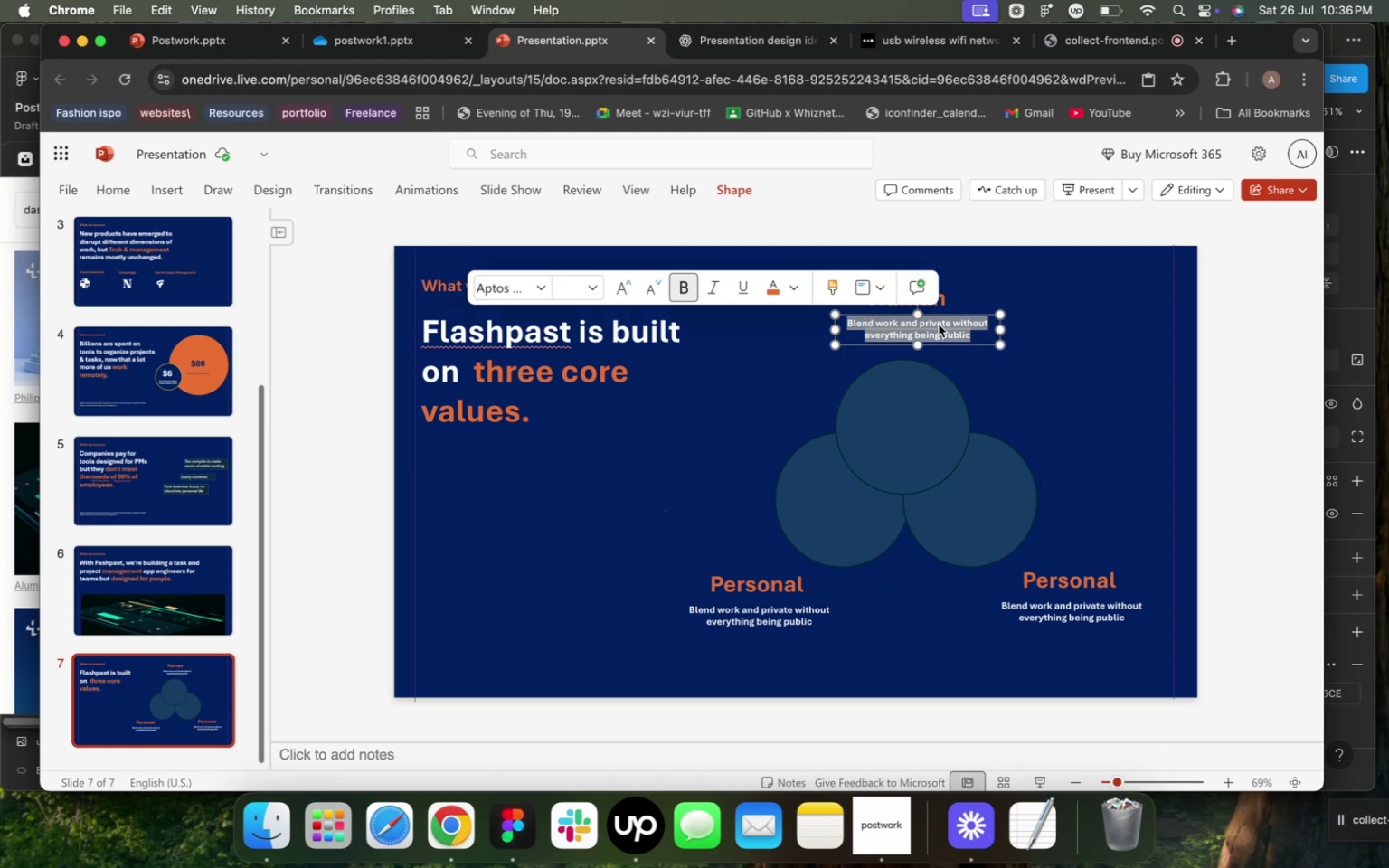 
triple_click([939, 325])
 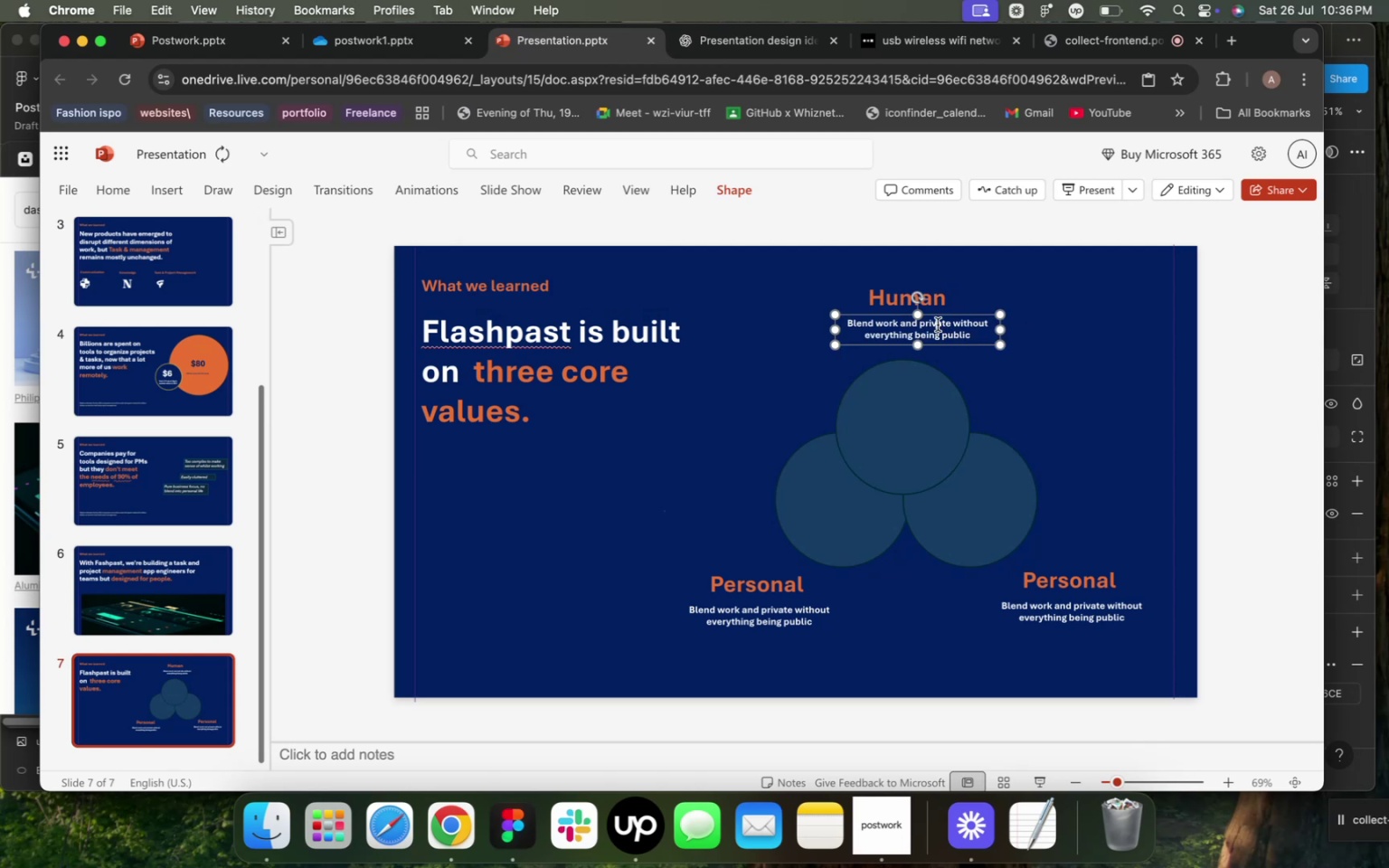 
triple_click([938, 325])
 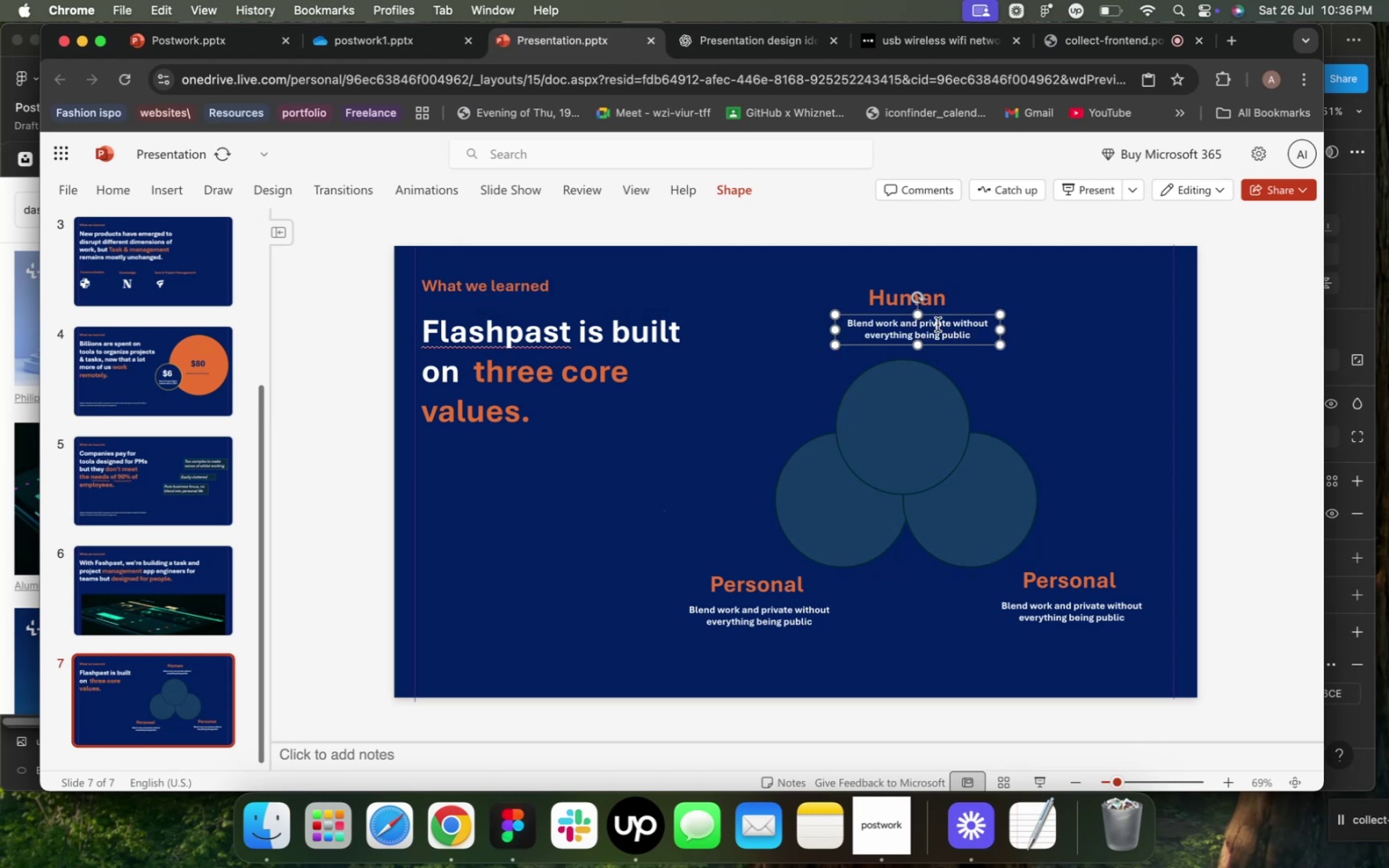 
triple_click([938, 325])
 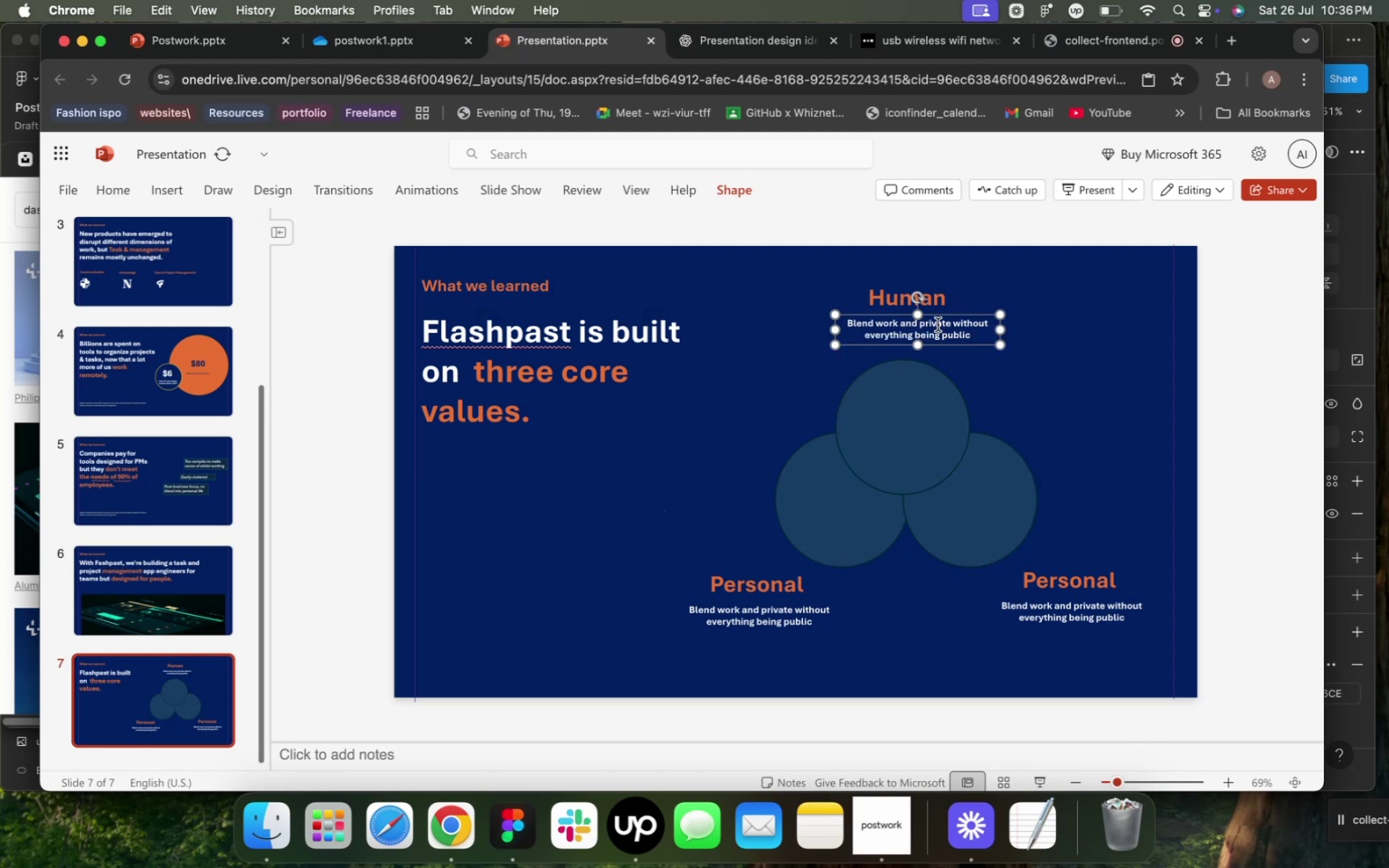 
triple_click([938, 325])
 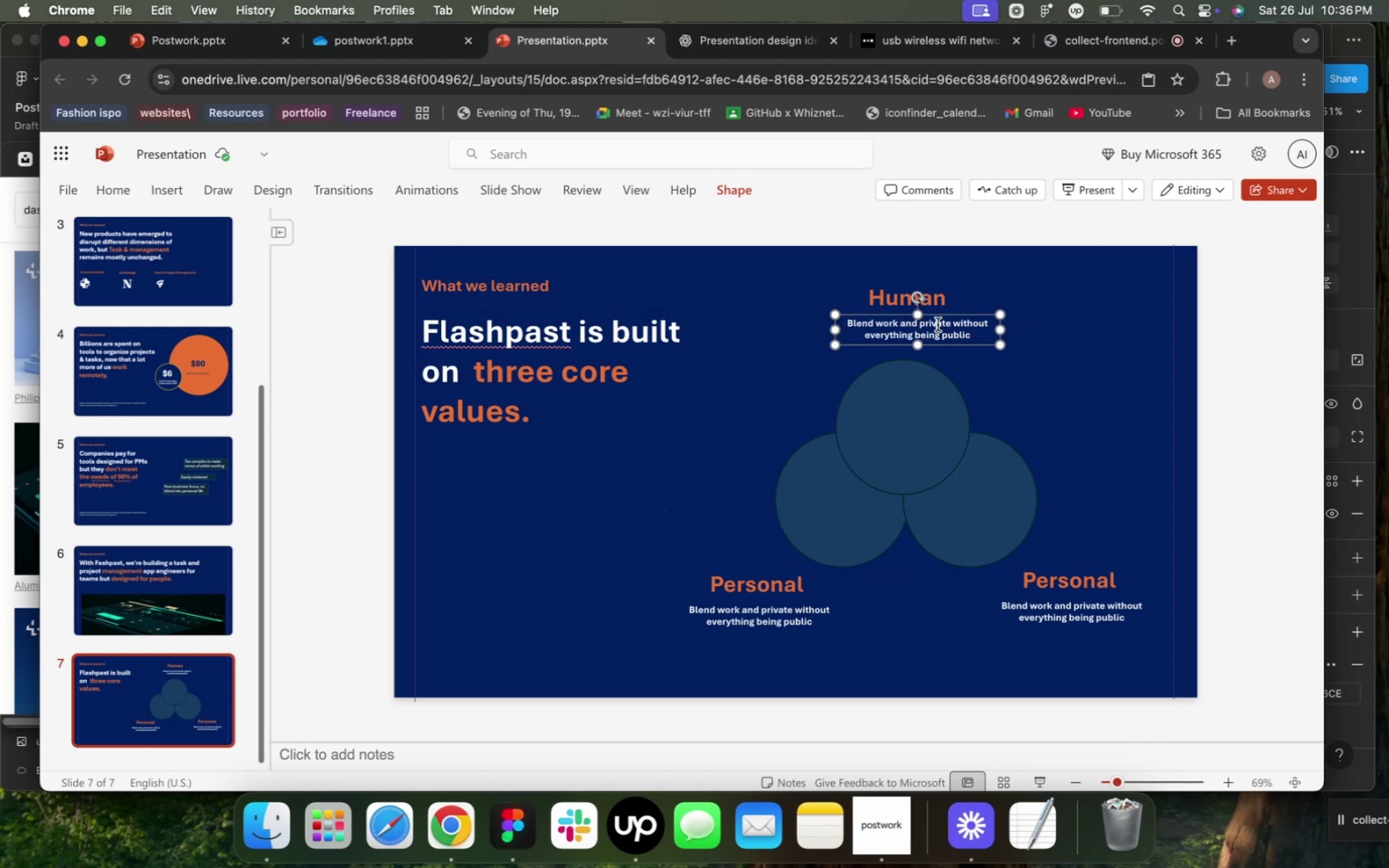 
triple_click([938, 325])
 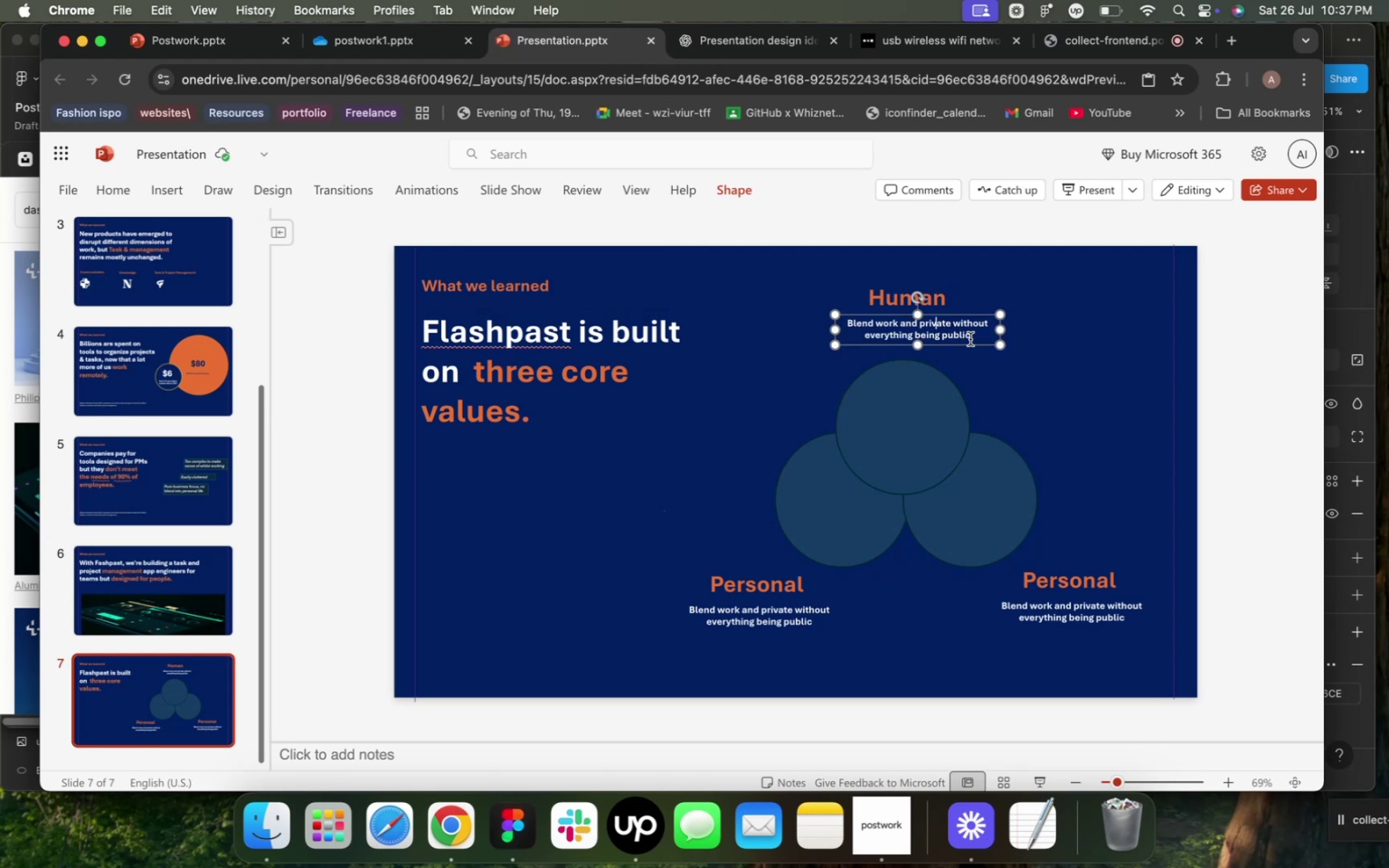 
left_click_drag(start_coordinate=[972, 339], to_coordinate=[849, 322])
 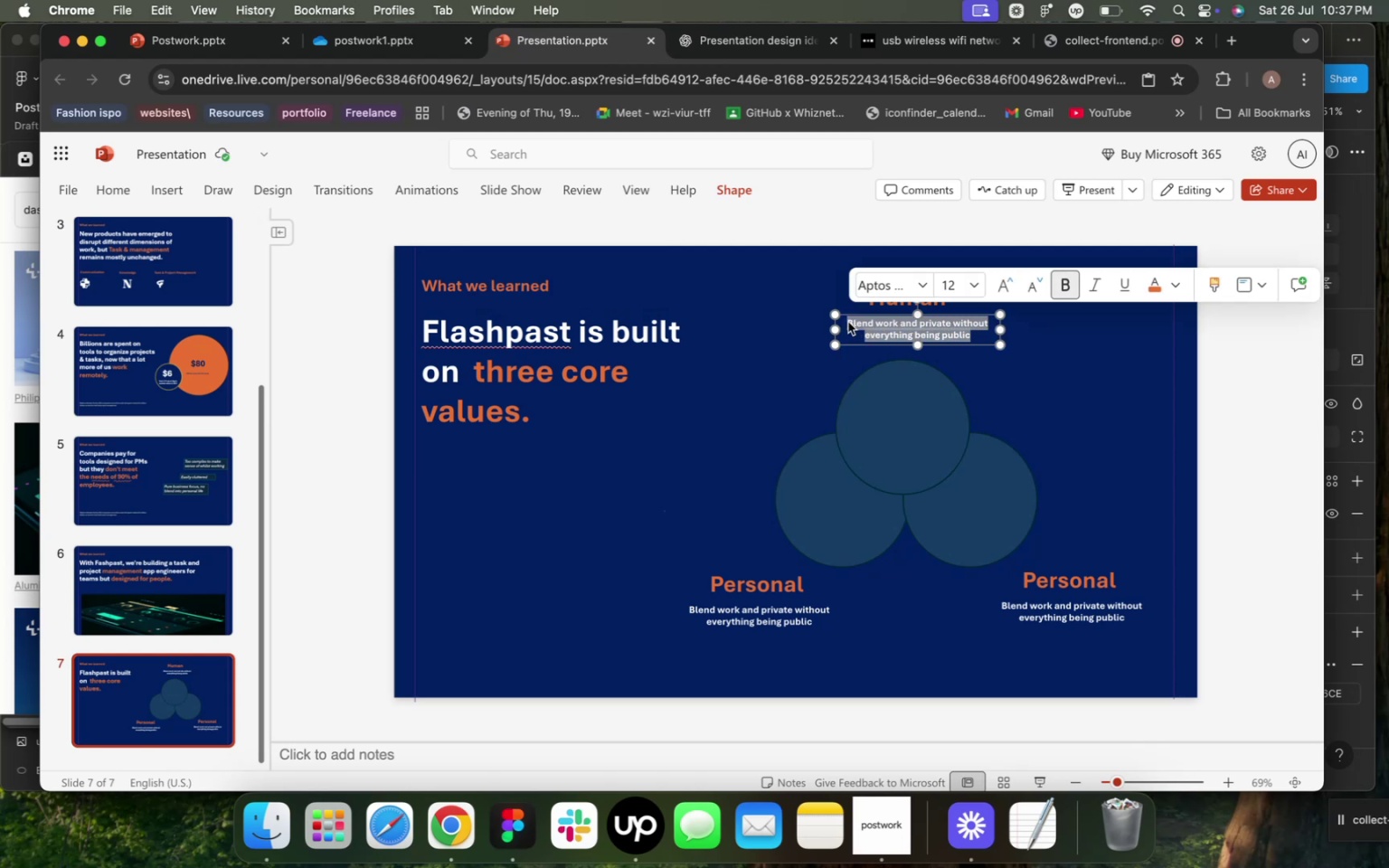 
type(s)
key(Backspace)
type(s)
key(Backspace)
type(Simple )
key(Backspace)
type(, intuitive and conversational)
 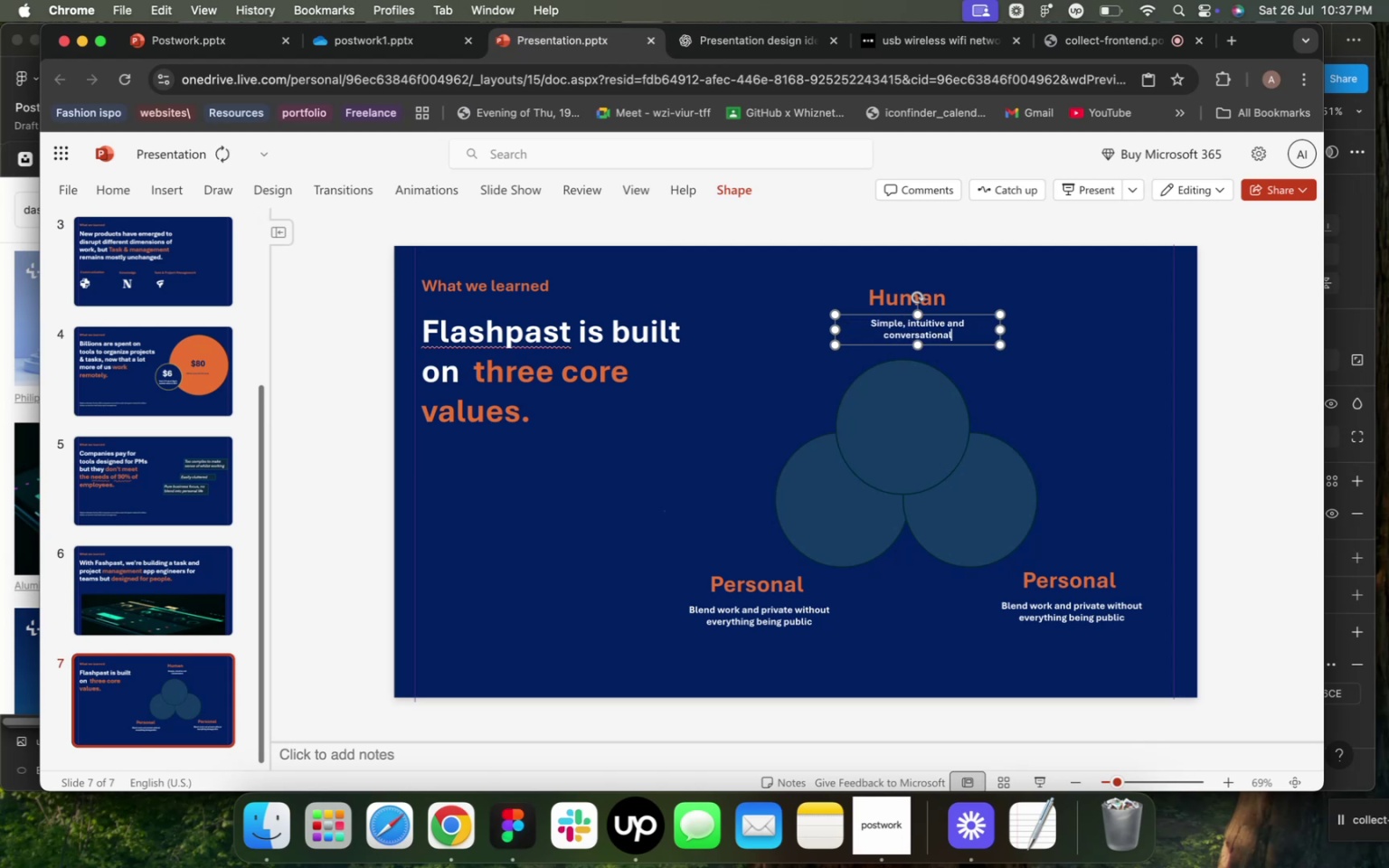 
hold_key(key=CapsLock, duration=0.36)
 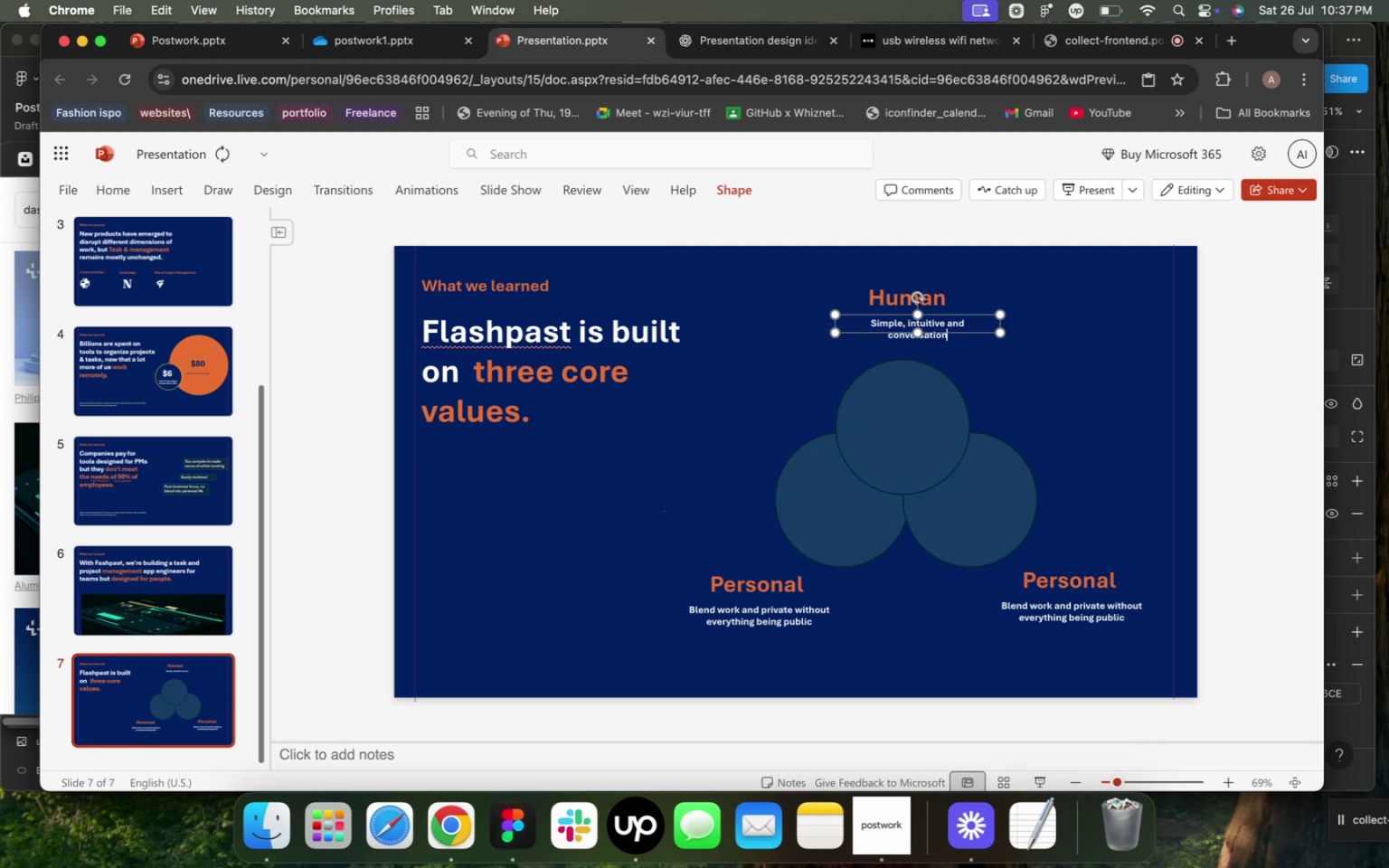 
left_click([1010, 355])
 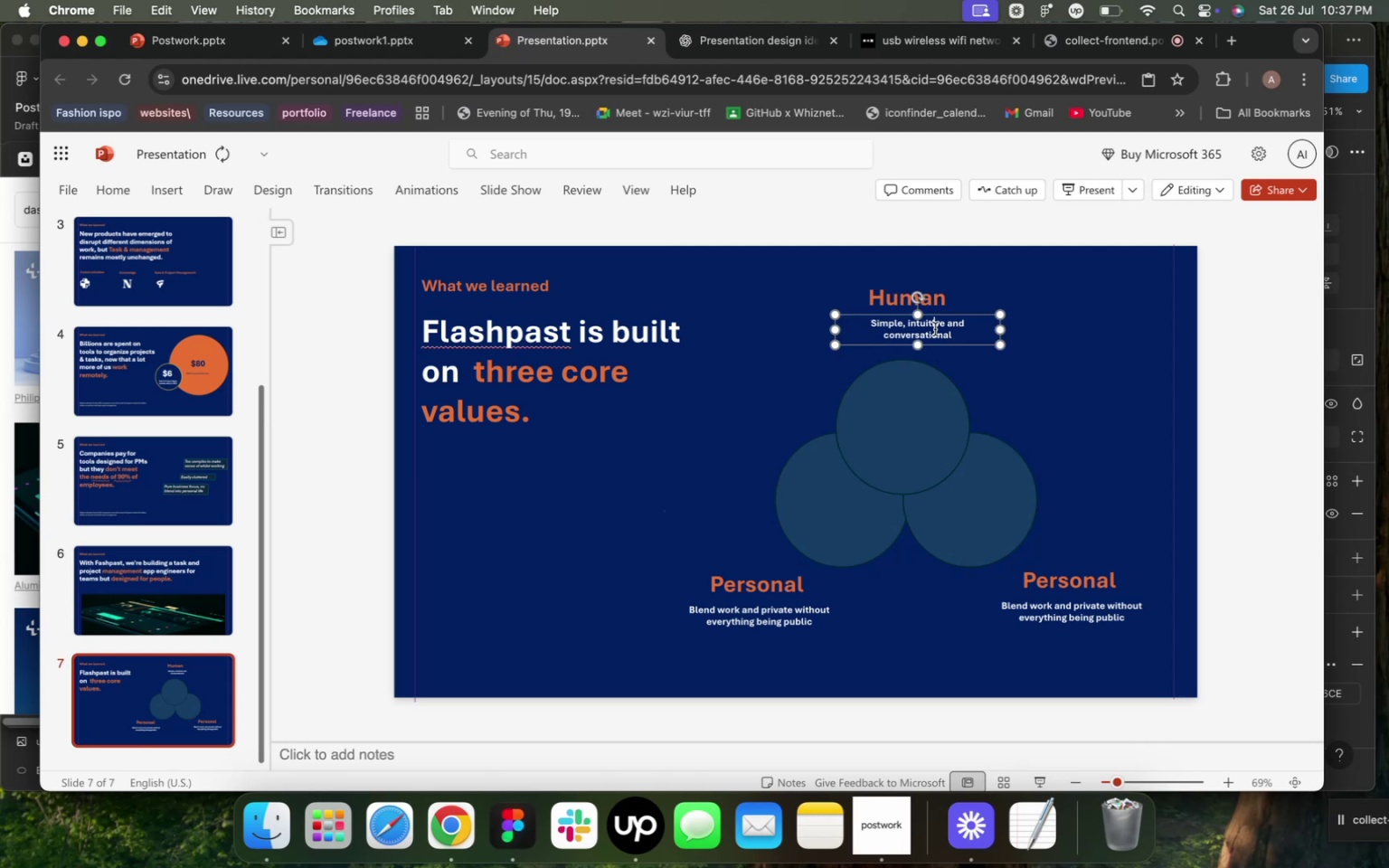 
left_click([935, 329])
 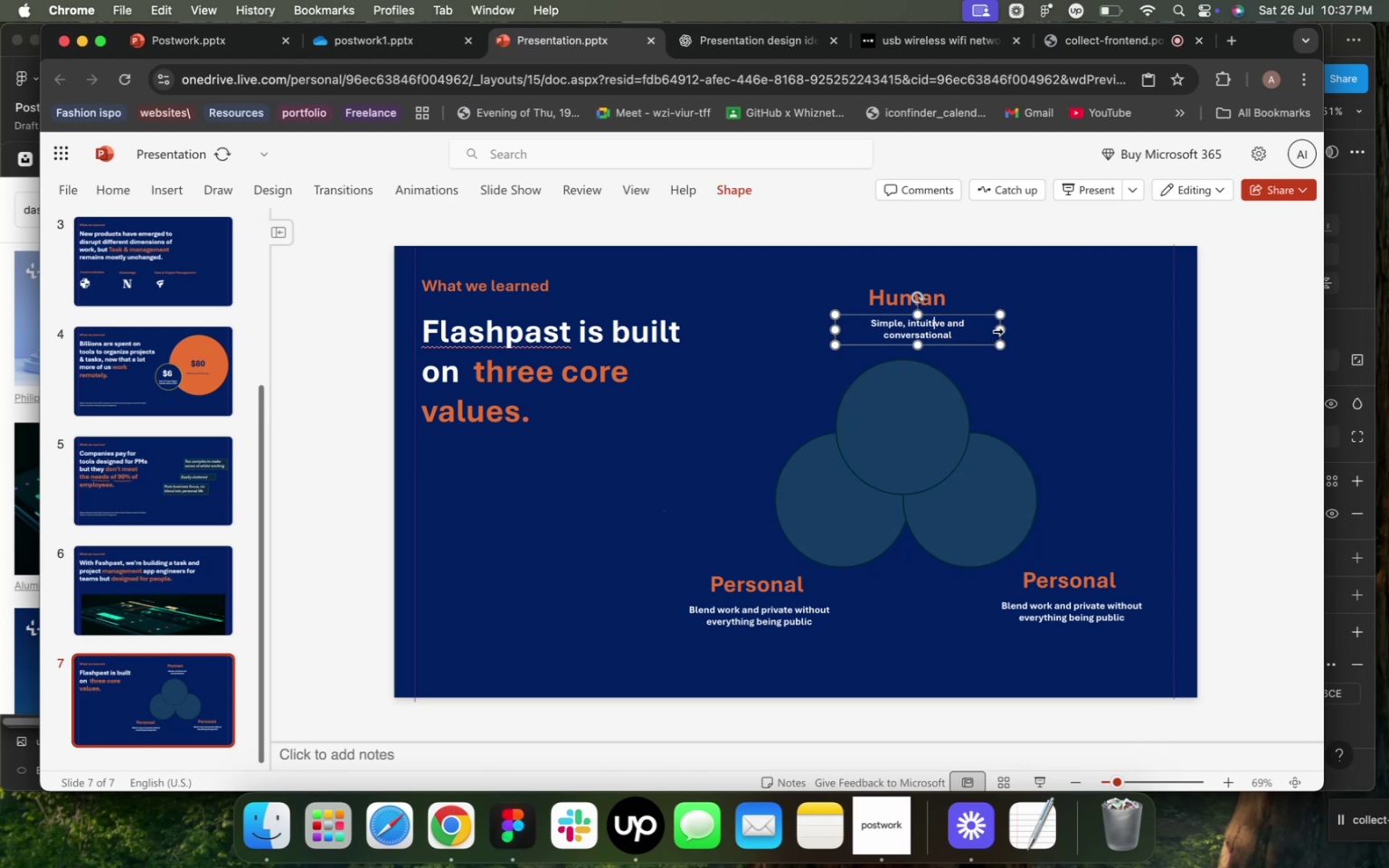 
left_click_drag(start_coordinate=[997, 331], to_coordinate=[925, 324])
 